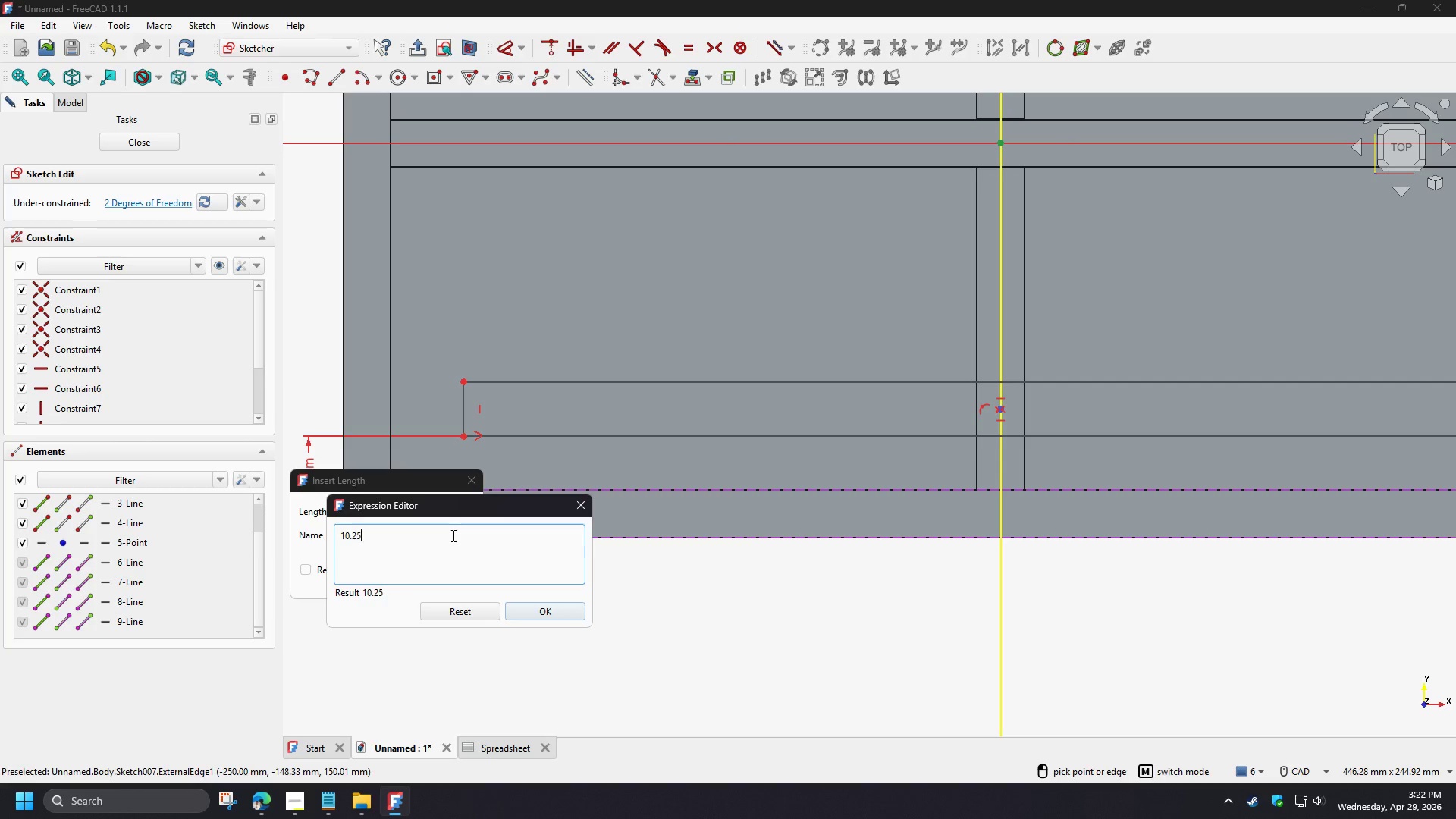 
key(Numpad5)
 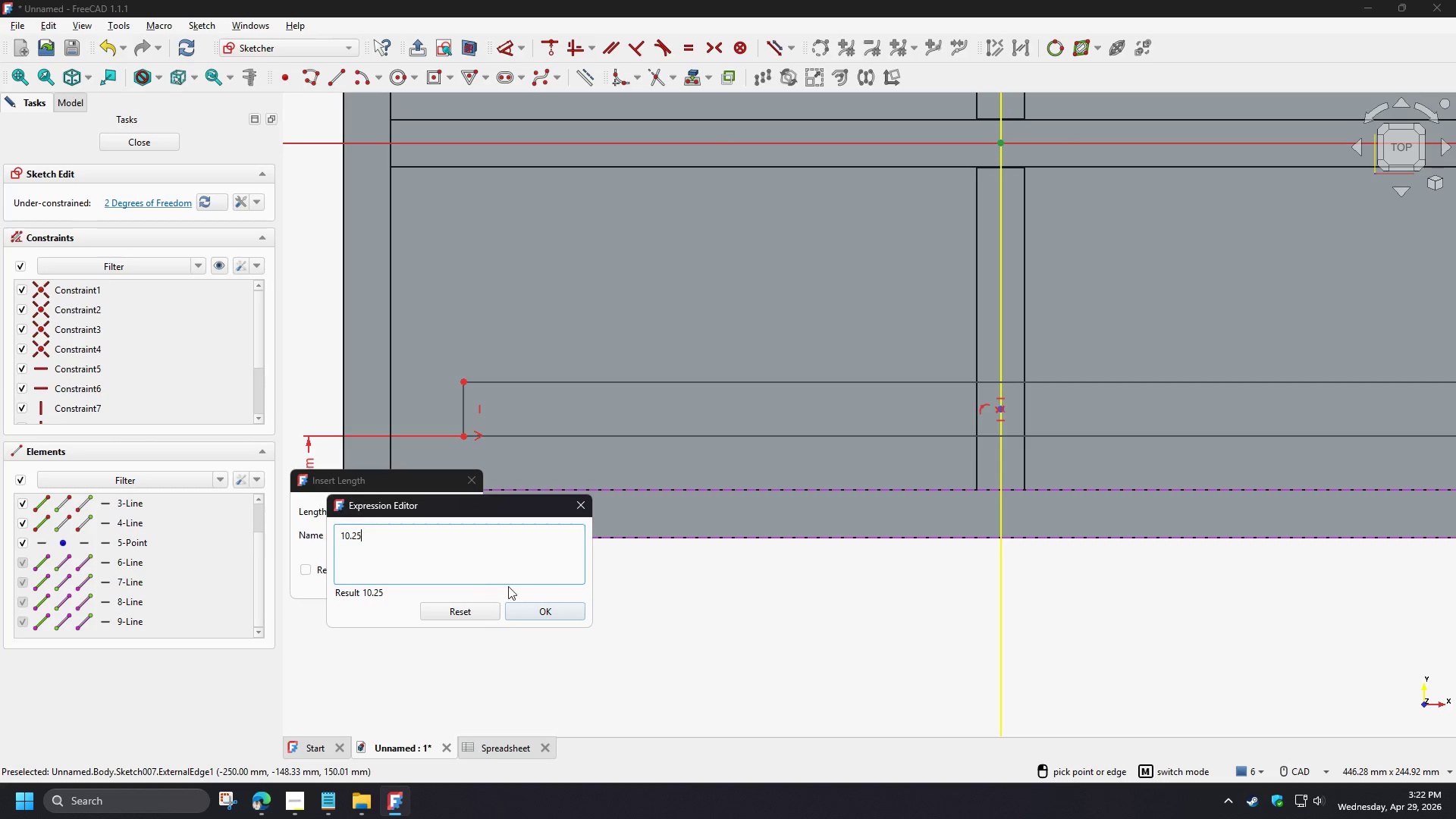 
left_click([583, 506])
 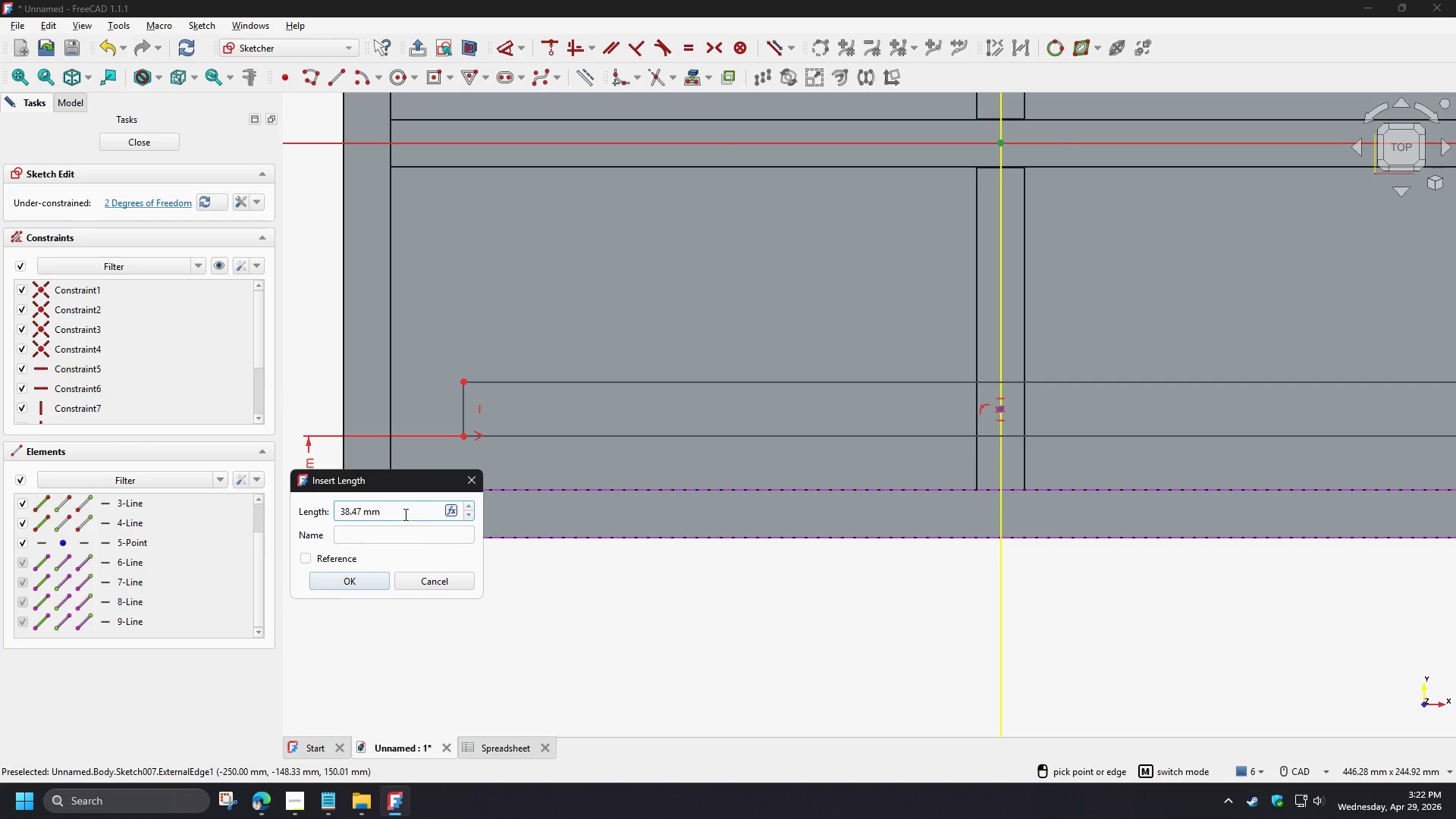 
left_click_drag(start_coordinate=[404, 513], to_coordinate=[294, 510])
 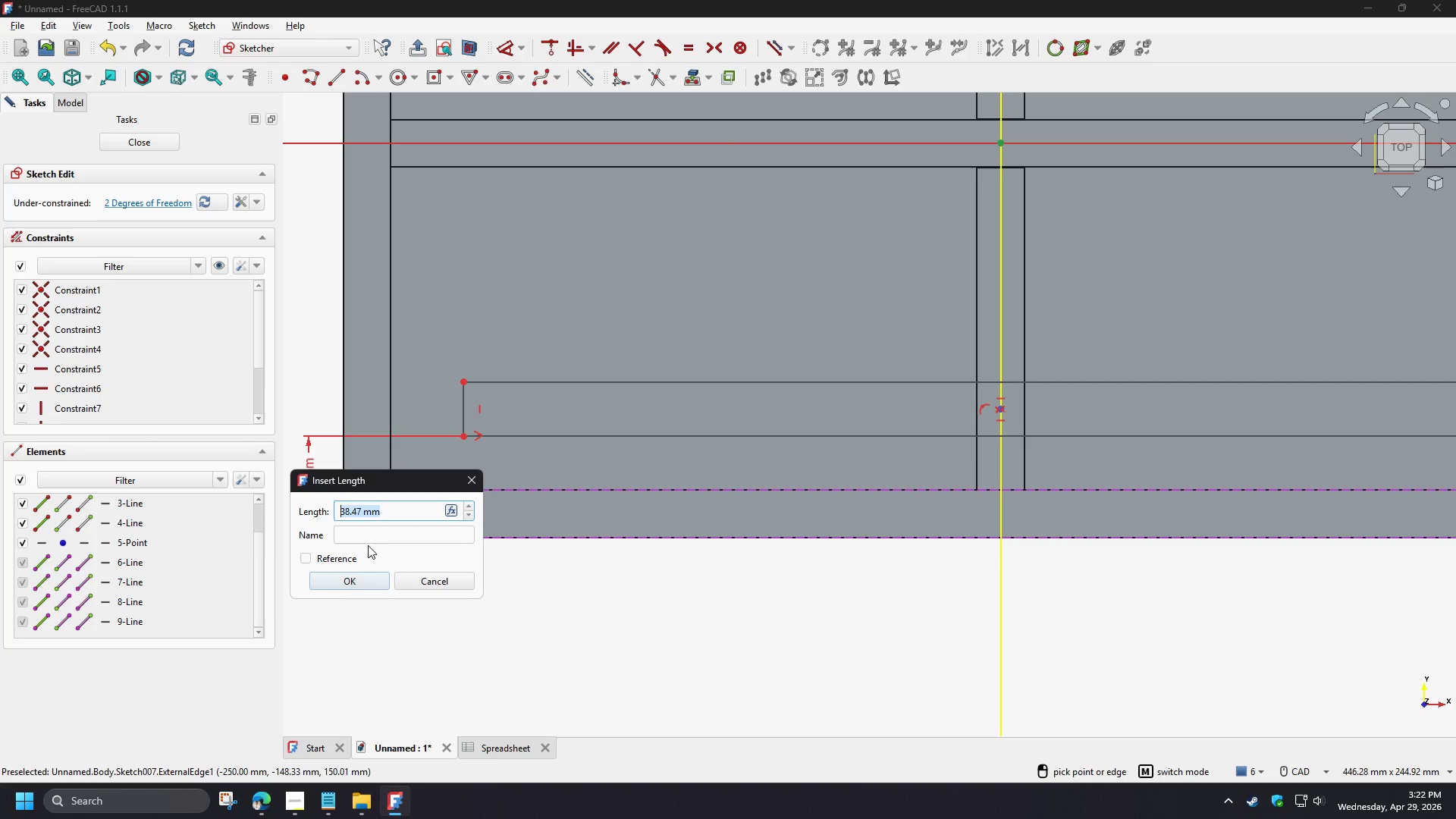 
key(Numpad1)
 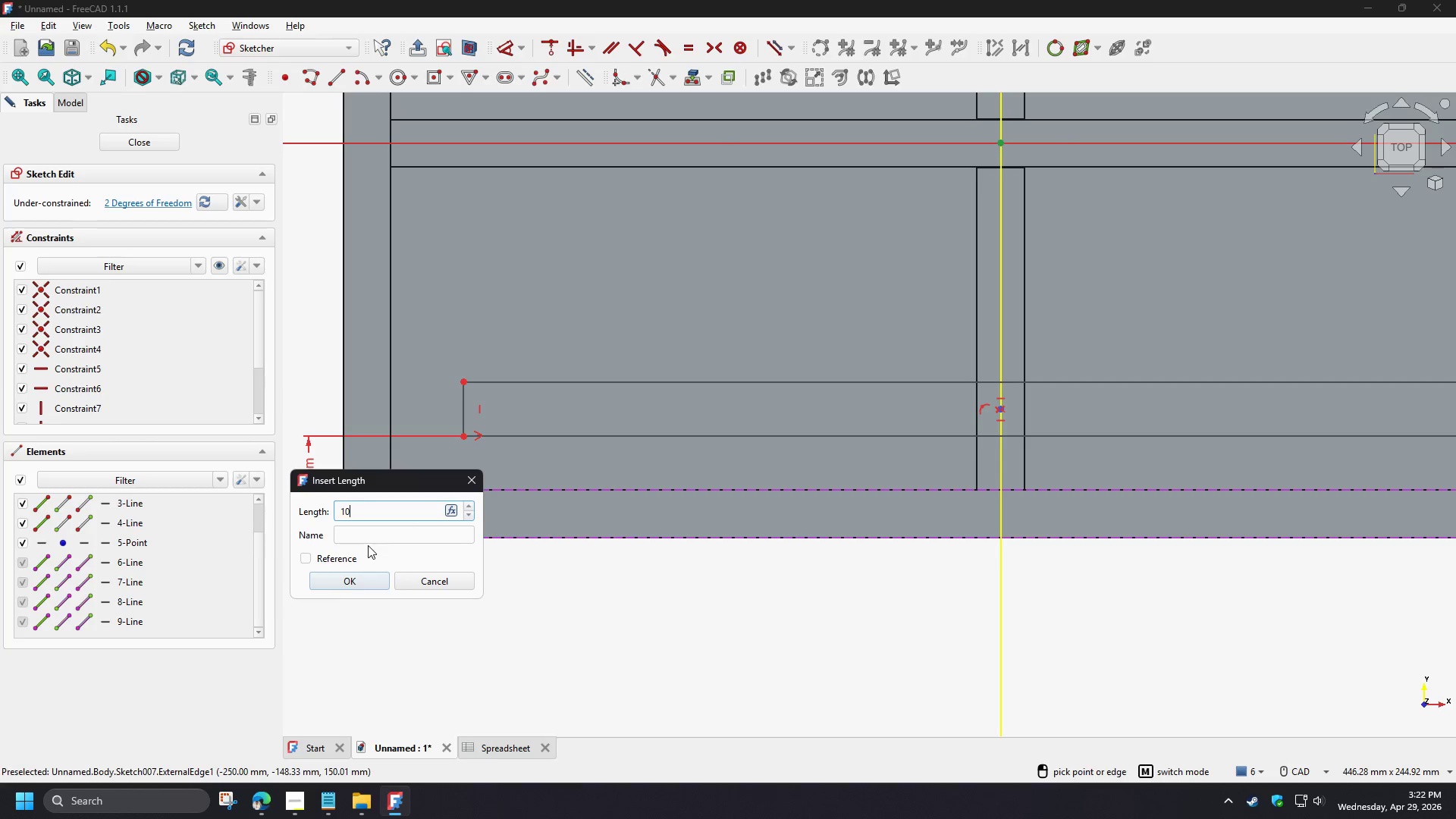 
key(Numpad0)
 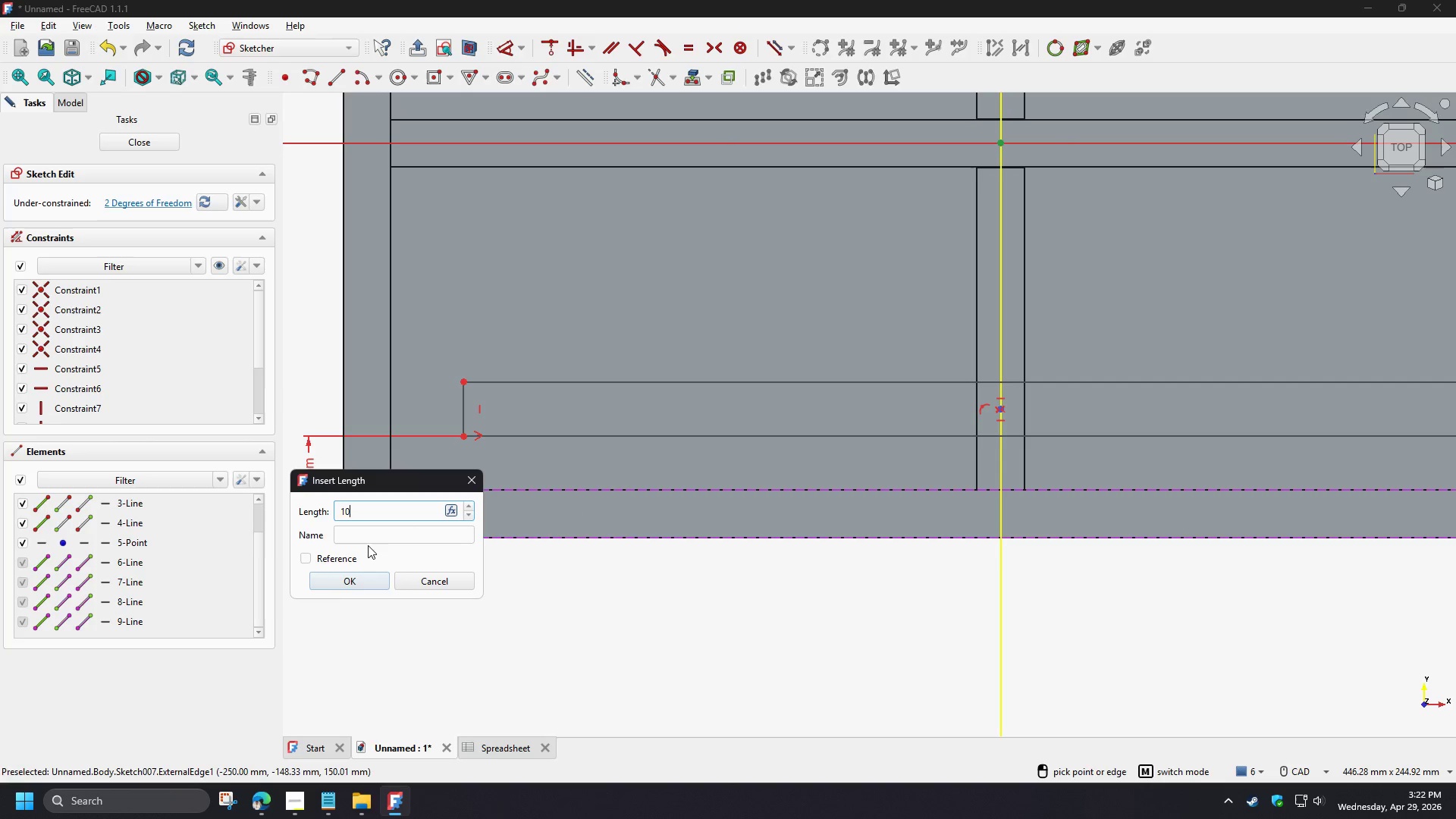 
key(NumpadDecimal)
 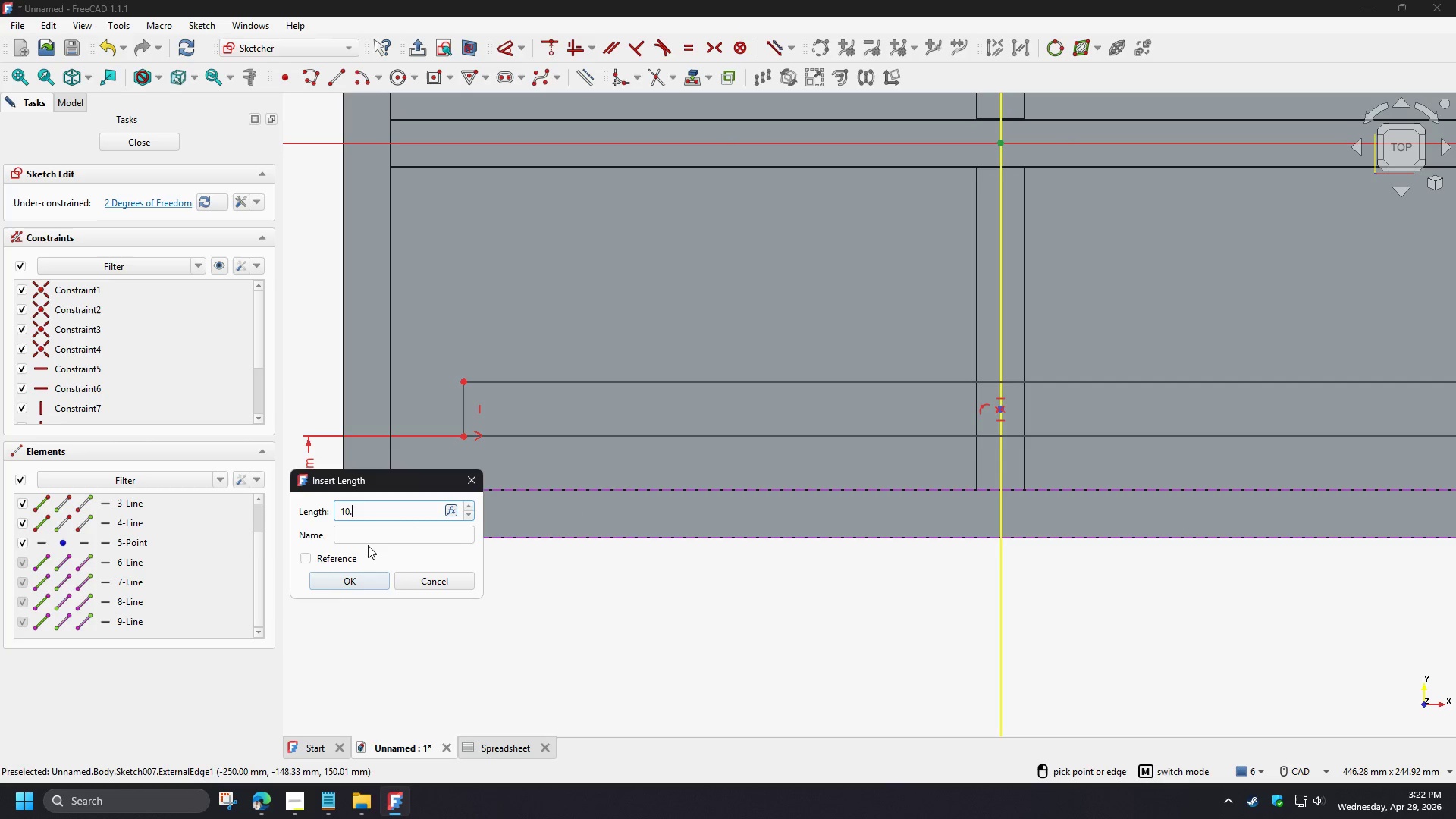 
key(Numpad2)
 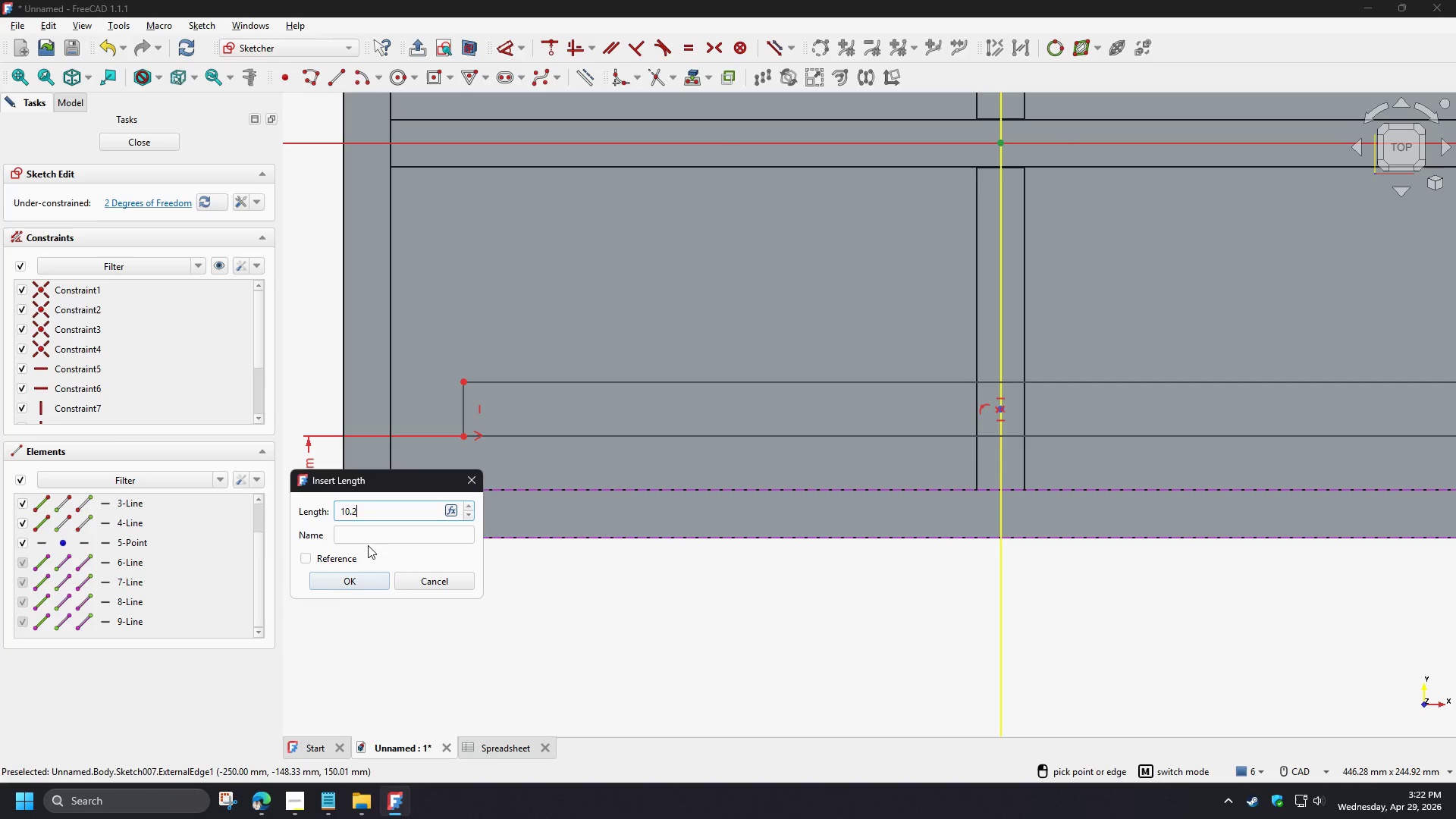 
key(Numpad5)
 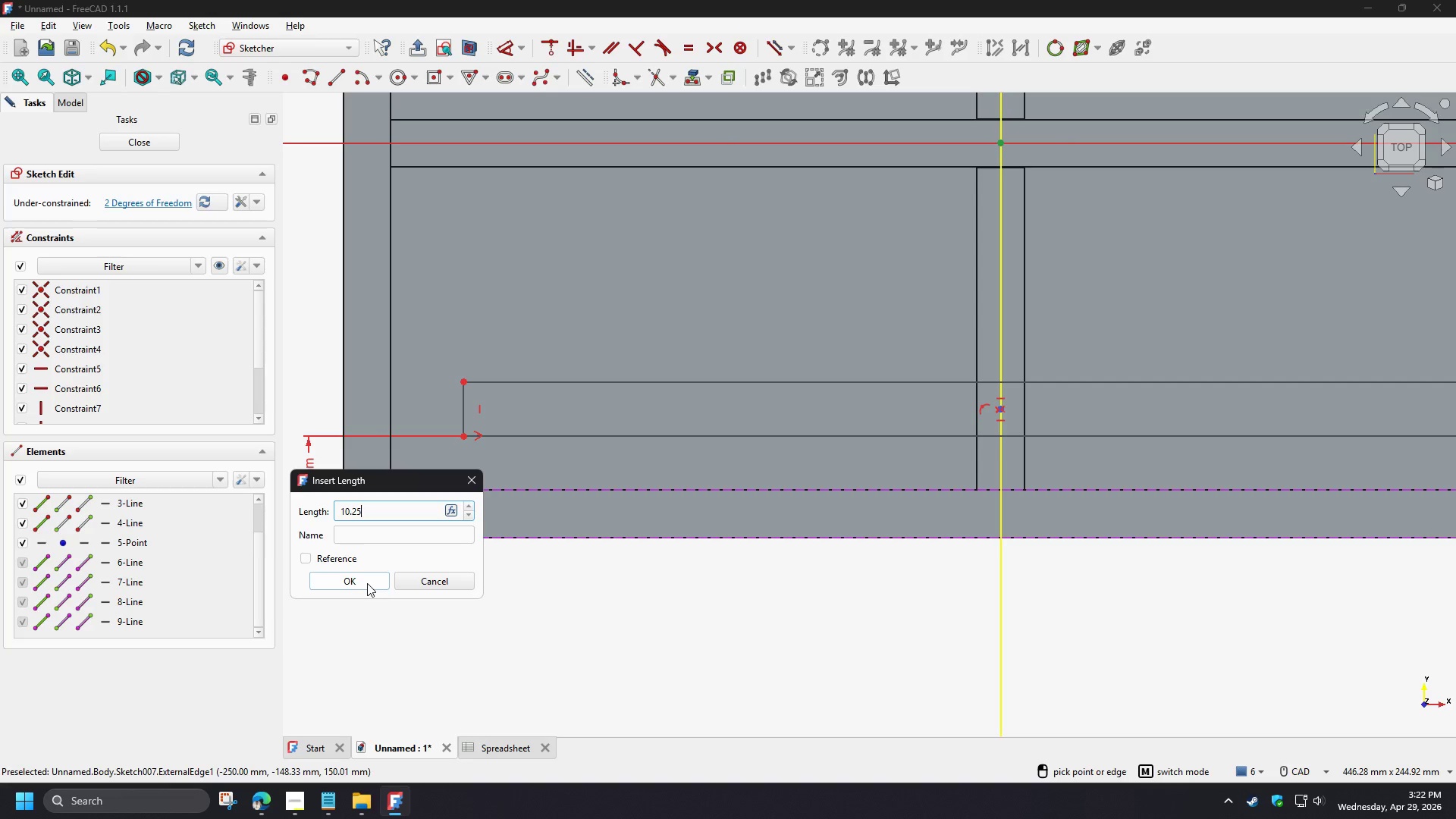 
left_click([367, 583])
 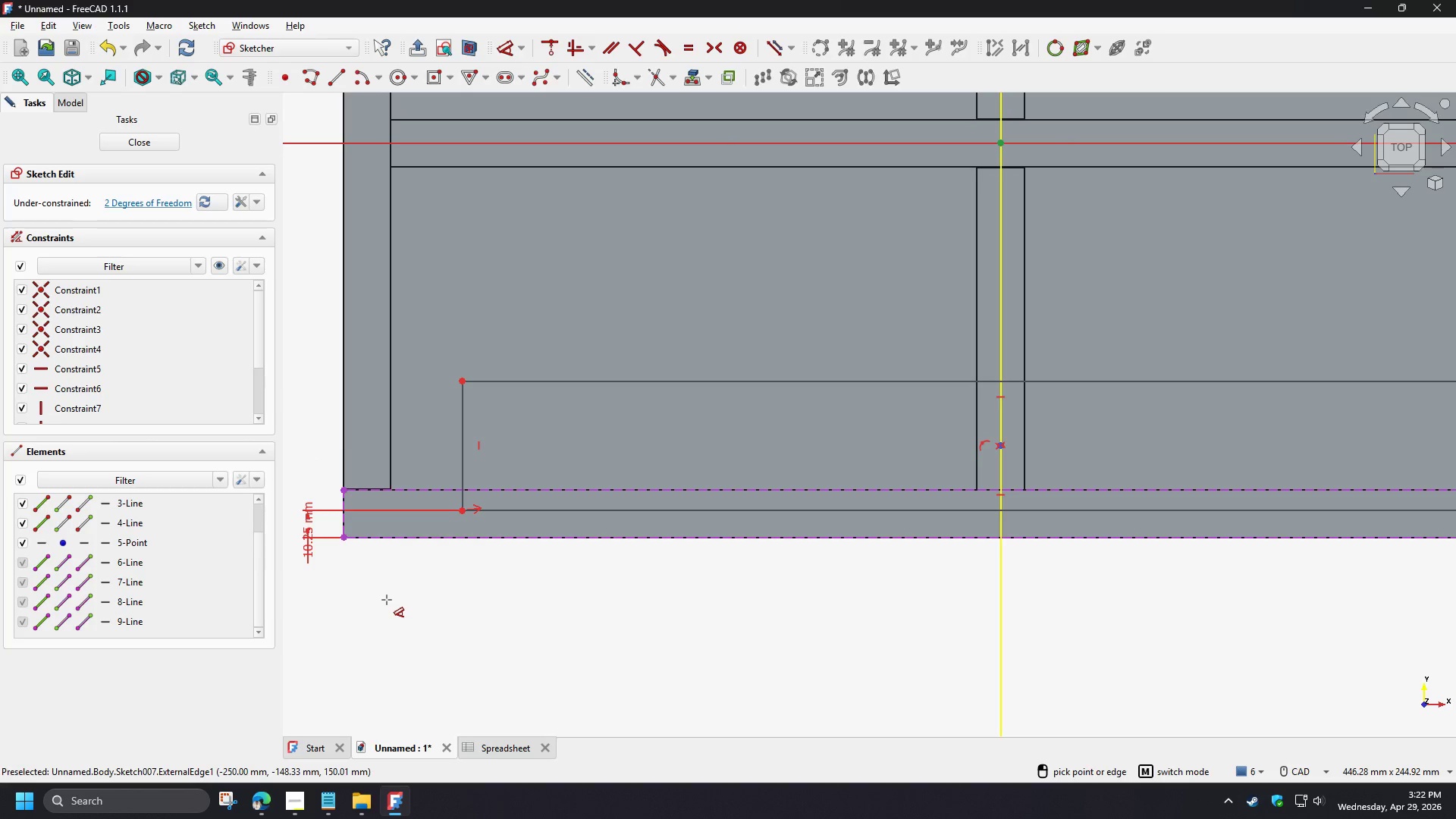 
right_click([453, 573])
 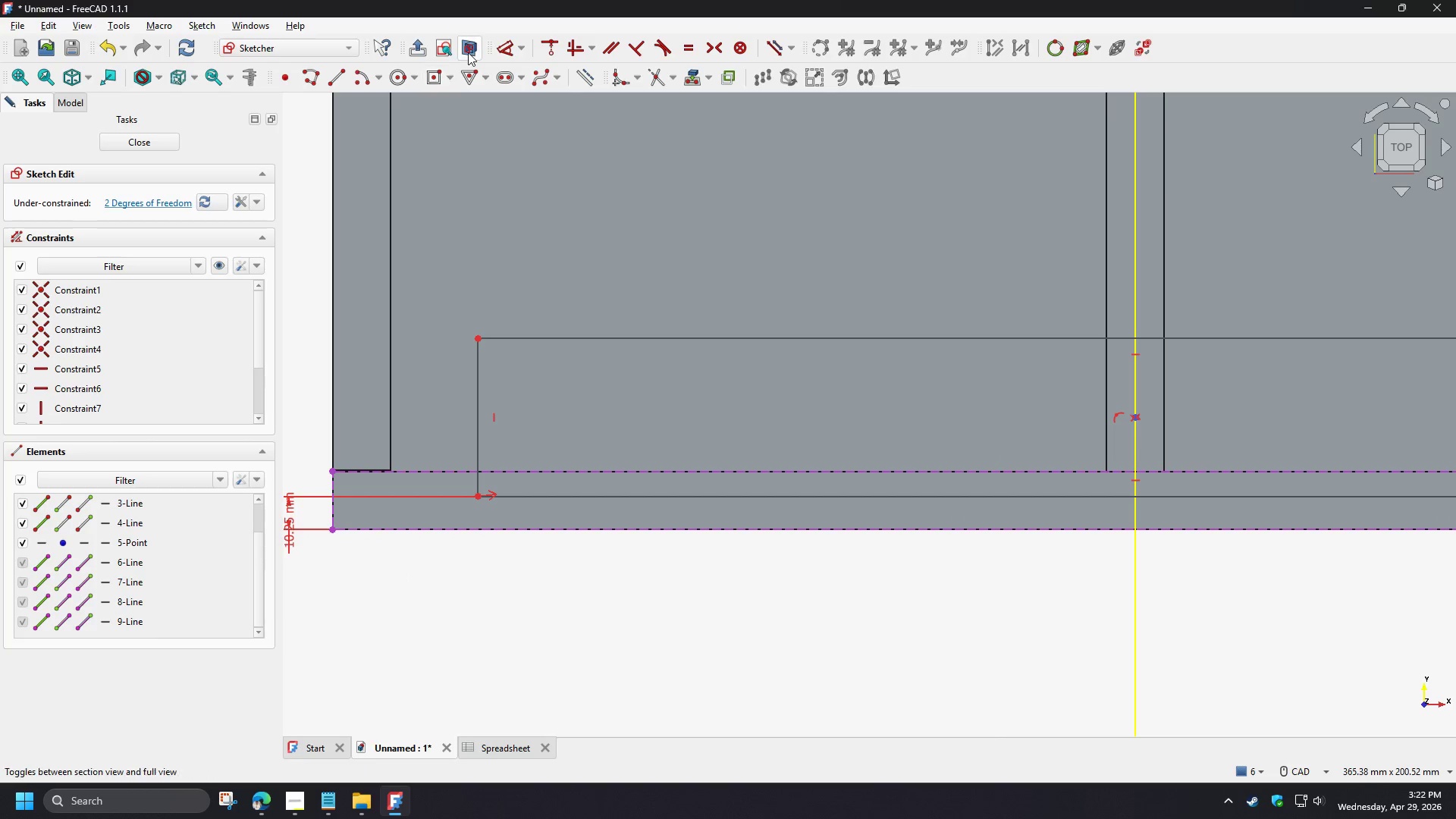 
left_click([468, 52])
 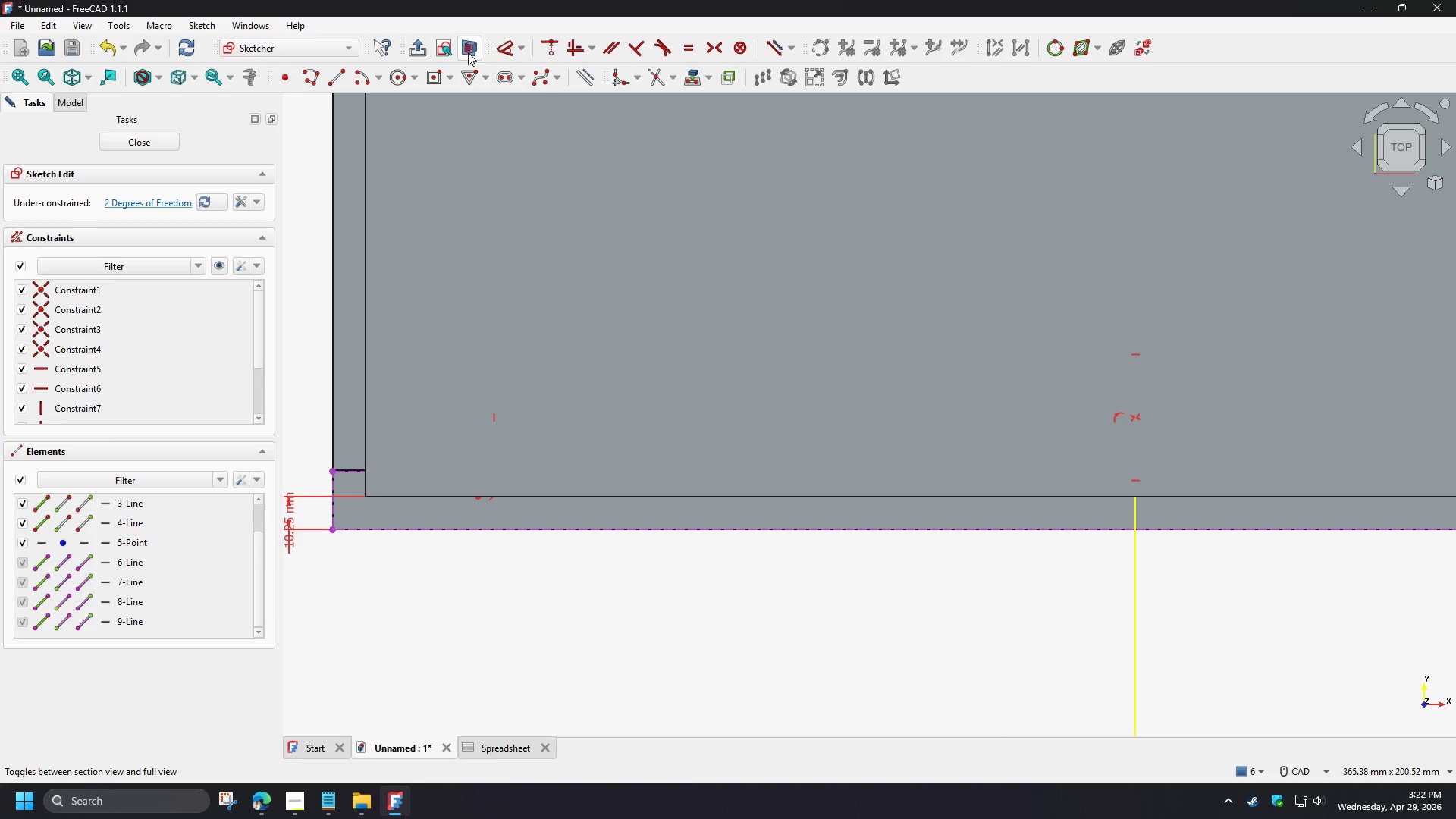 
scroll: coordinate [393, 573], scroll_direction: up, amount: 1.0
 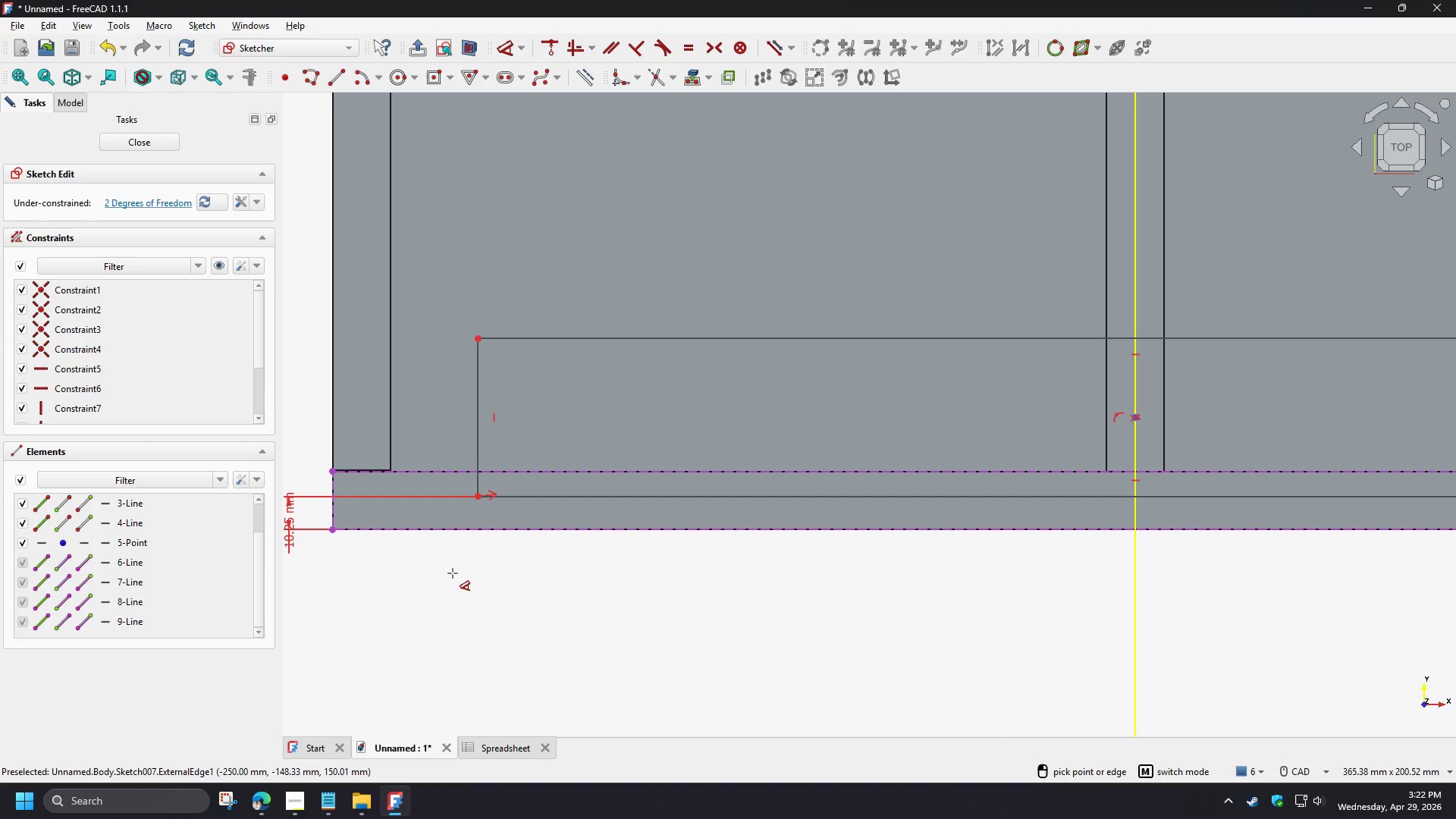 
left_click([468, 52])
 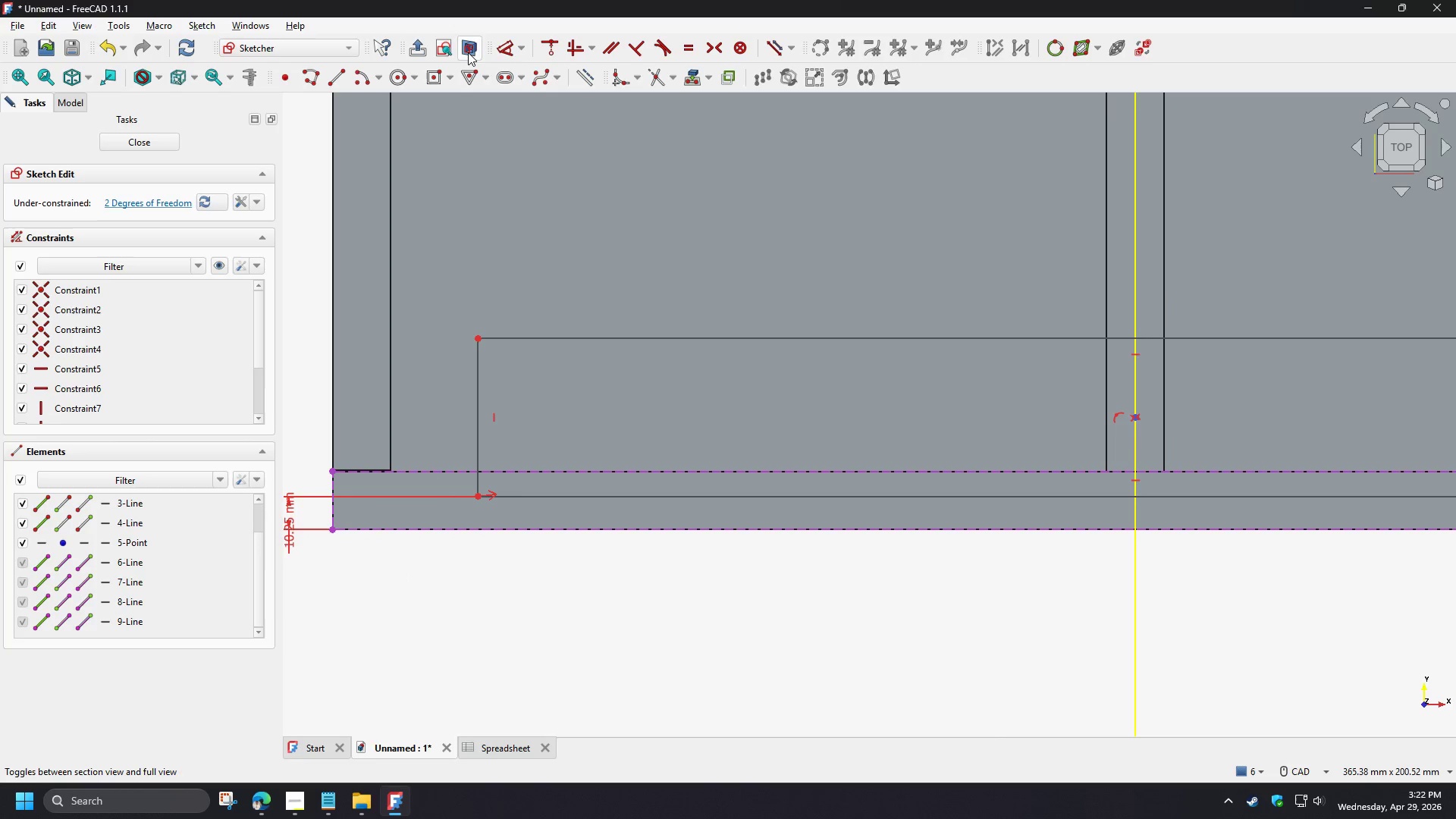 
left_click([468, 52])
 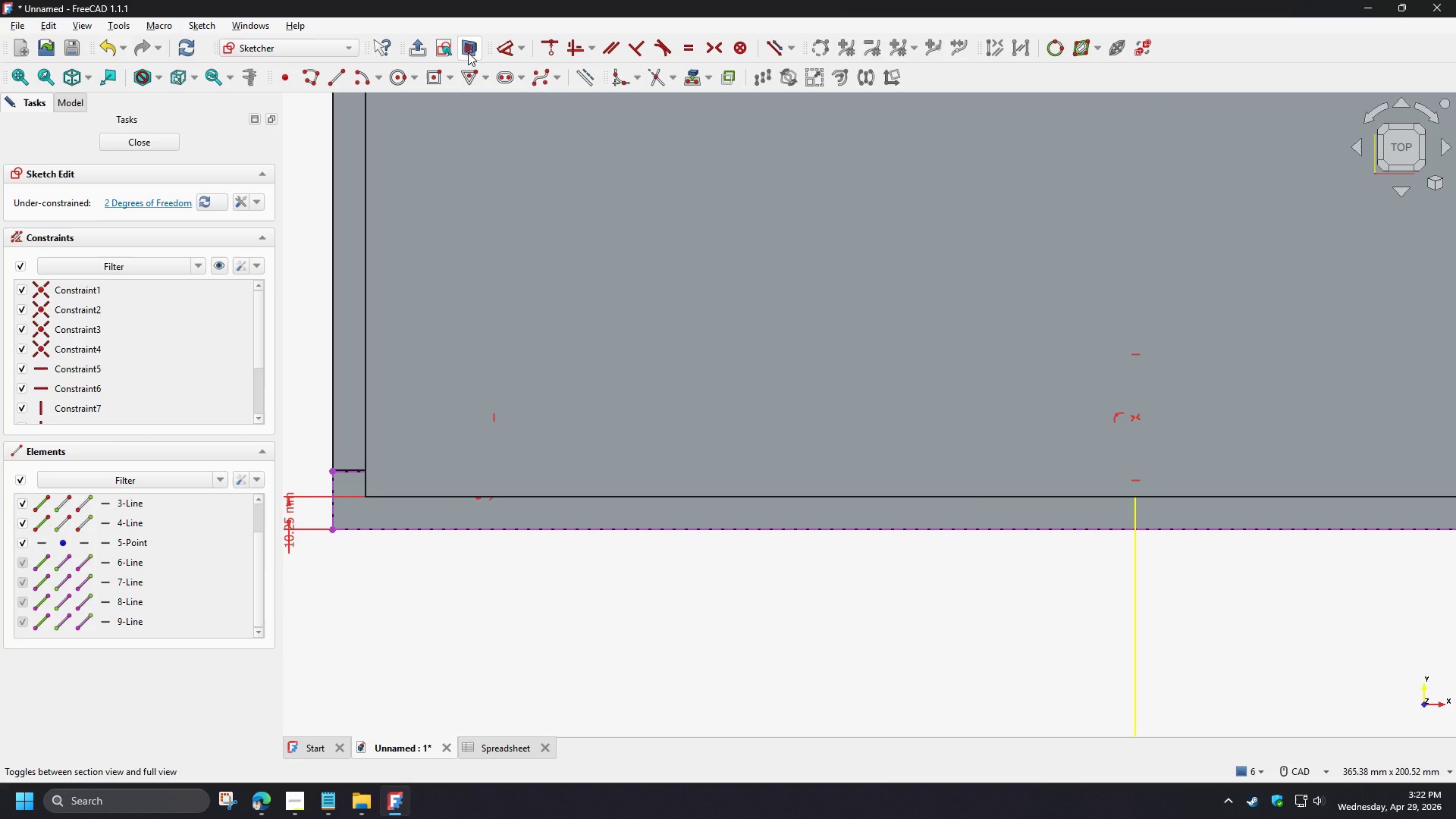 
left_click([468, 52])
 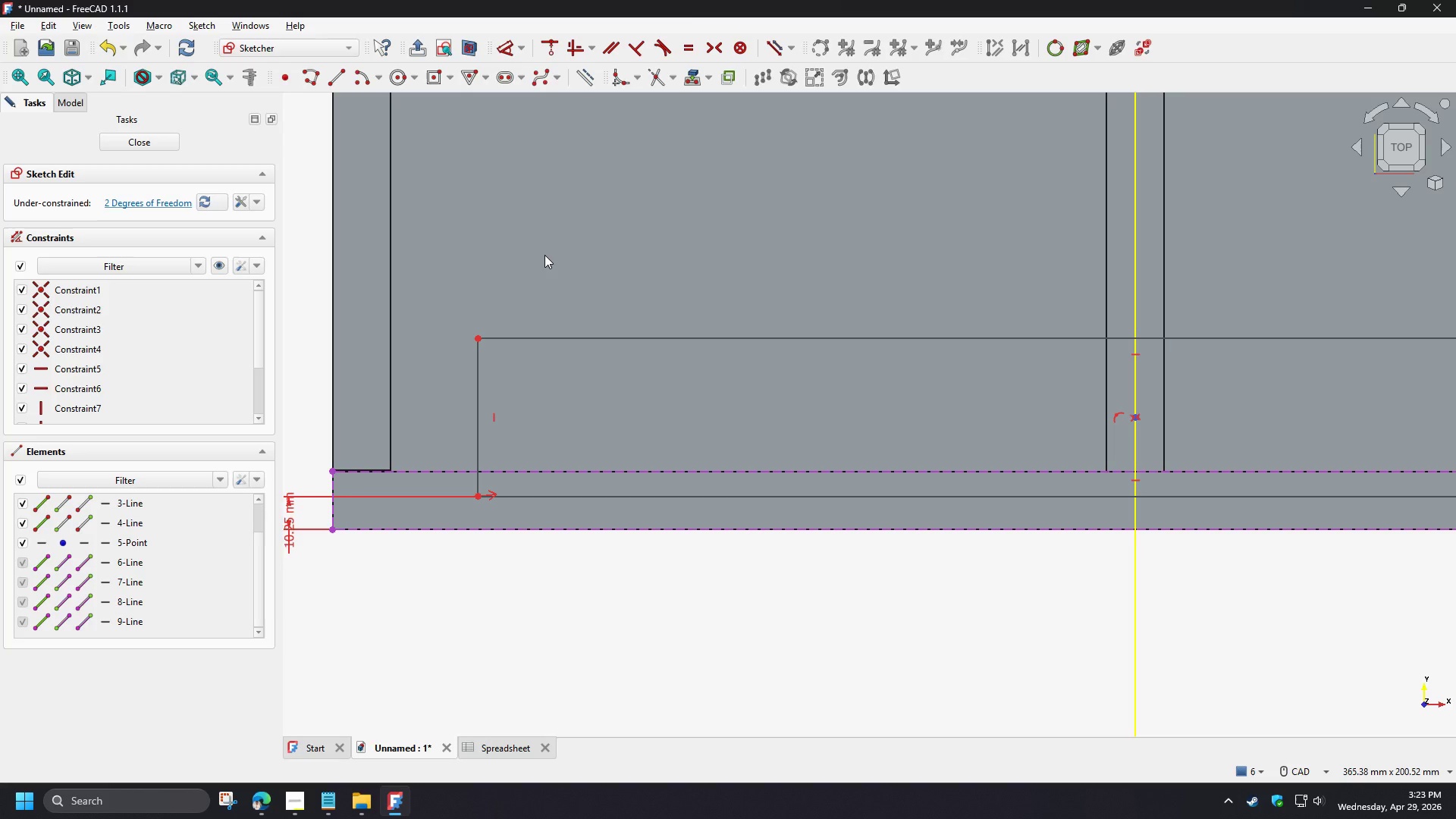 
wait(29.08)
 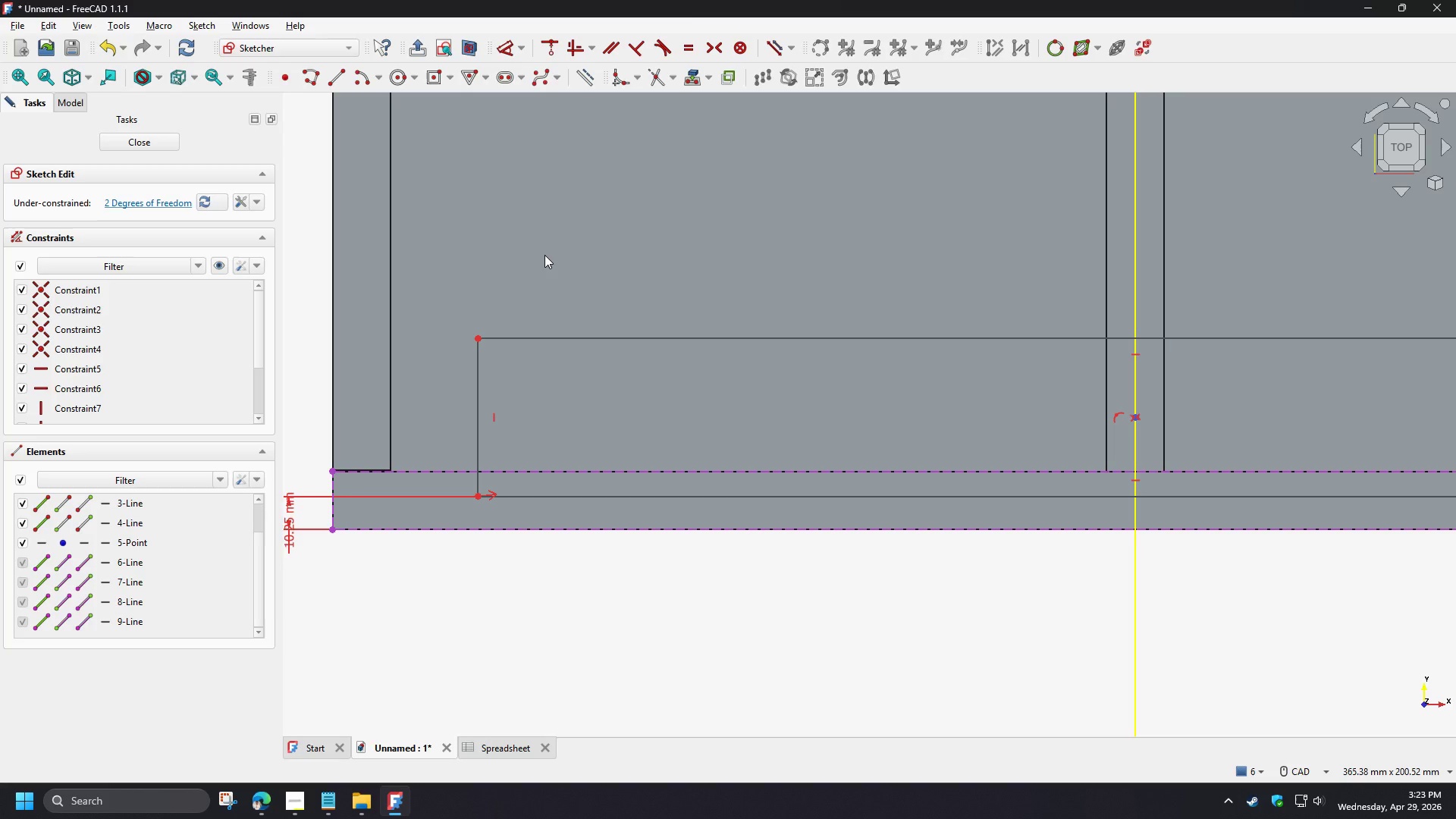 
double_click([290, 541])
 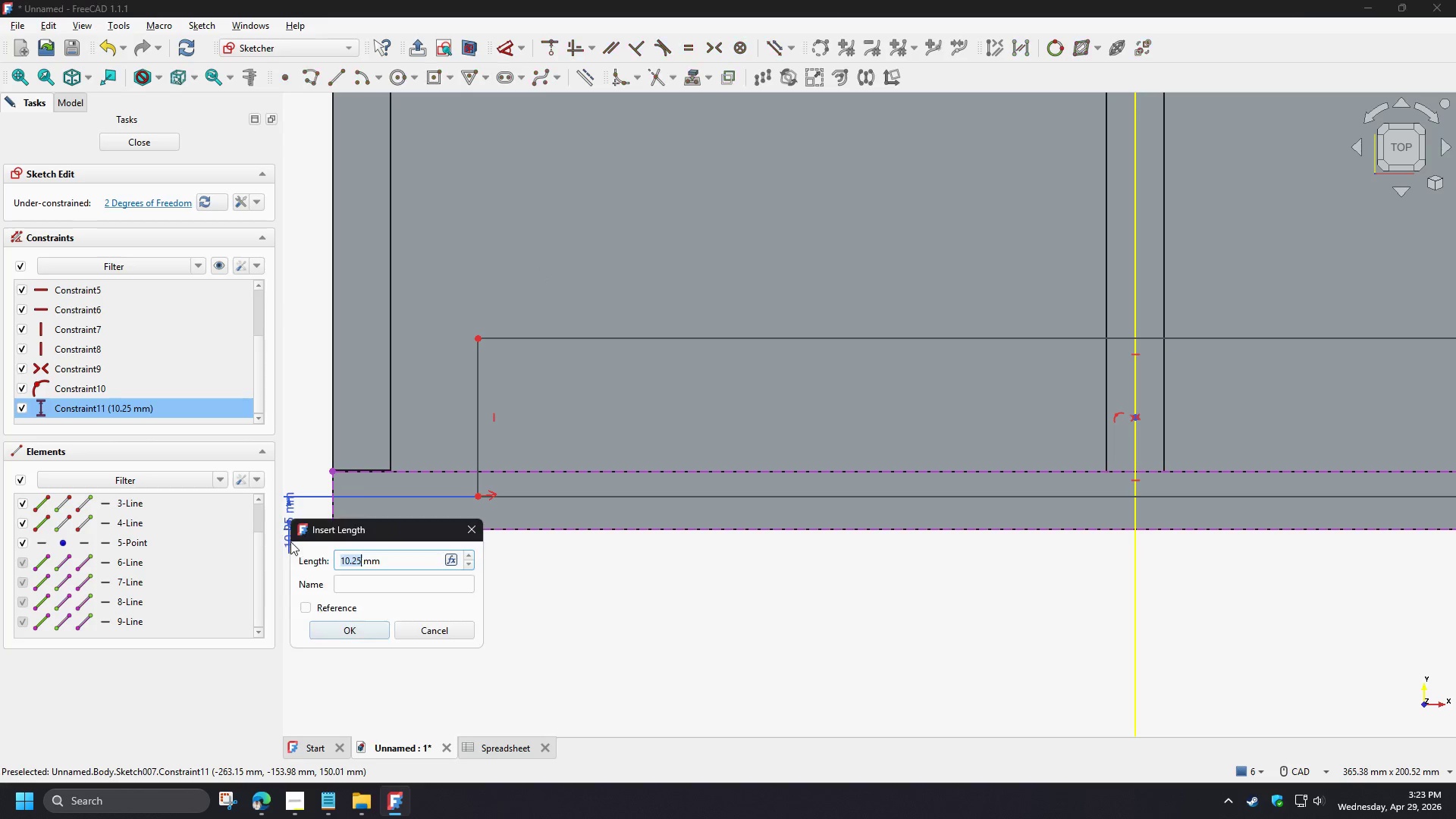 
mouse_move([308, 553])
 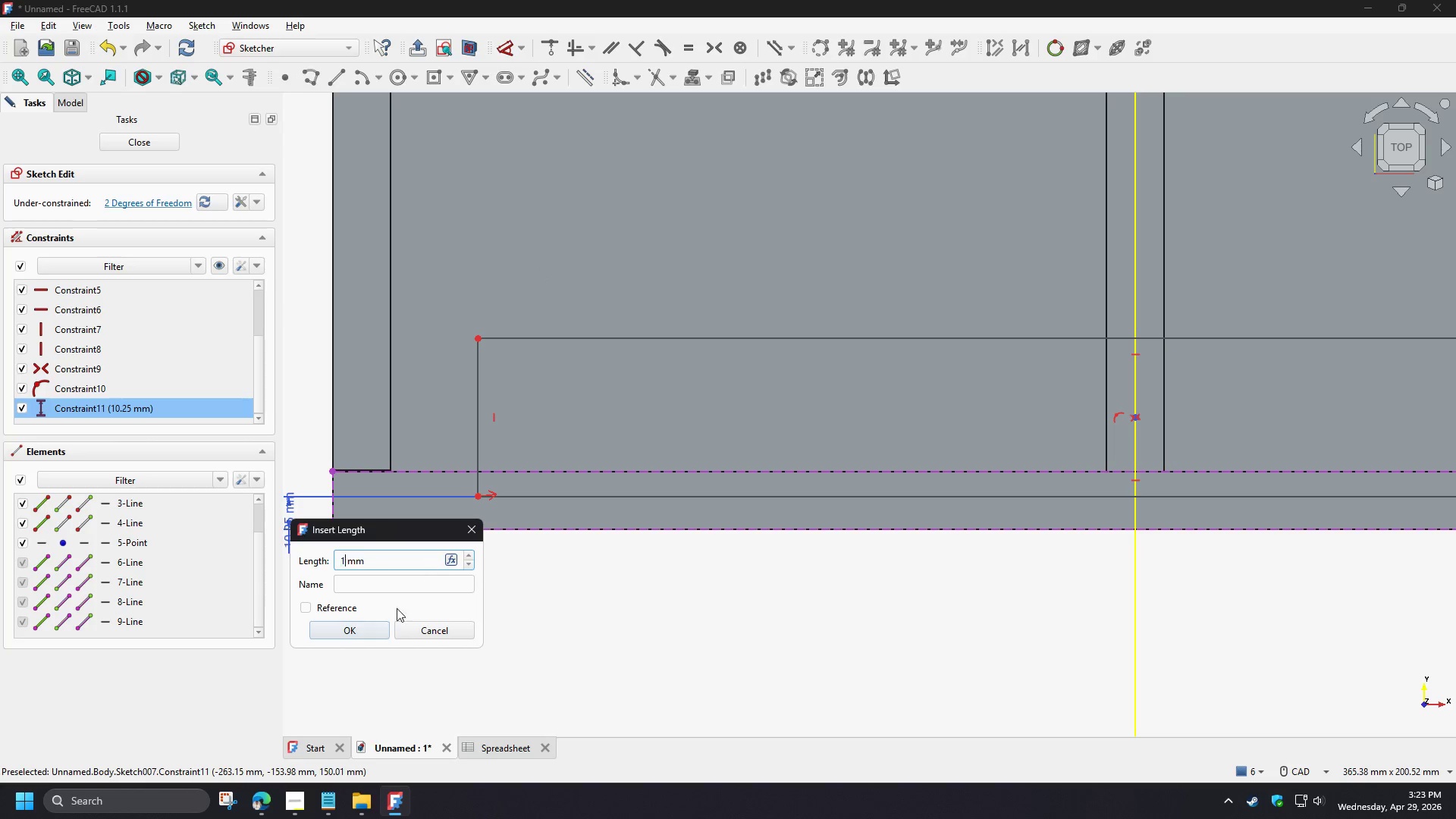 
key(Numpad1)
 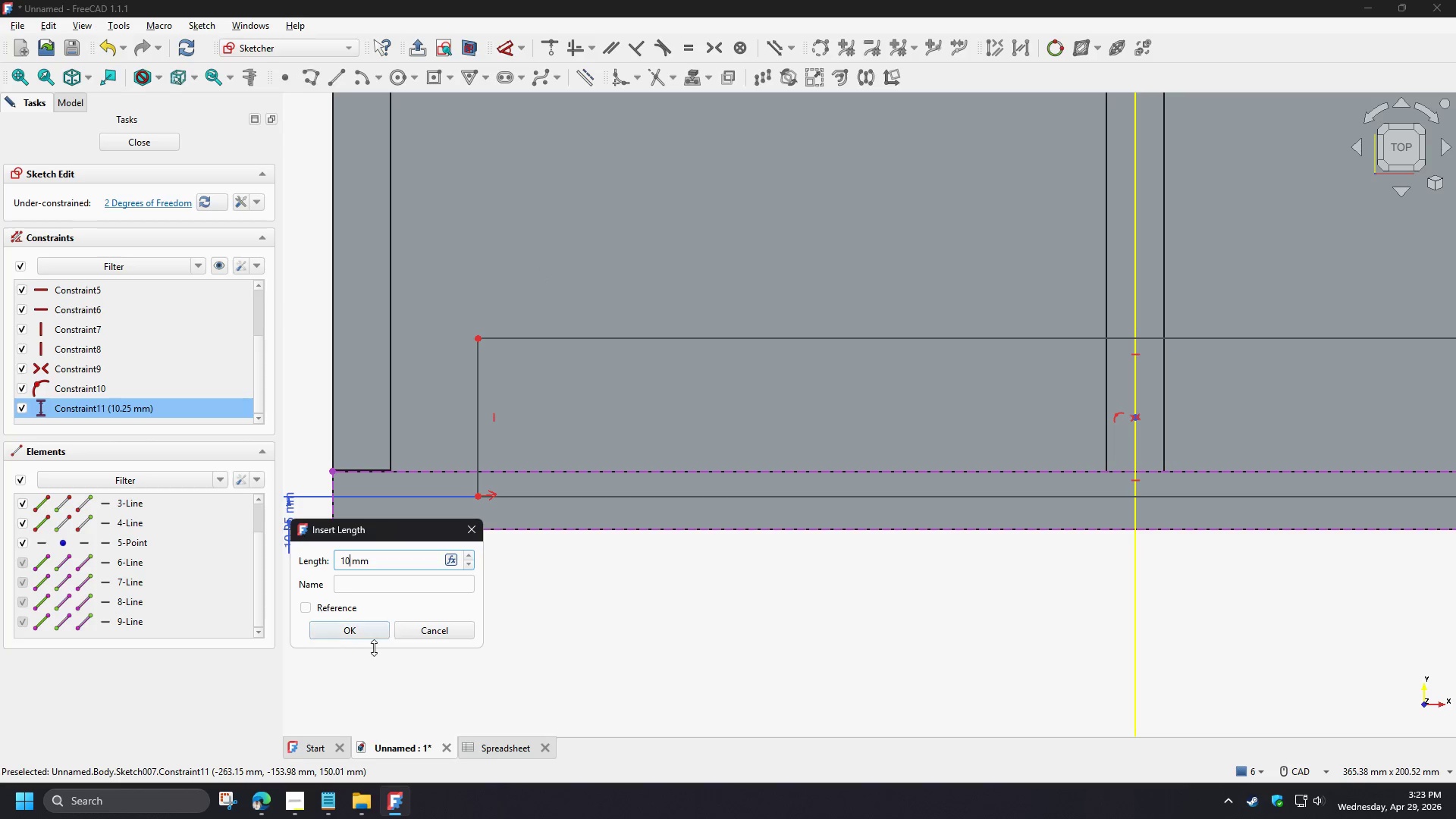 
key(Numpad0)
 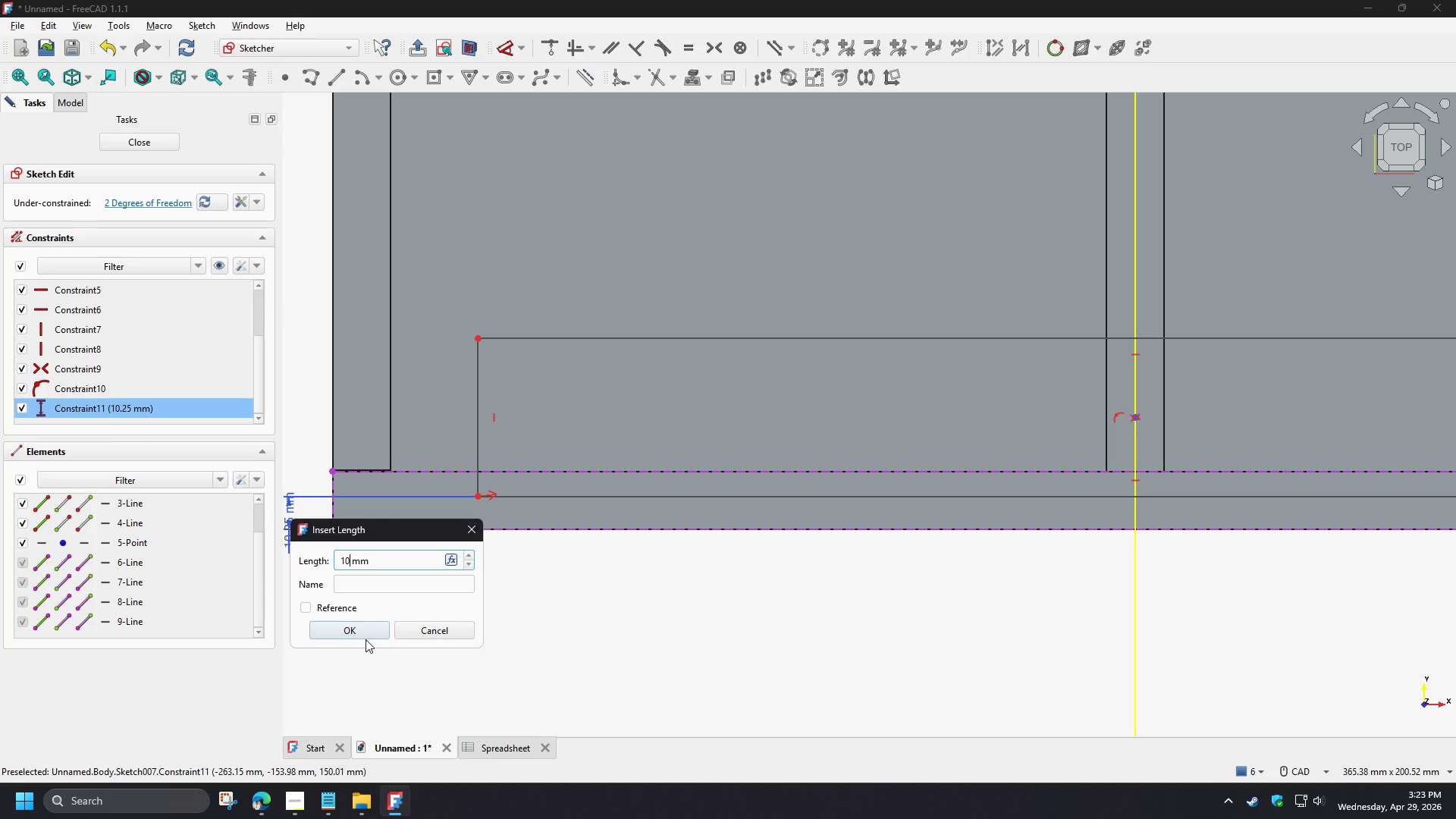 
left_click([366, 639])
 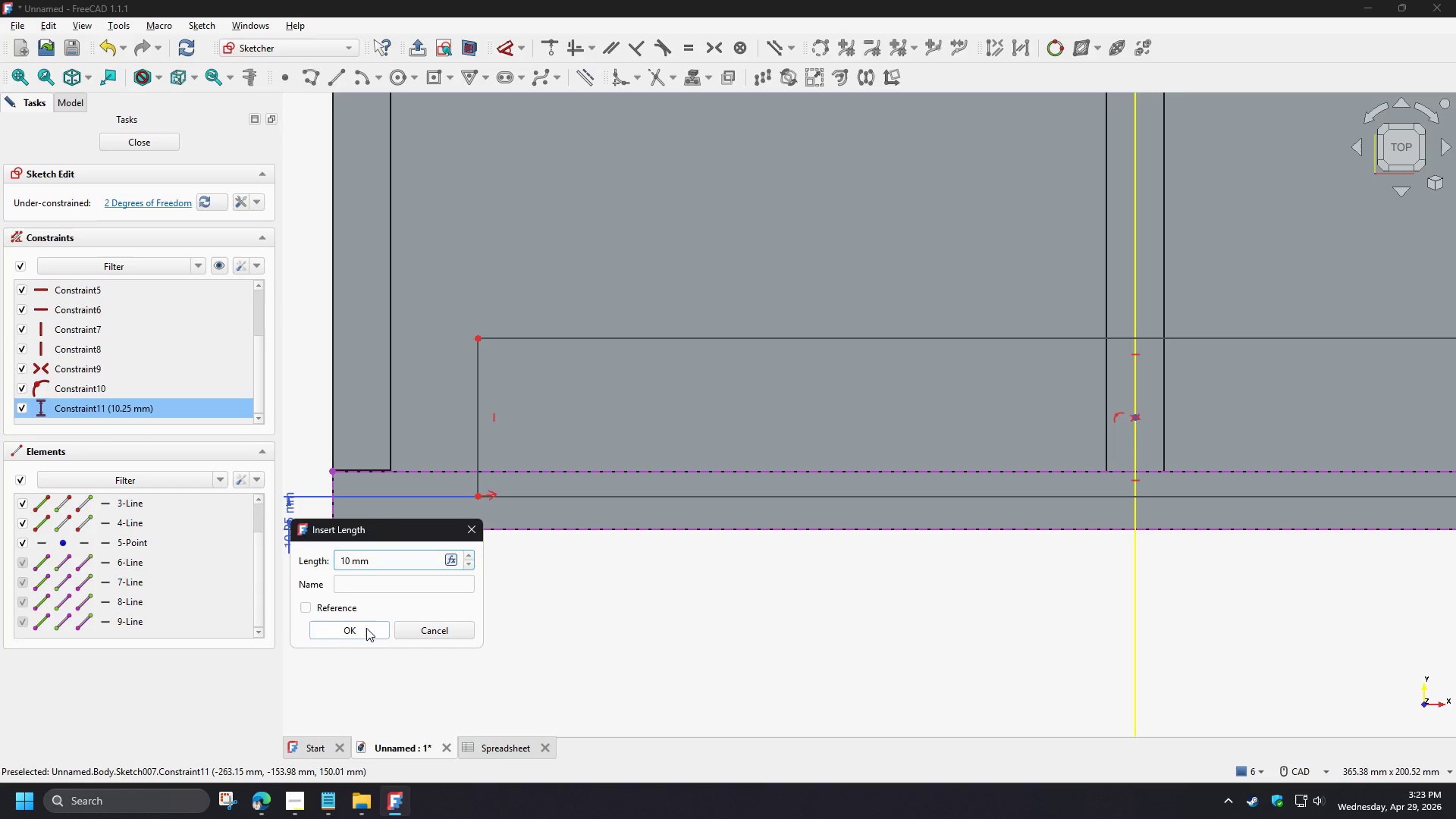 
left_click([359, 635])
 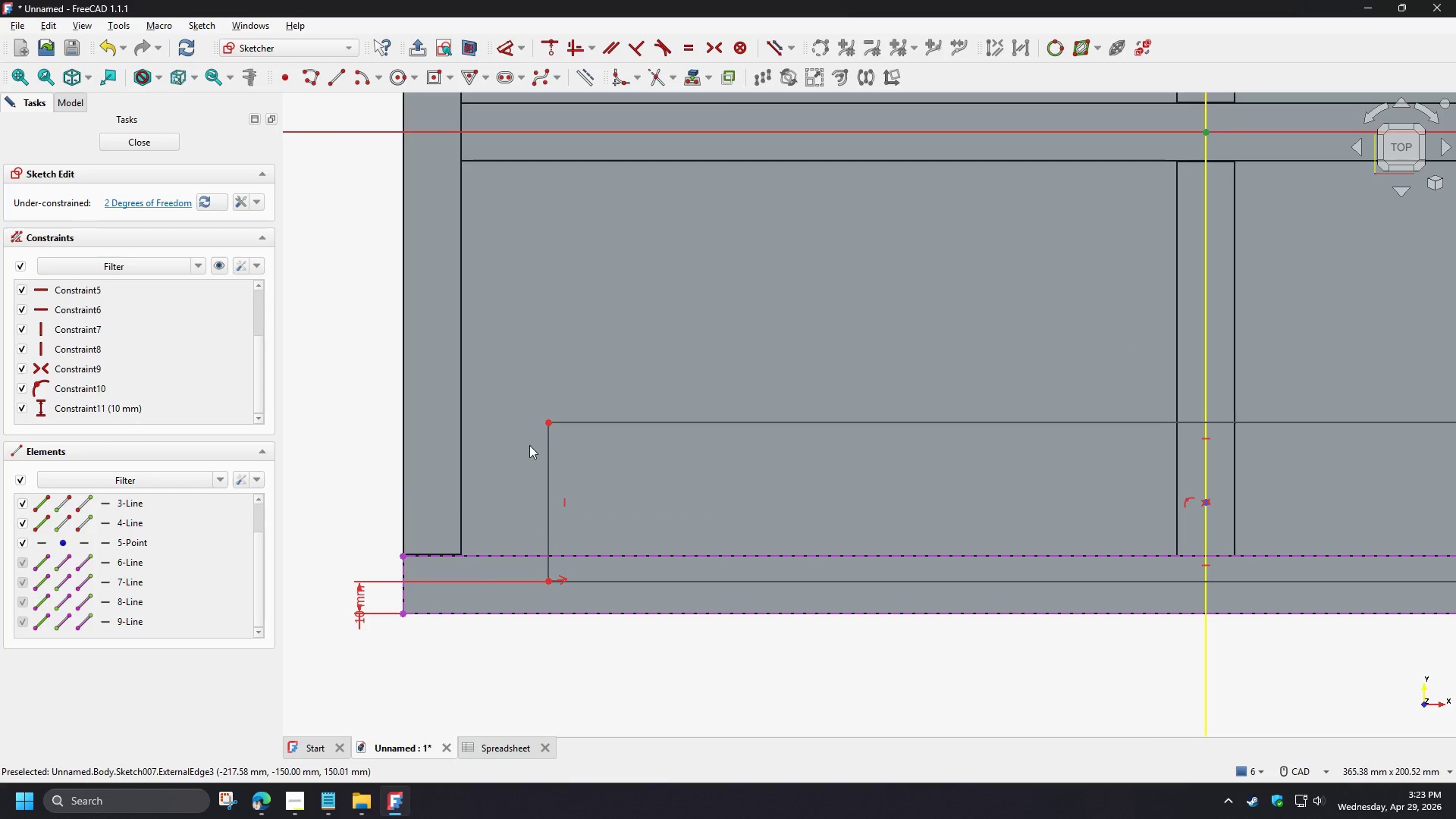 
left_click([546, 422])
 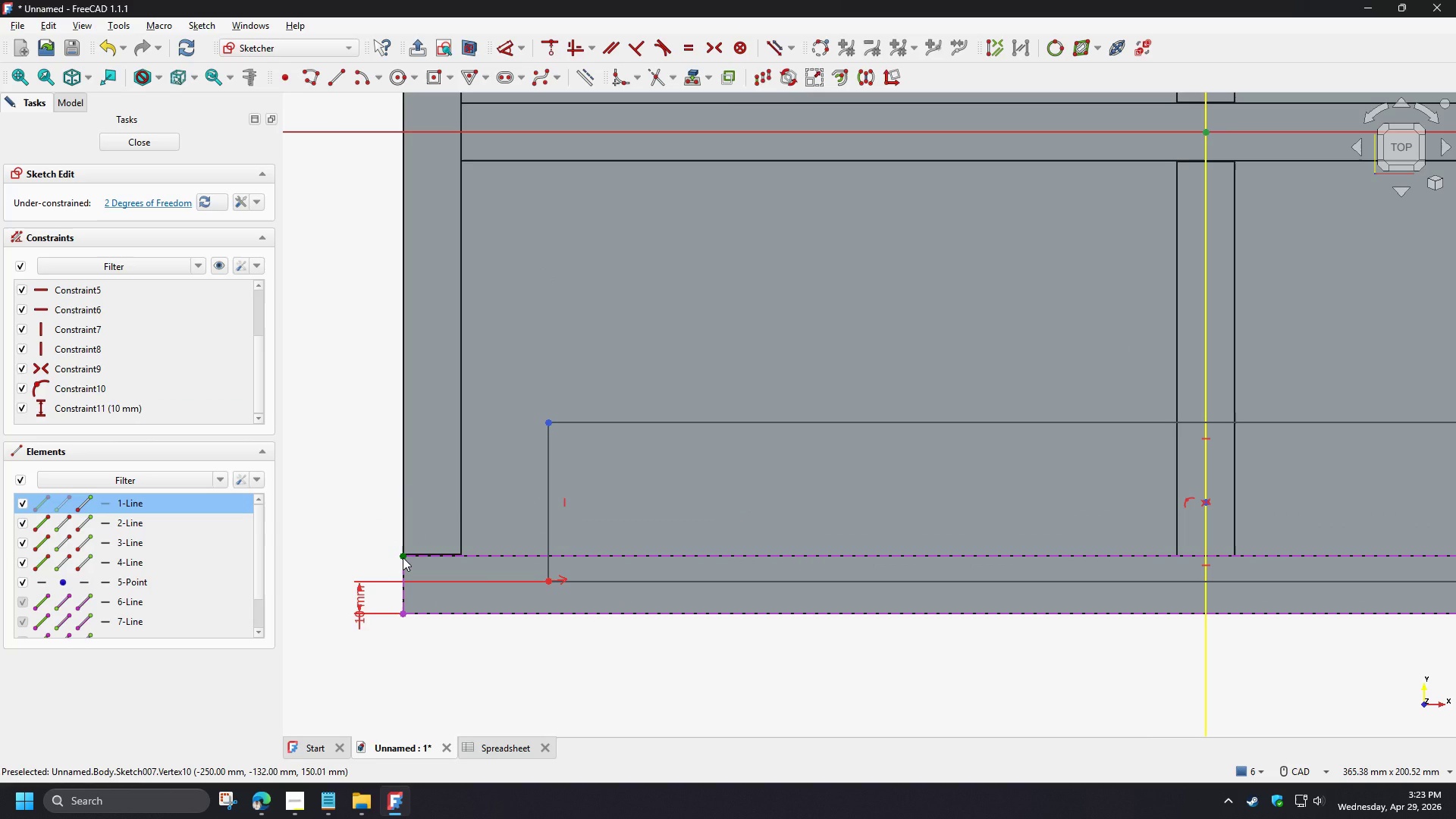 
left_click([403, 557])
 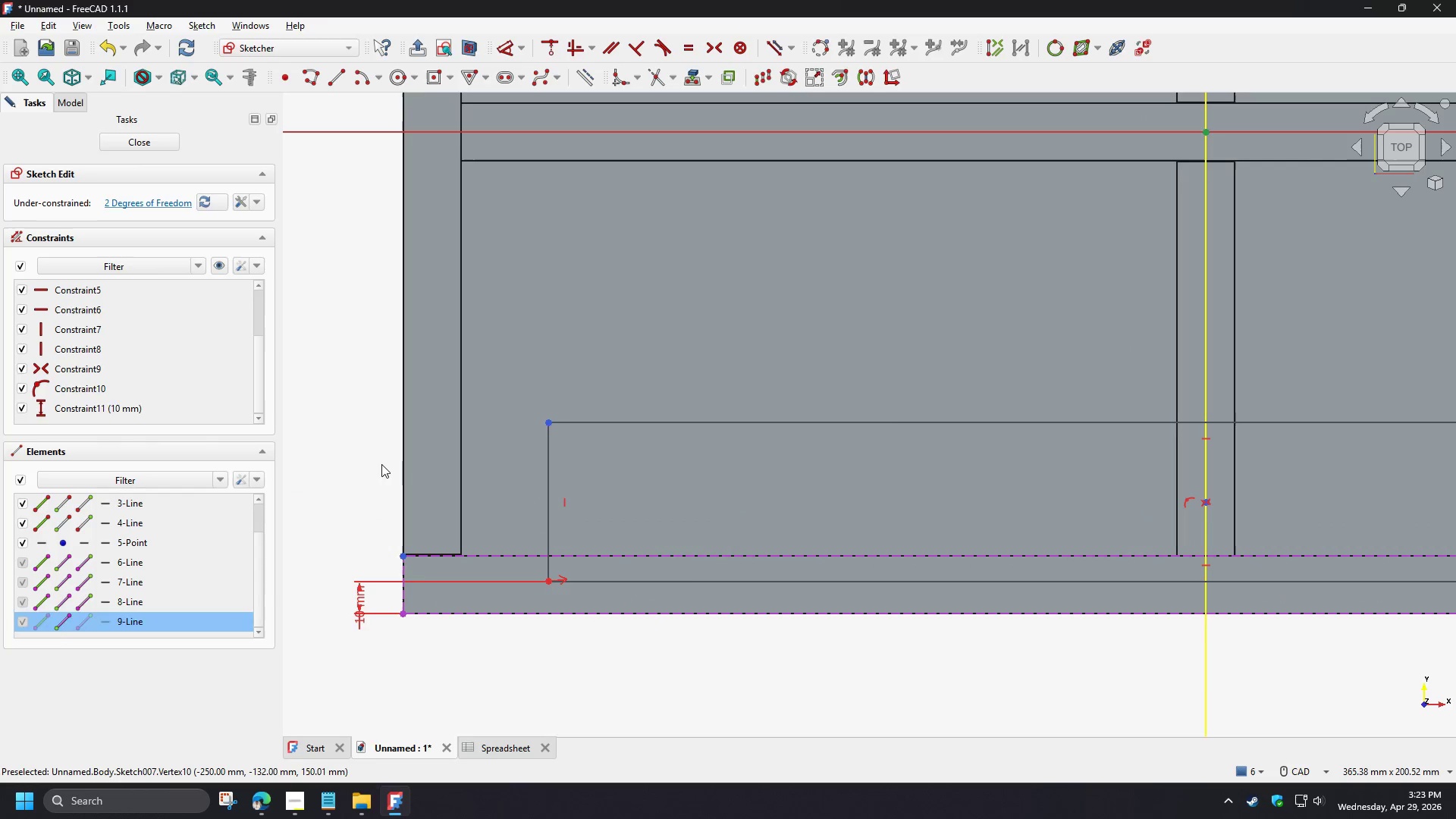 
key(D)
 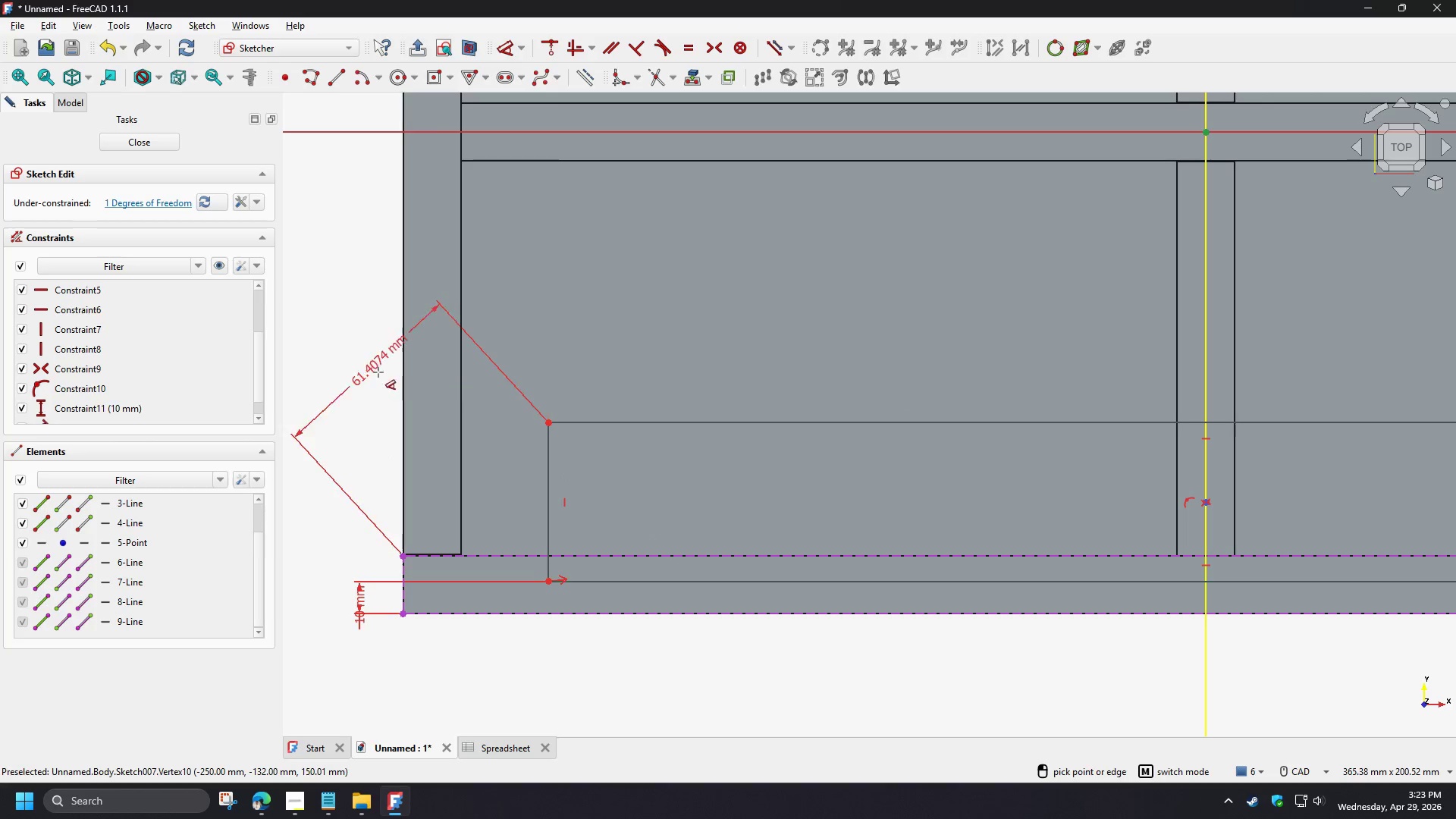 
left_click([472, 375])
 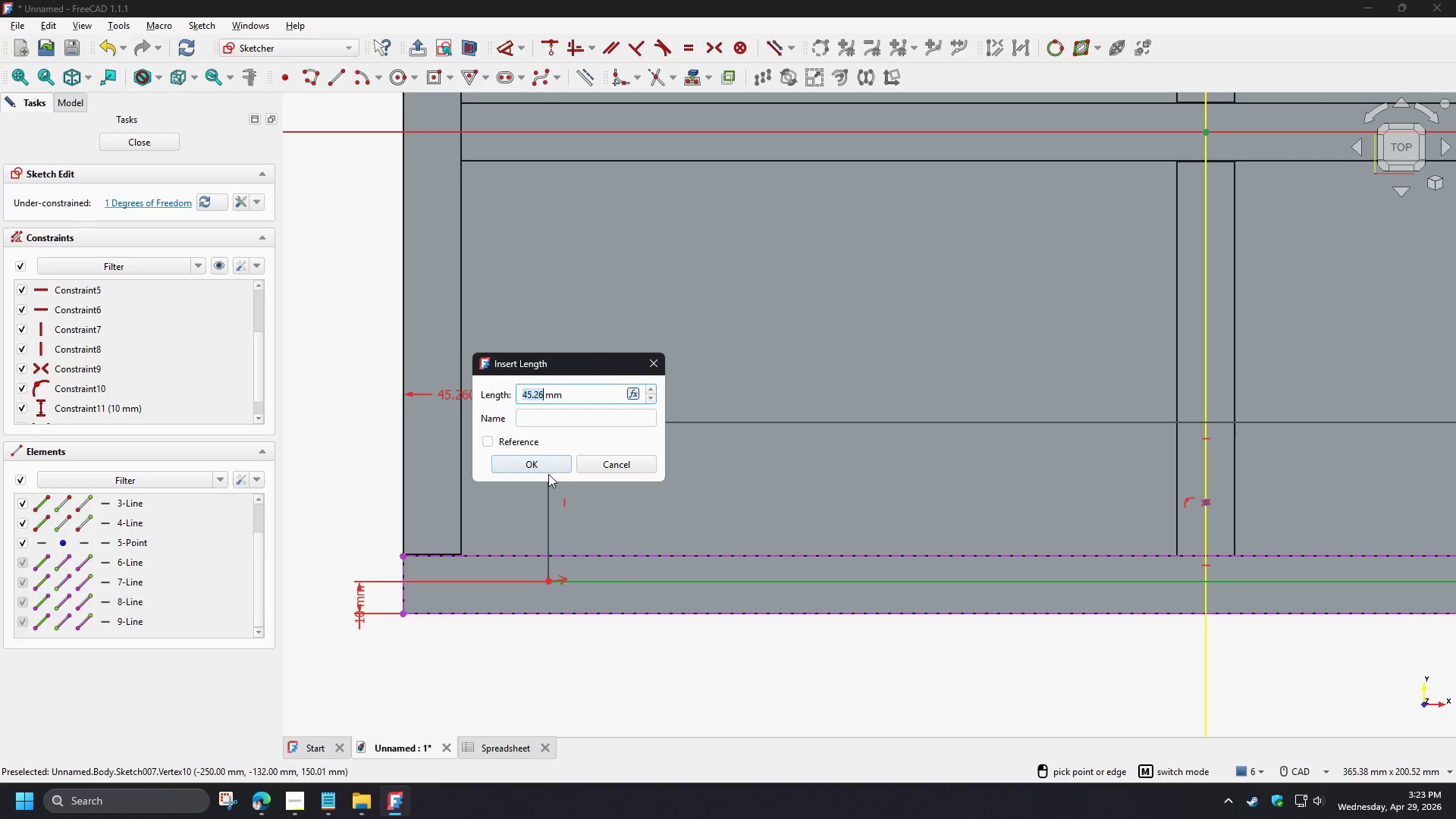 
key(Numpad1)
 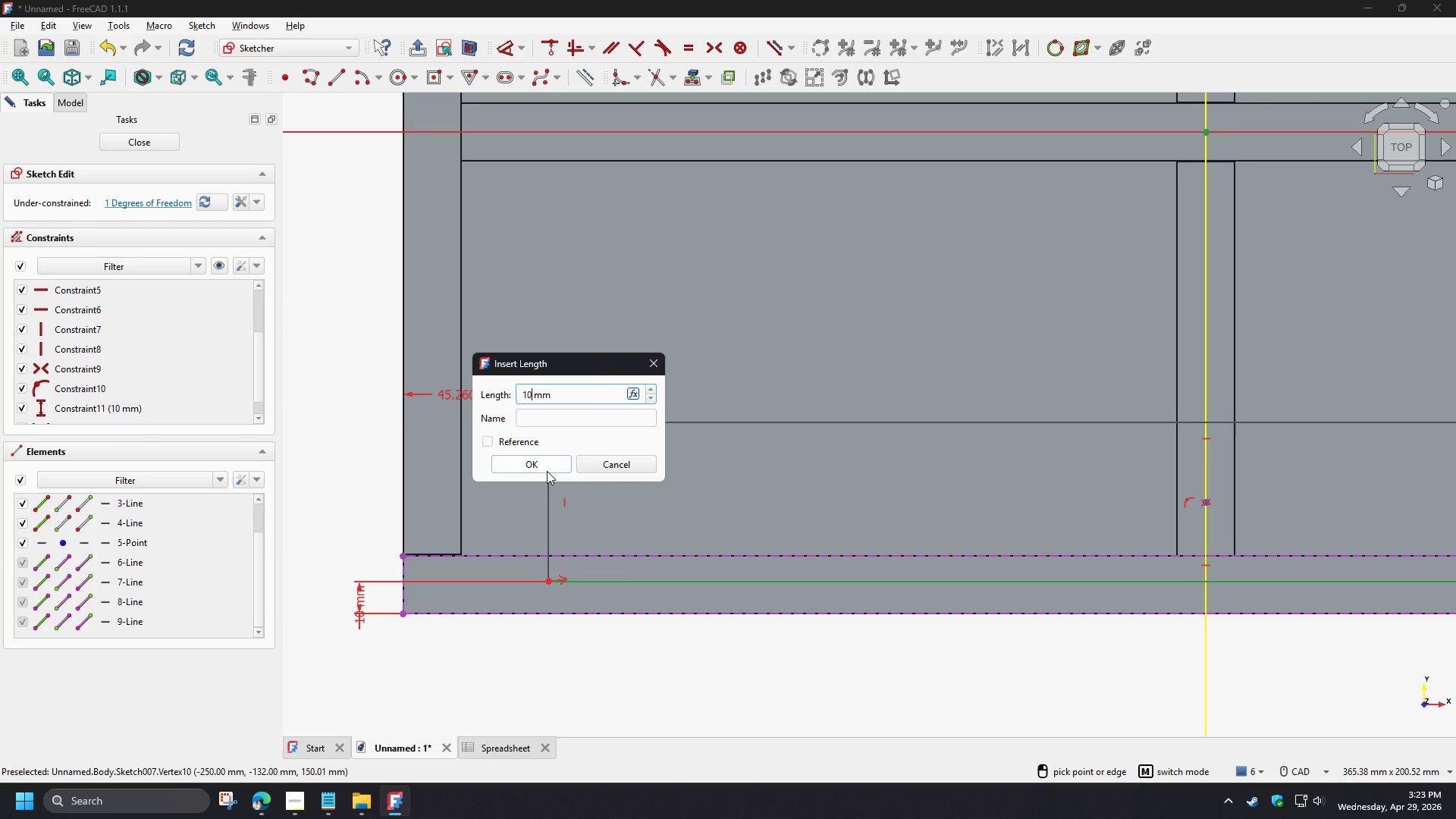 
key(Numpad0)
 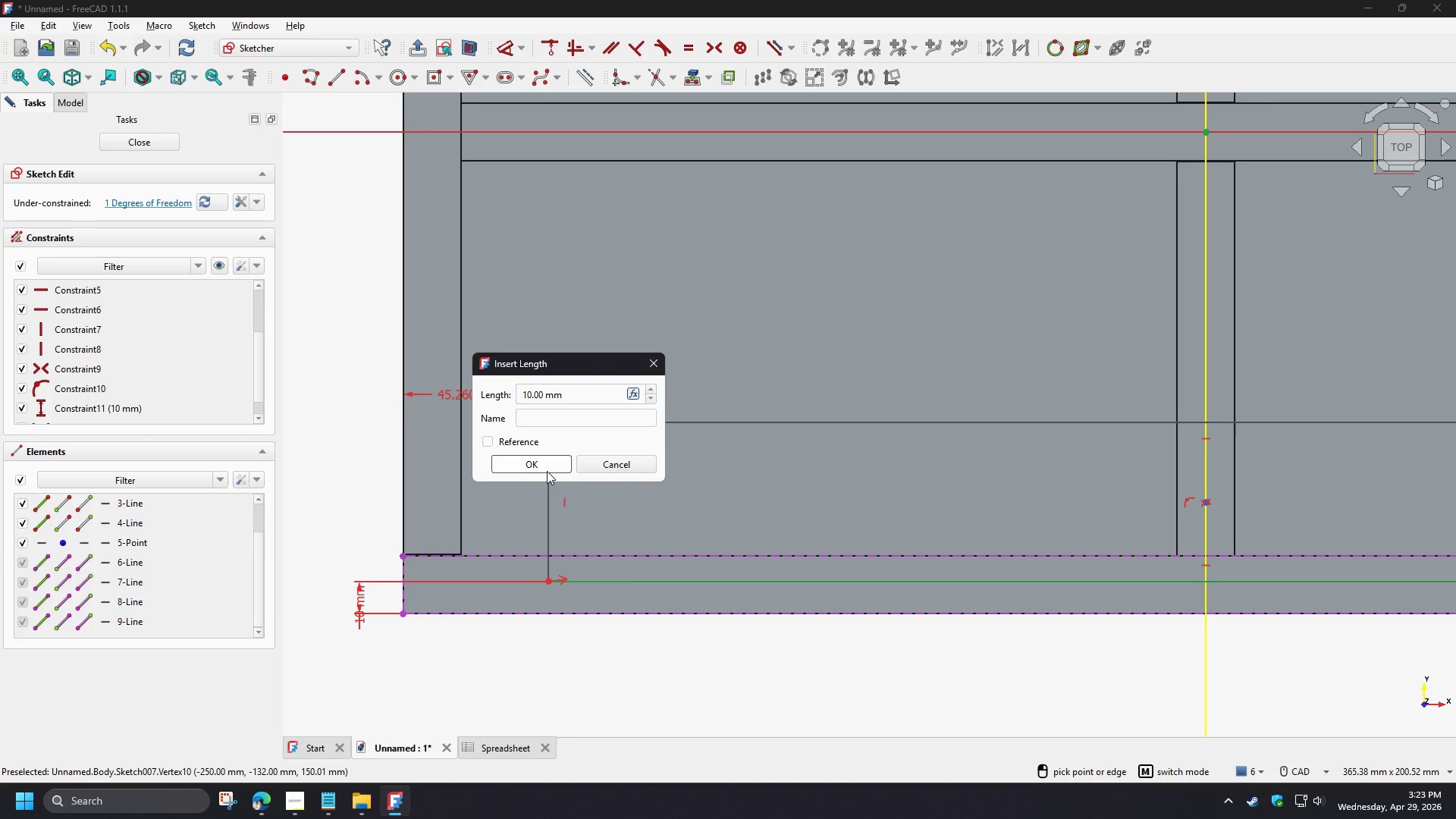 
left_click([547, 471])
 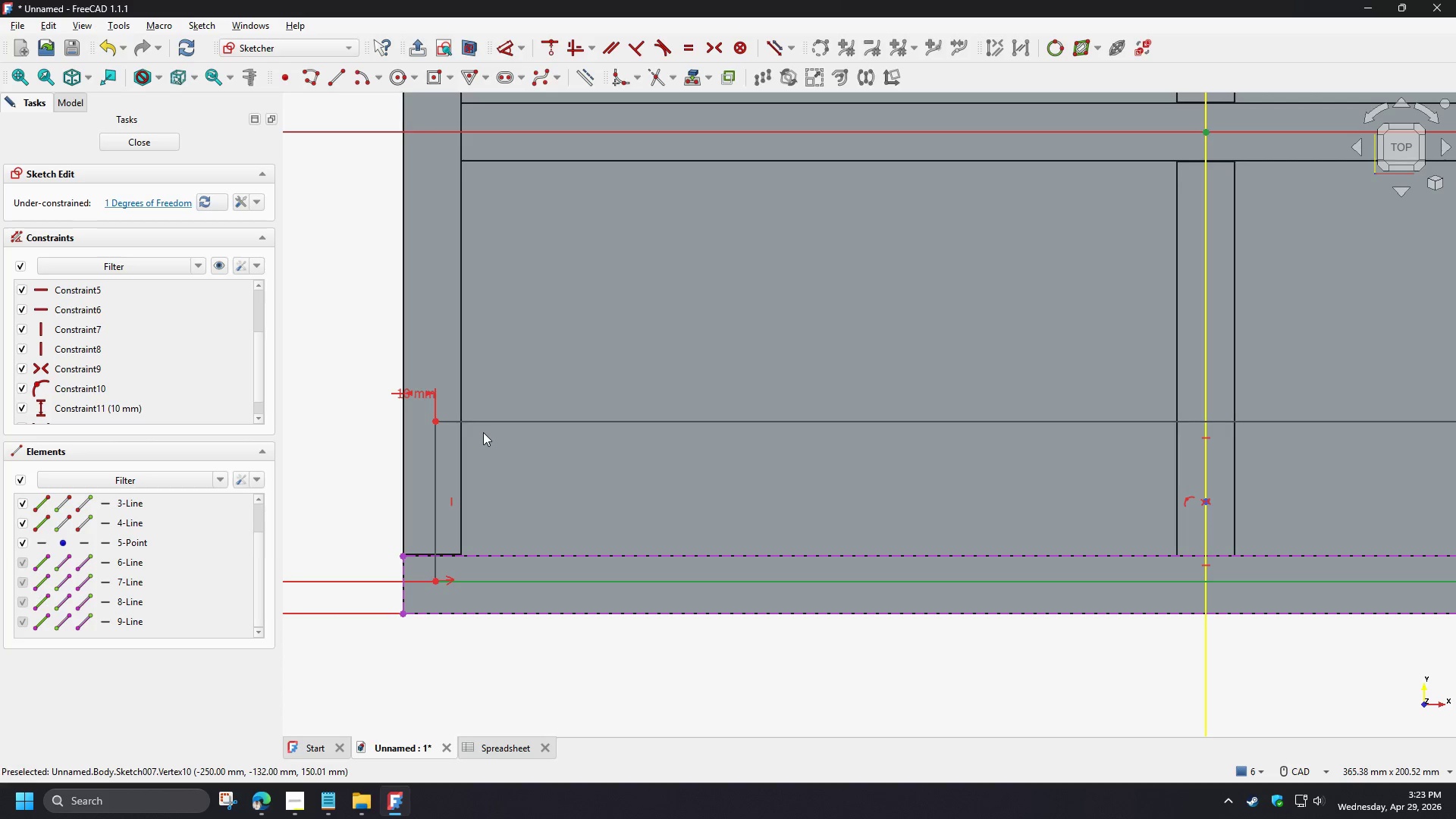 
left_click([436, 422])
 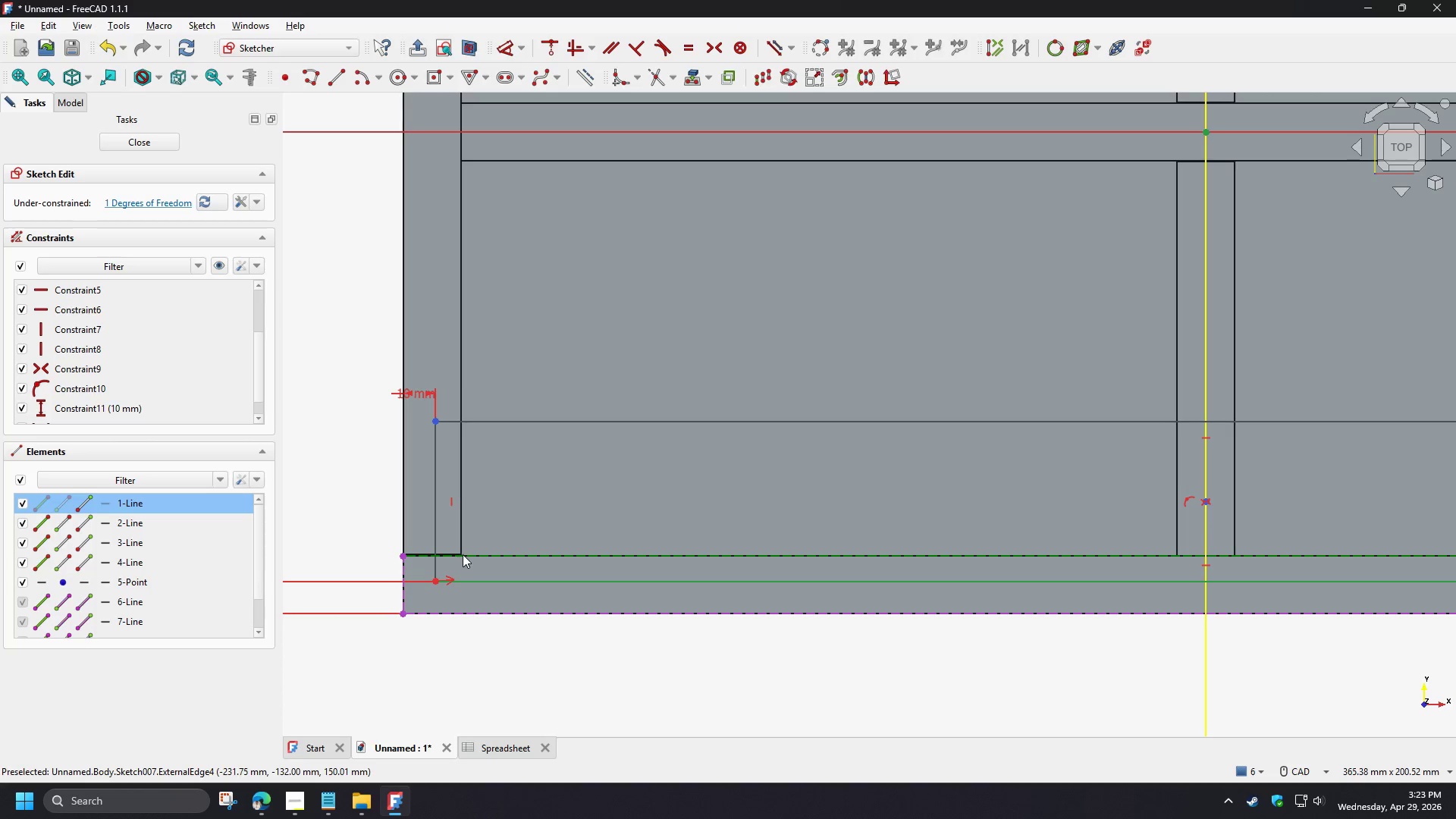 
left_click([463, 554])
 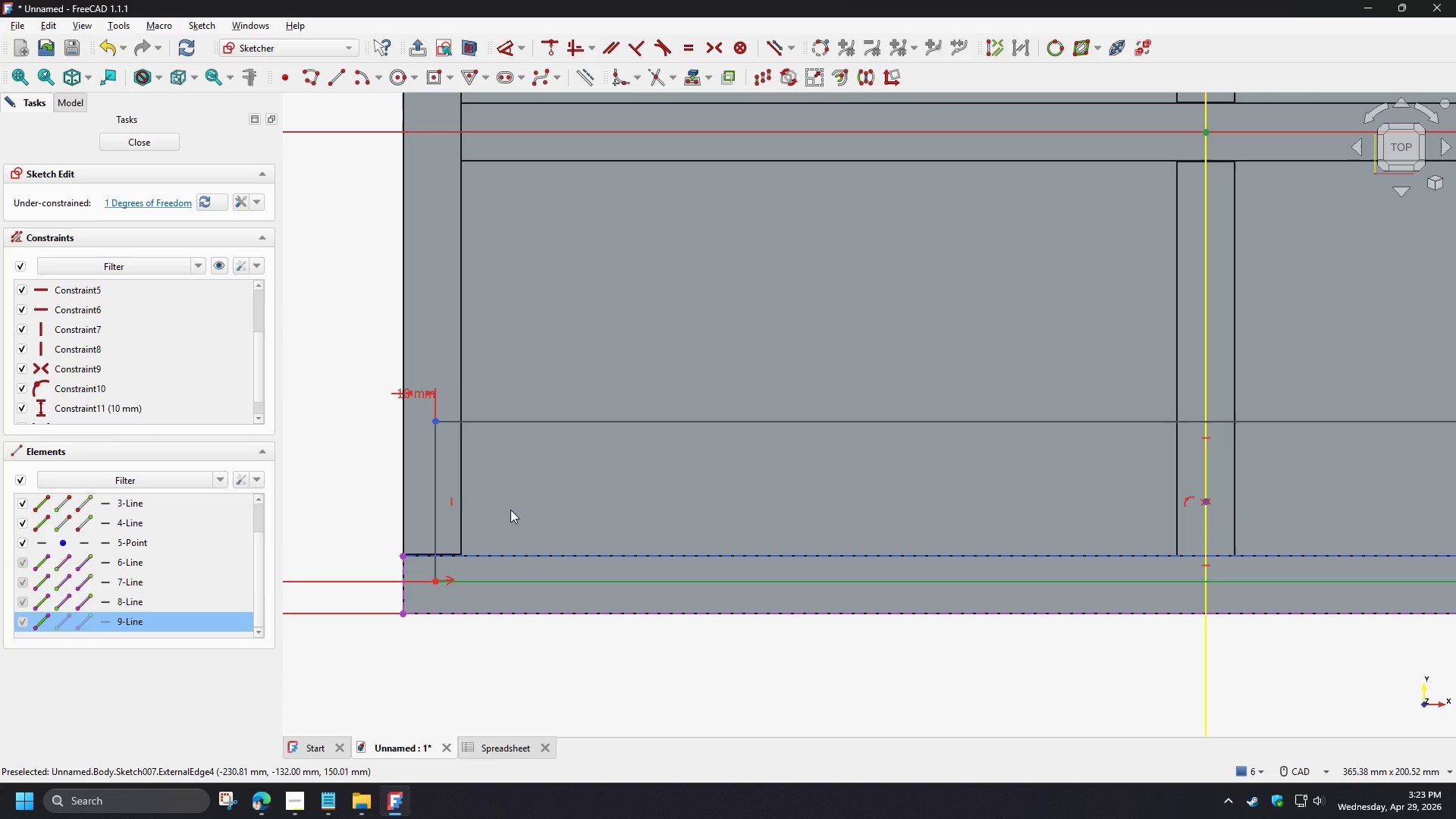 
wait(8.84)
 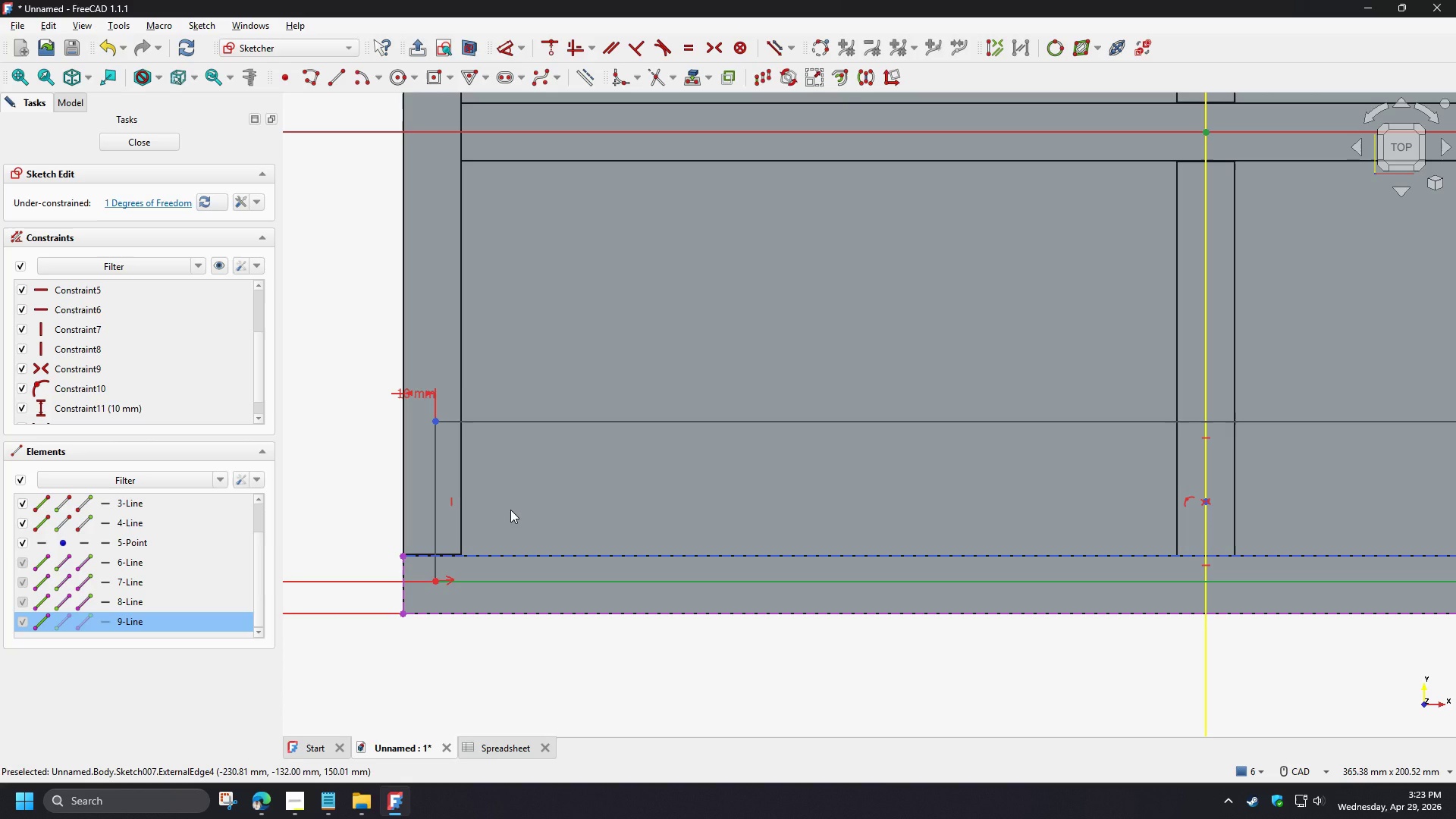 
key(C)
 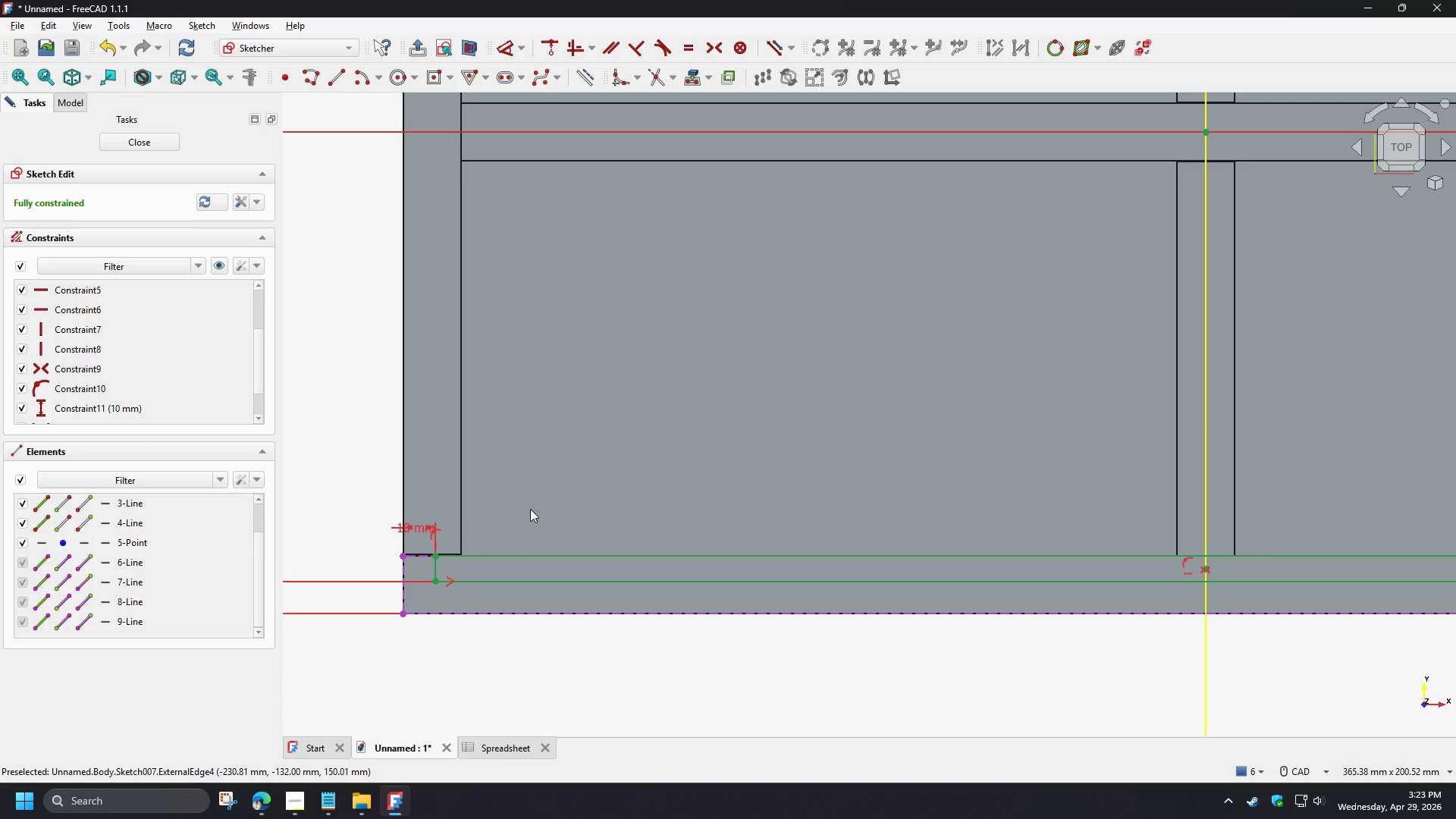 
left_click([516, 607])
 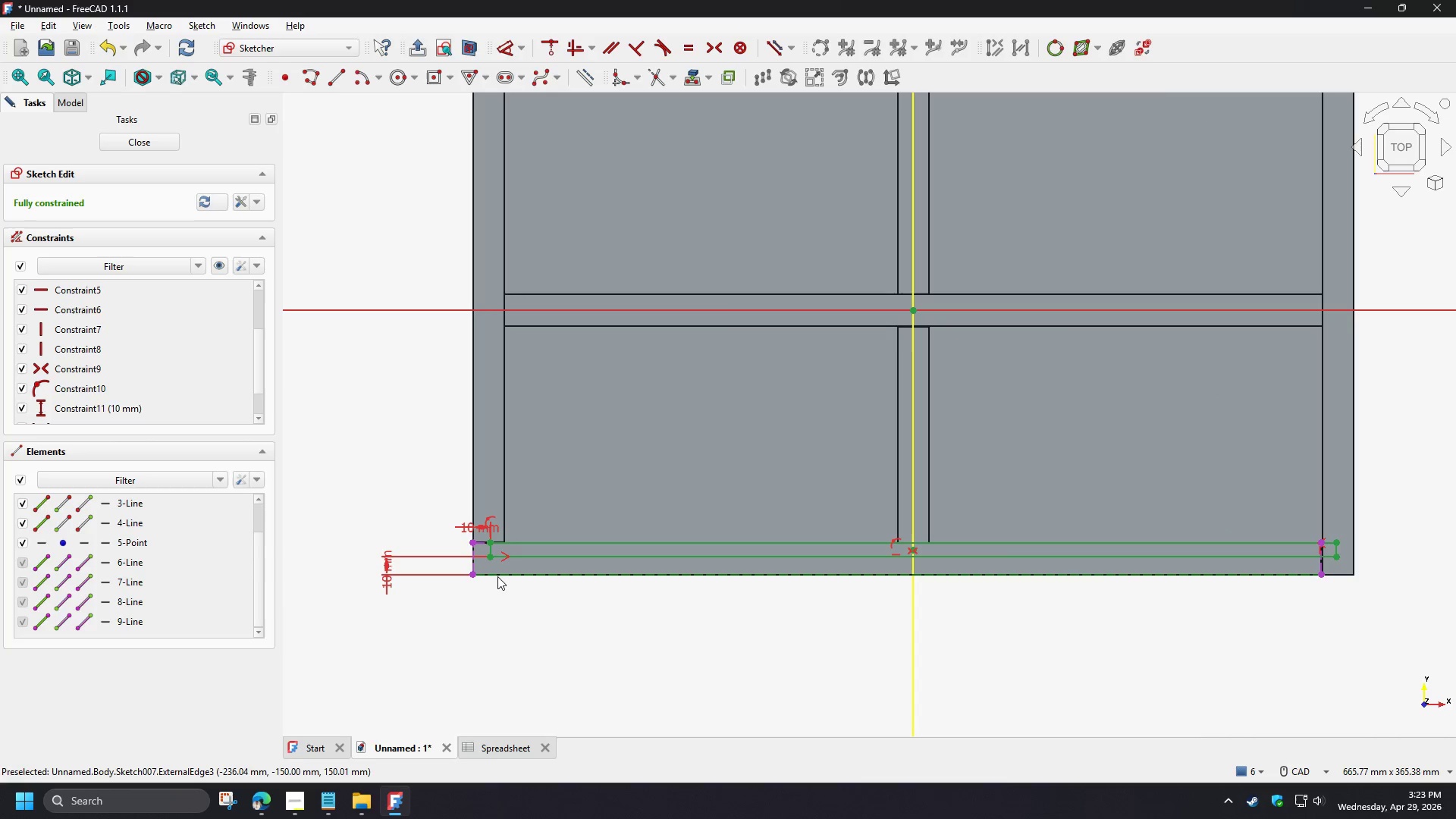 
scroll: coordinate [557, 526], scroll_direction: down, amount: 3.0
 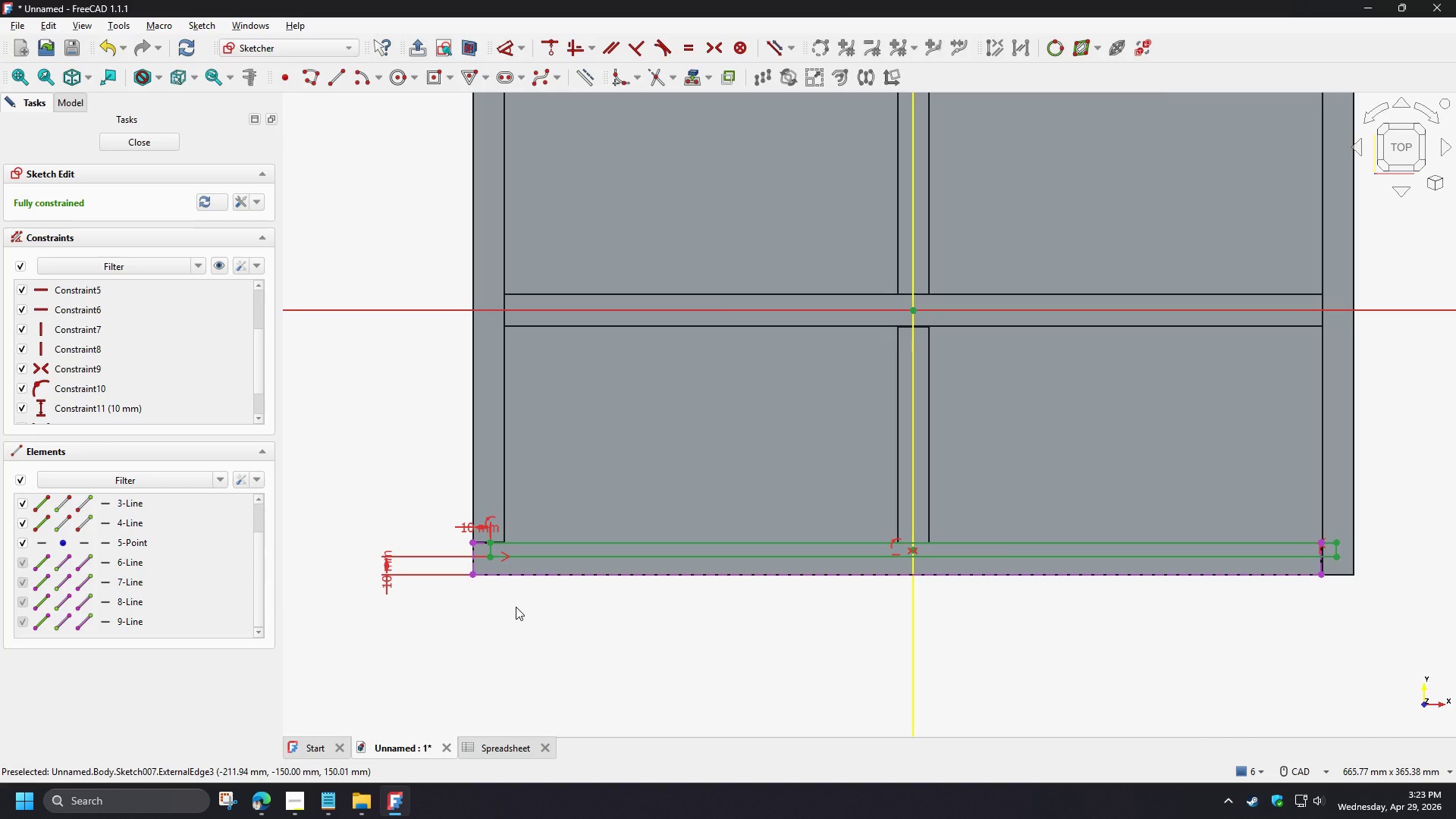 
left_click_drag(start_coordinate=[497, 576], to_coordinate=[499, 651])
 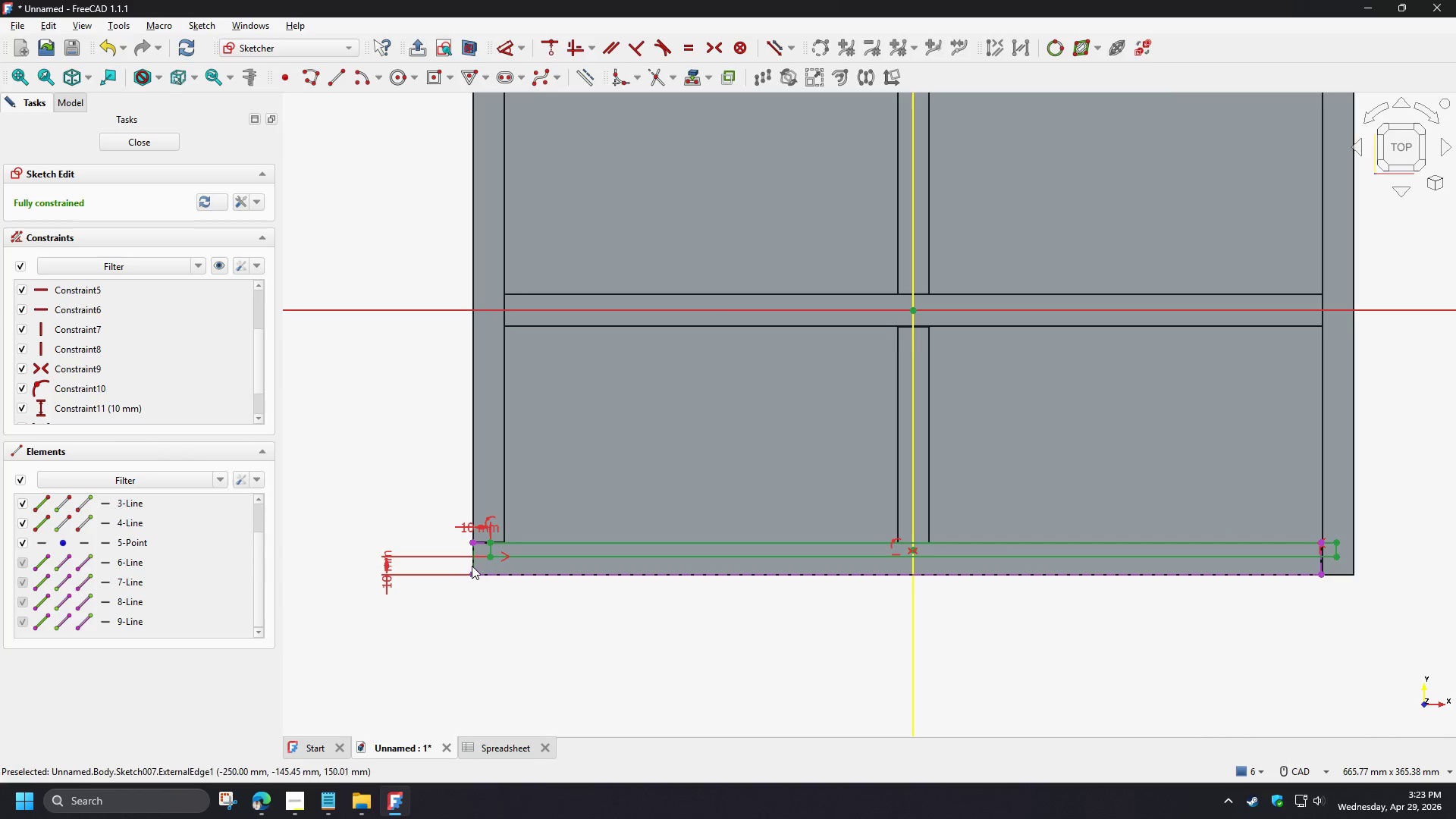 
left_click_drag(start_coordinate=[472, 566], to_coordinate=[421, 568])
 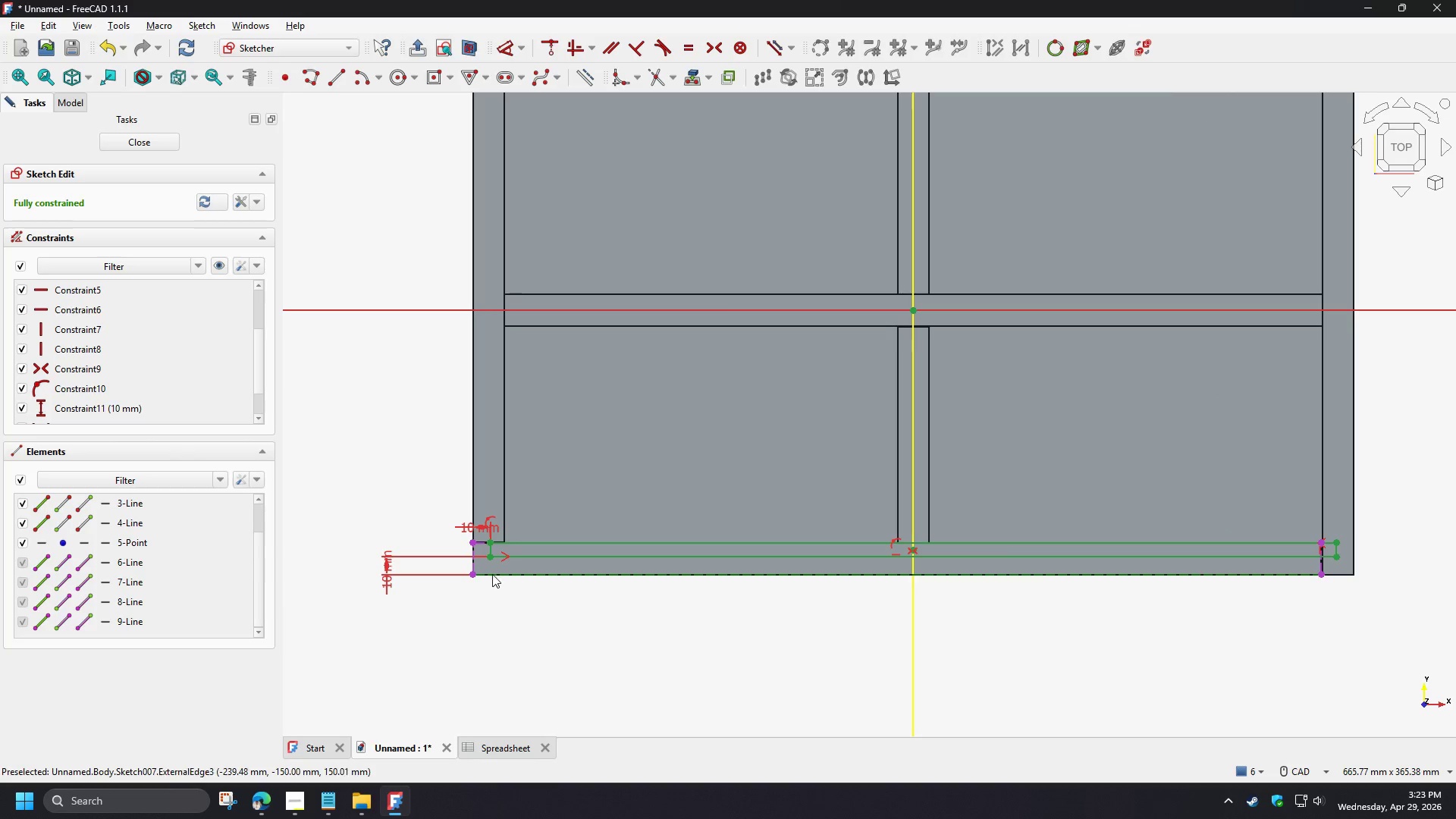 
left_click_drag(start_coordinate=[492, 574], to_coordinate=[495, 594])
 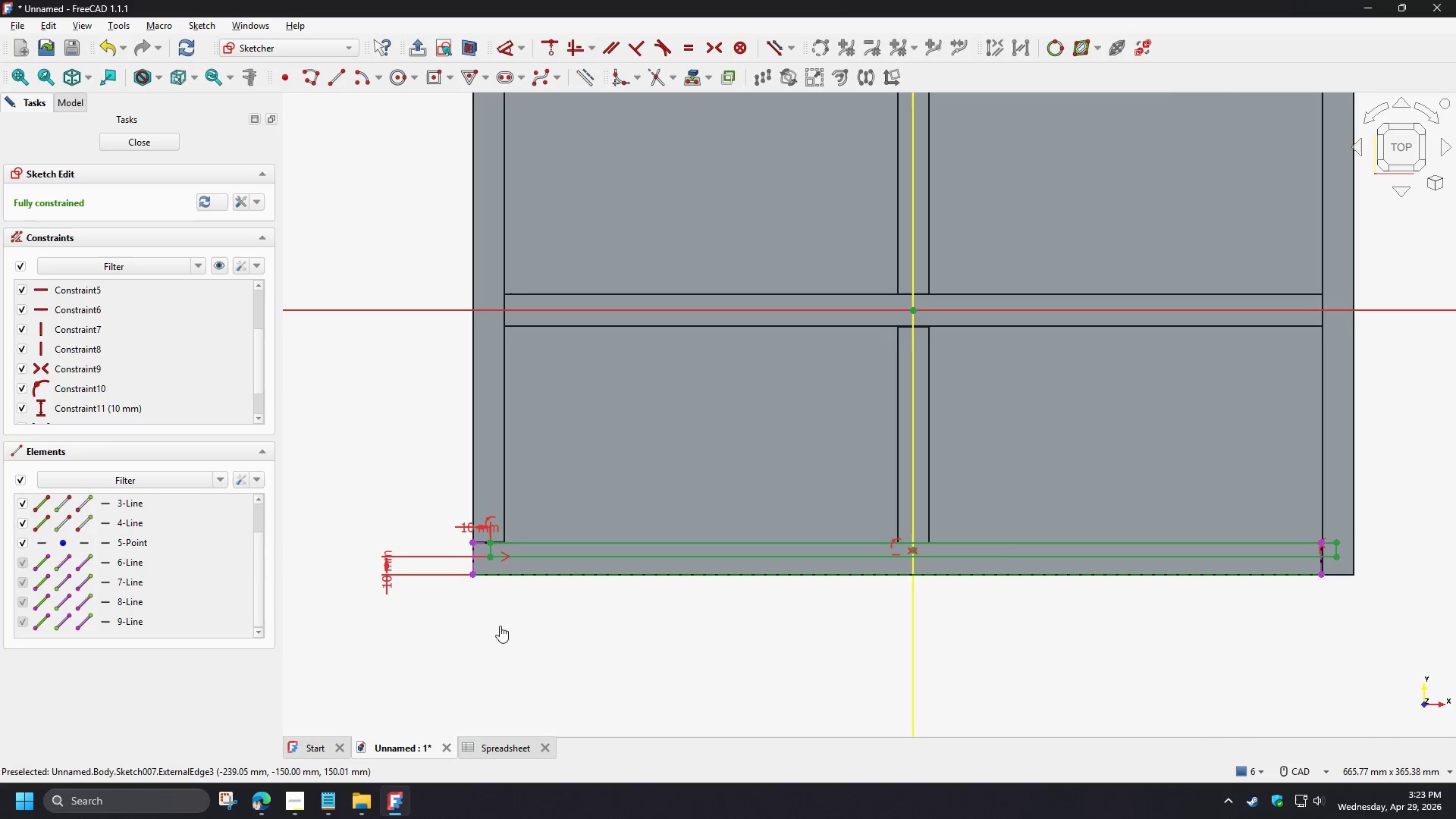 
double_click([500, 626])
 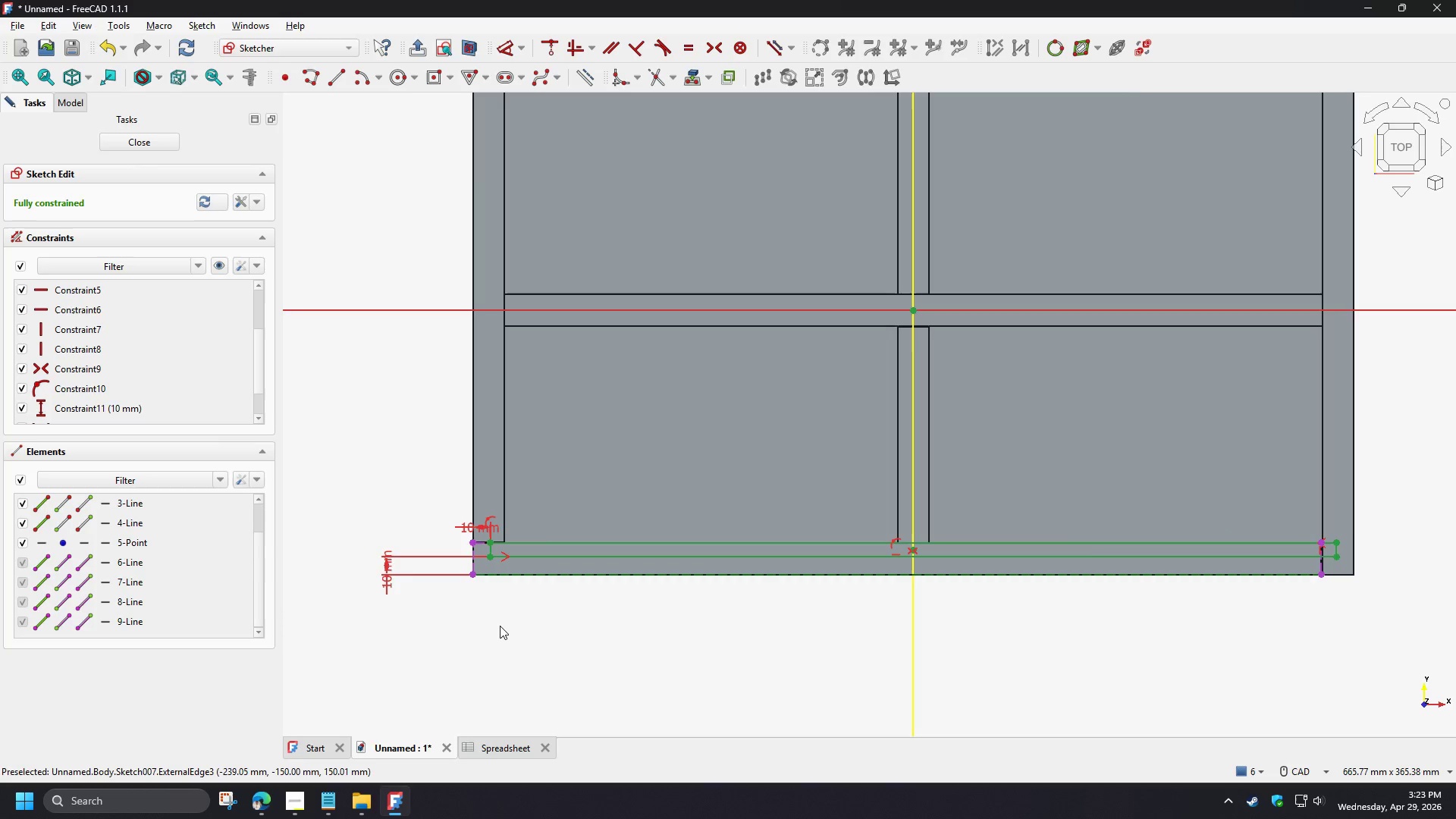 
scroll: coordinate [500, 613], scroll_direction: up, amount: 3.0
 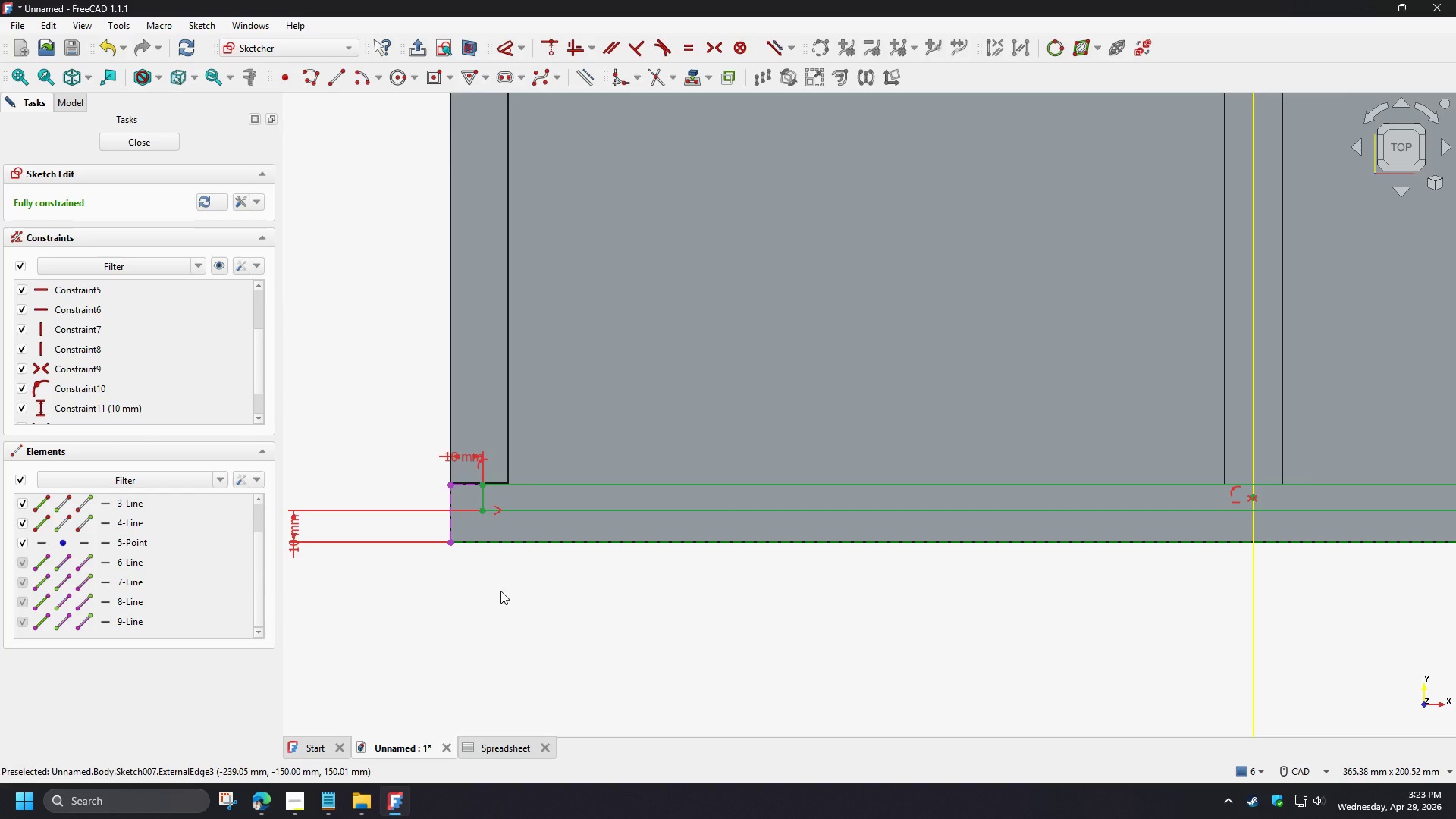 
scroll: coordinate [510, 631], scroll_direction: down, amount: 3.0
 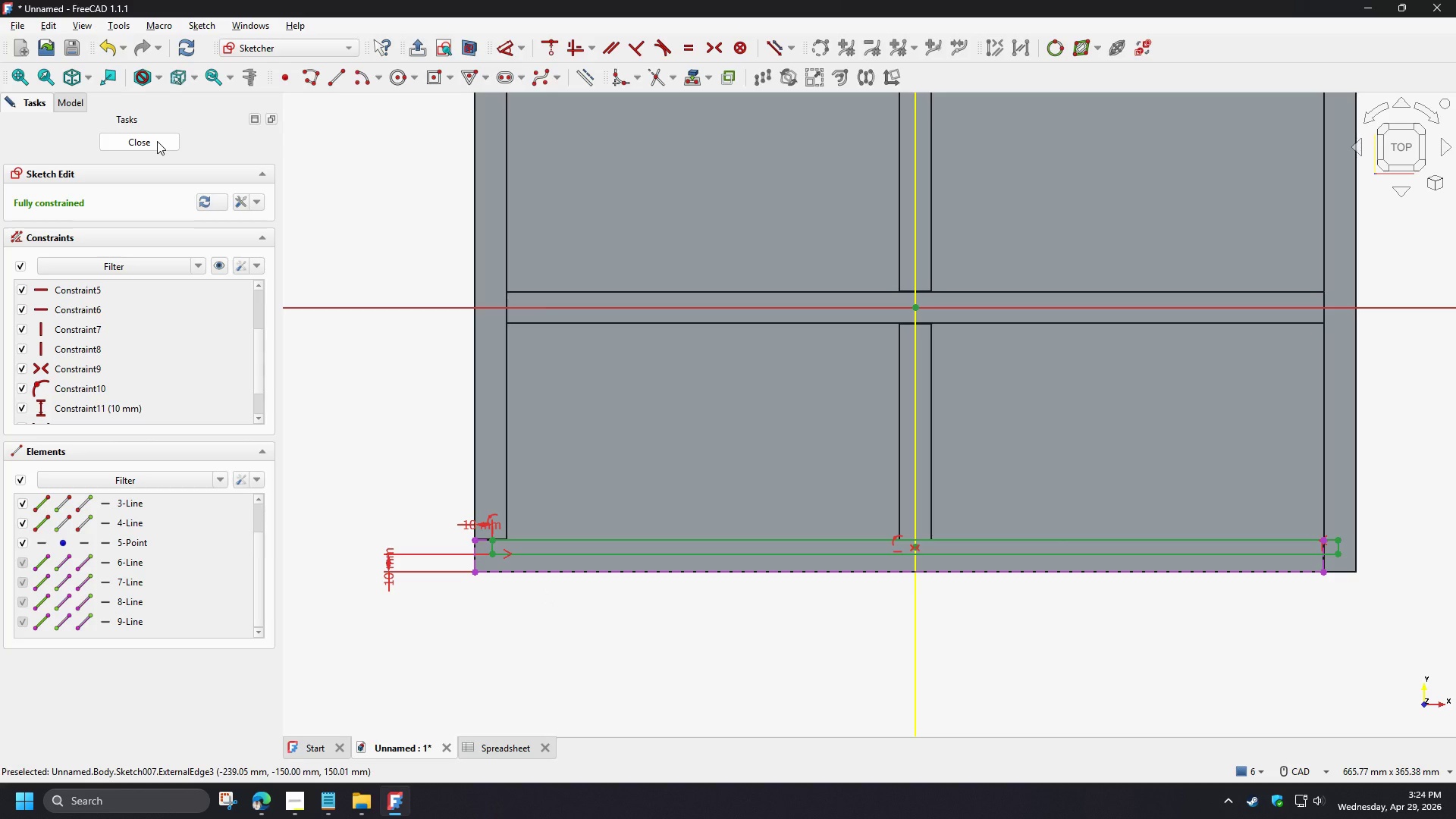 
wait(46.69)
 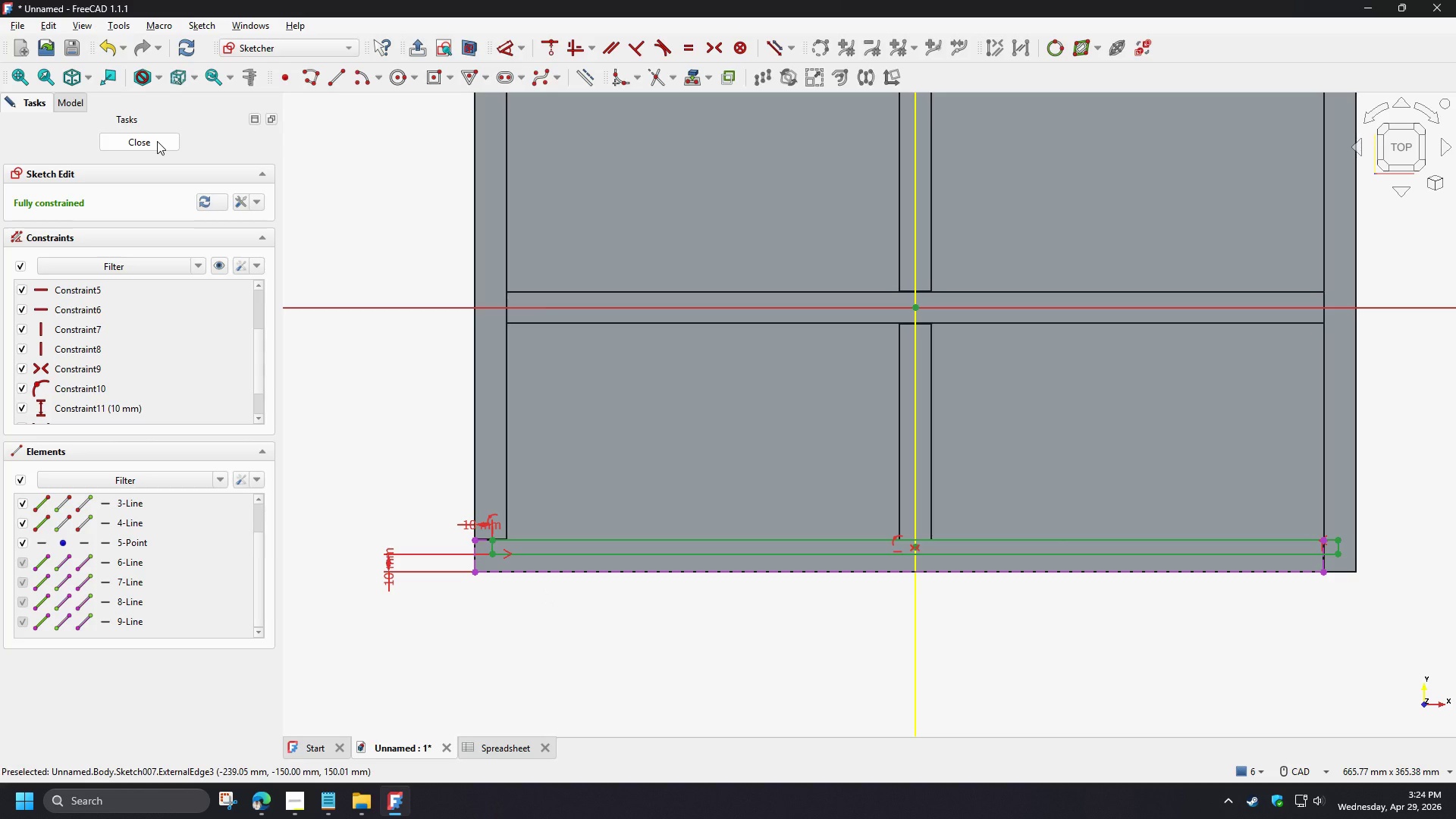 
left_click([157, 141])
 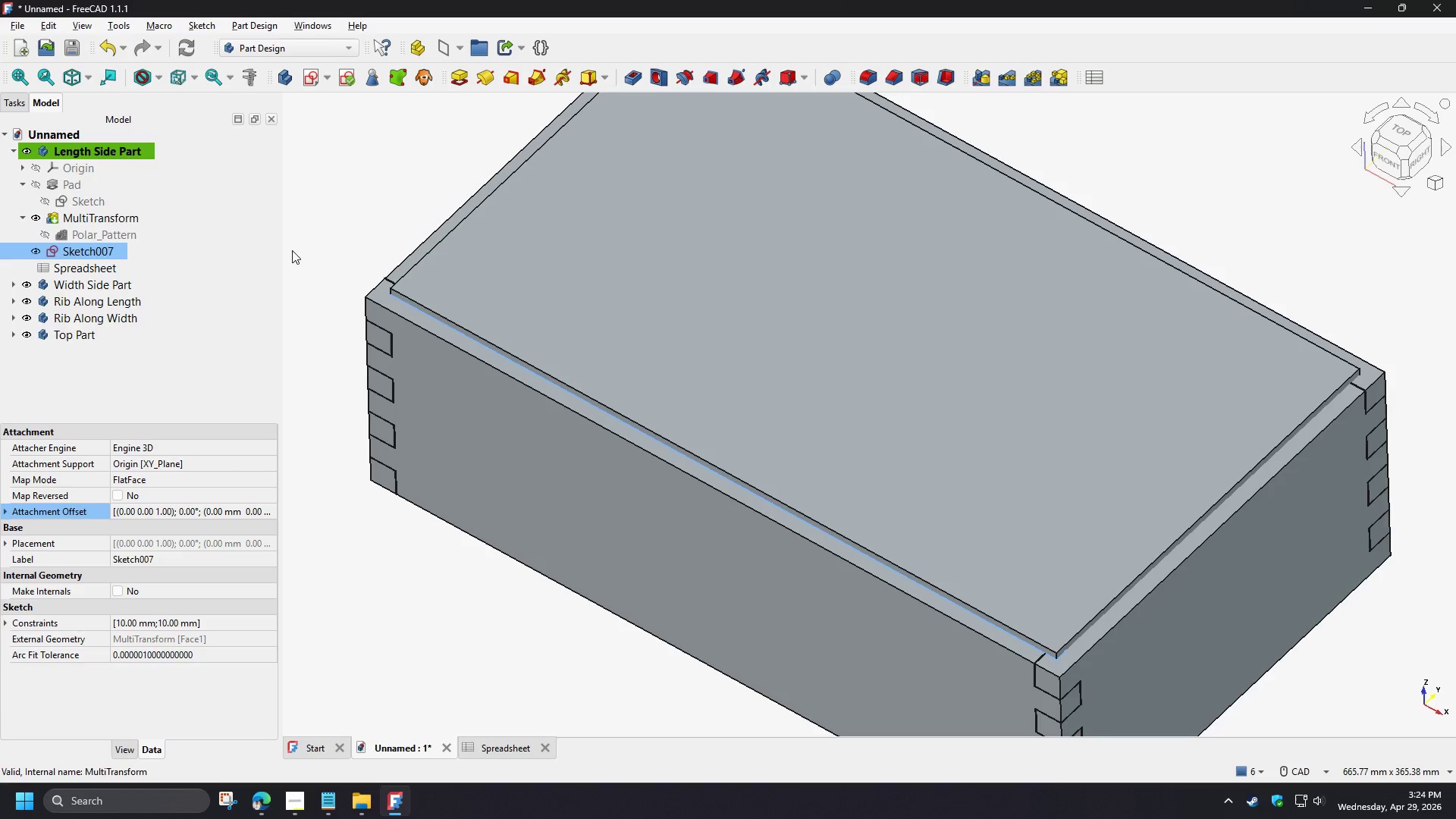 
left_click([24, 335])
 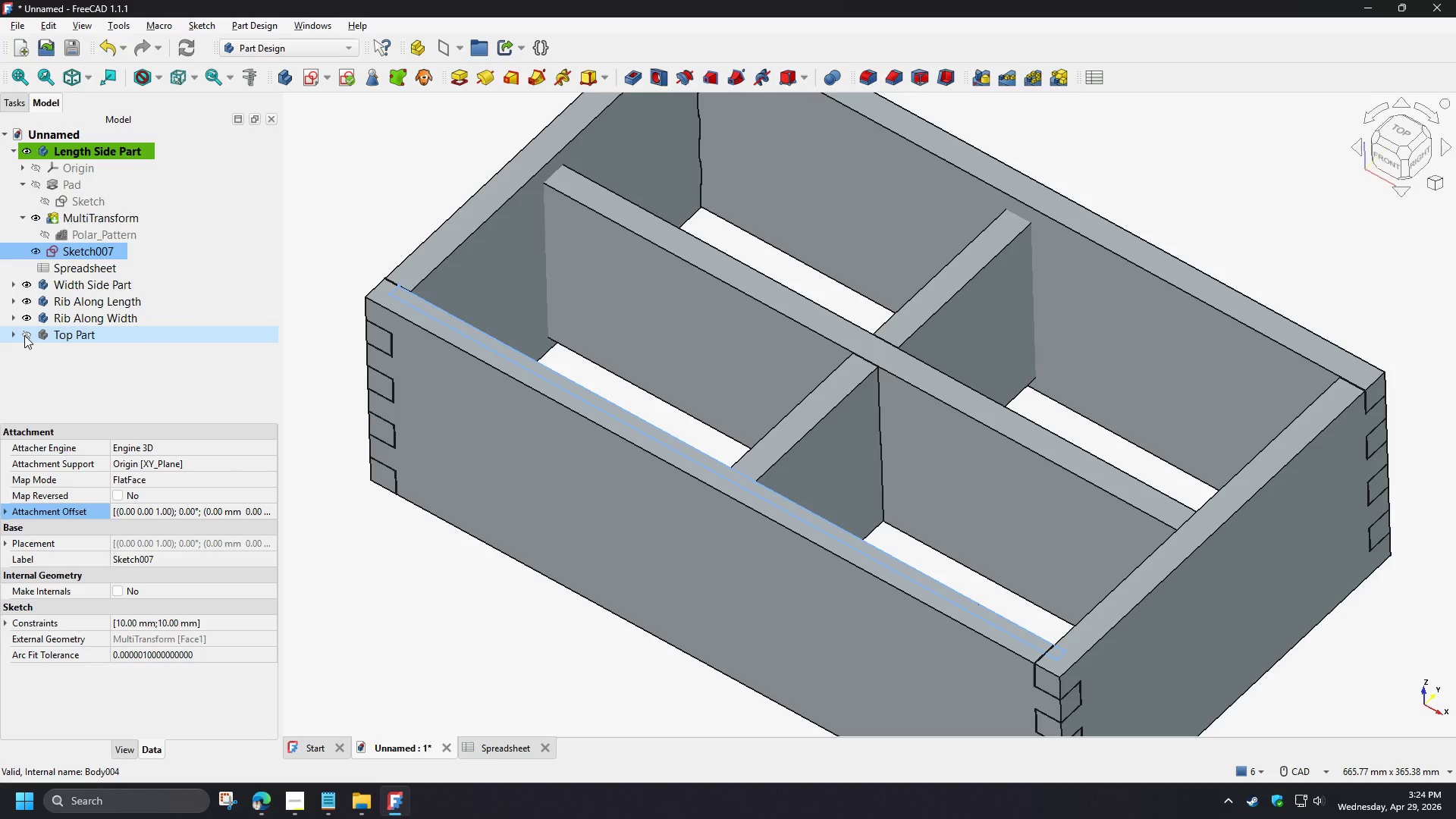 
left_click([24, 335])
 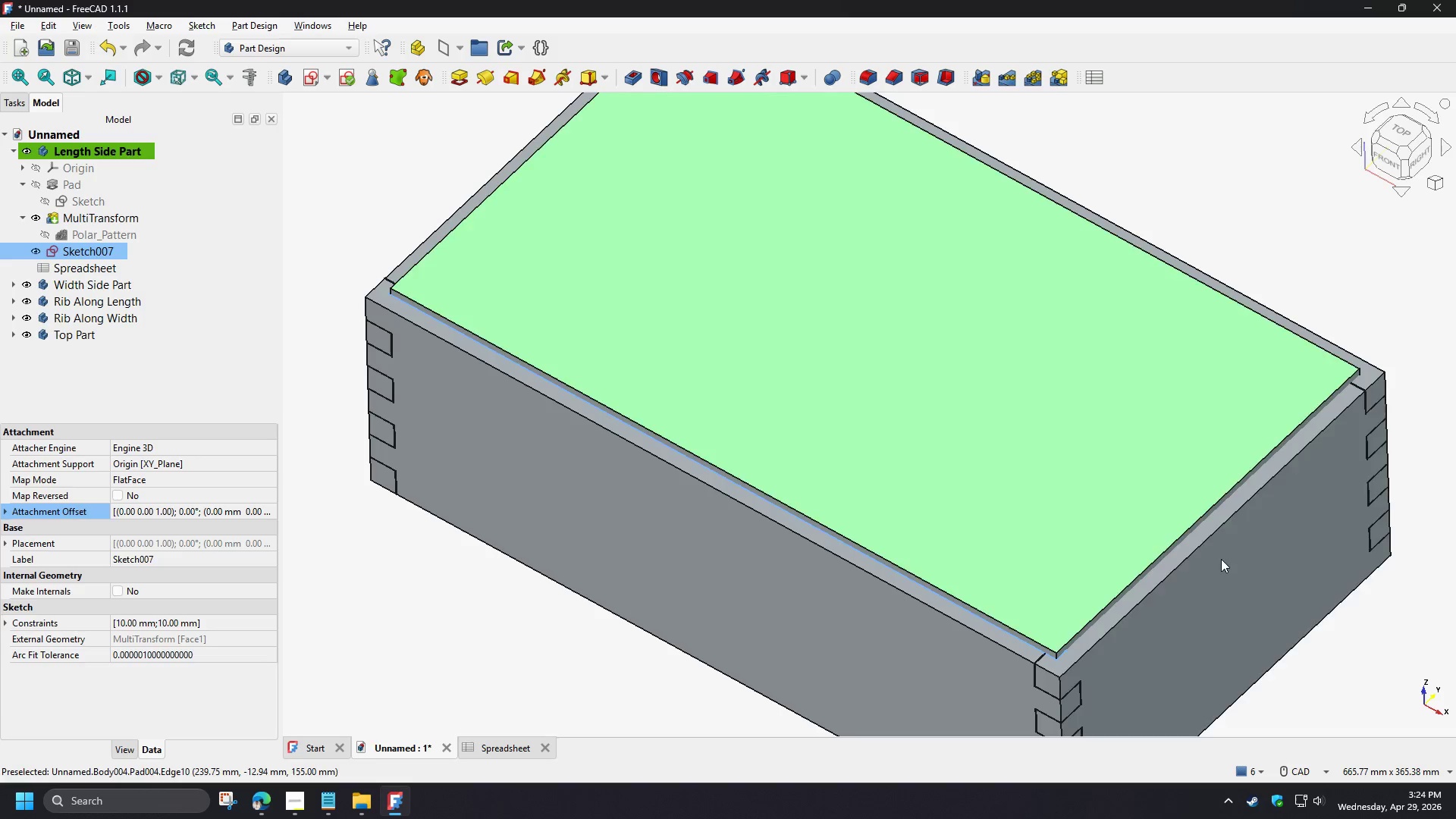 
scroll: coordinate [1036, 628], scroll_direction: up, amount: 17.0
 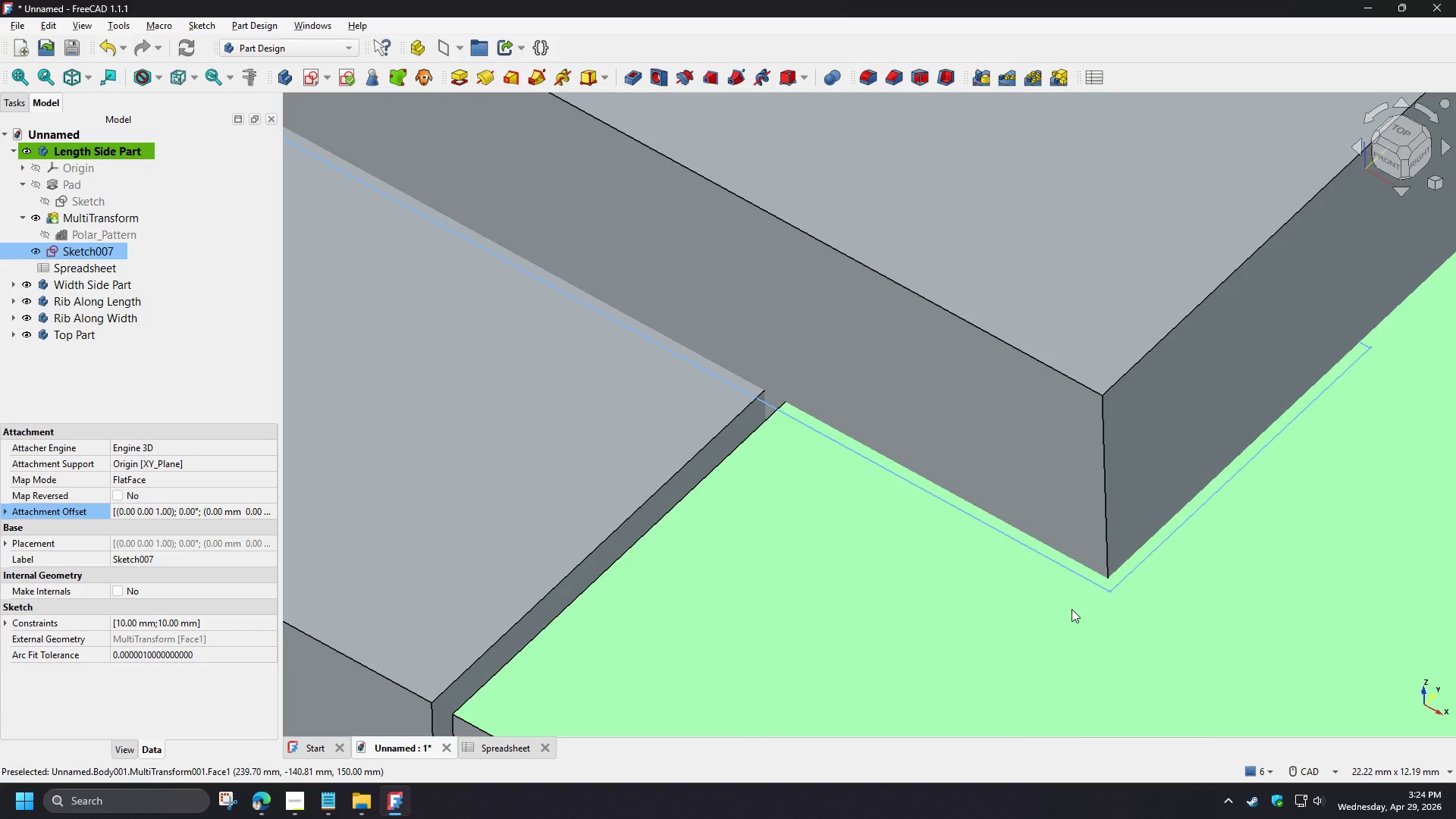 
scroll: coordinate [467, 371], scroll_direction: down, amount: 13.0
 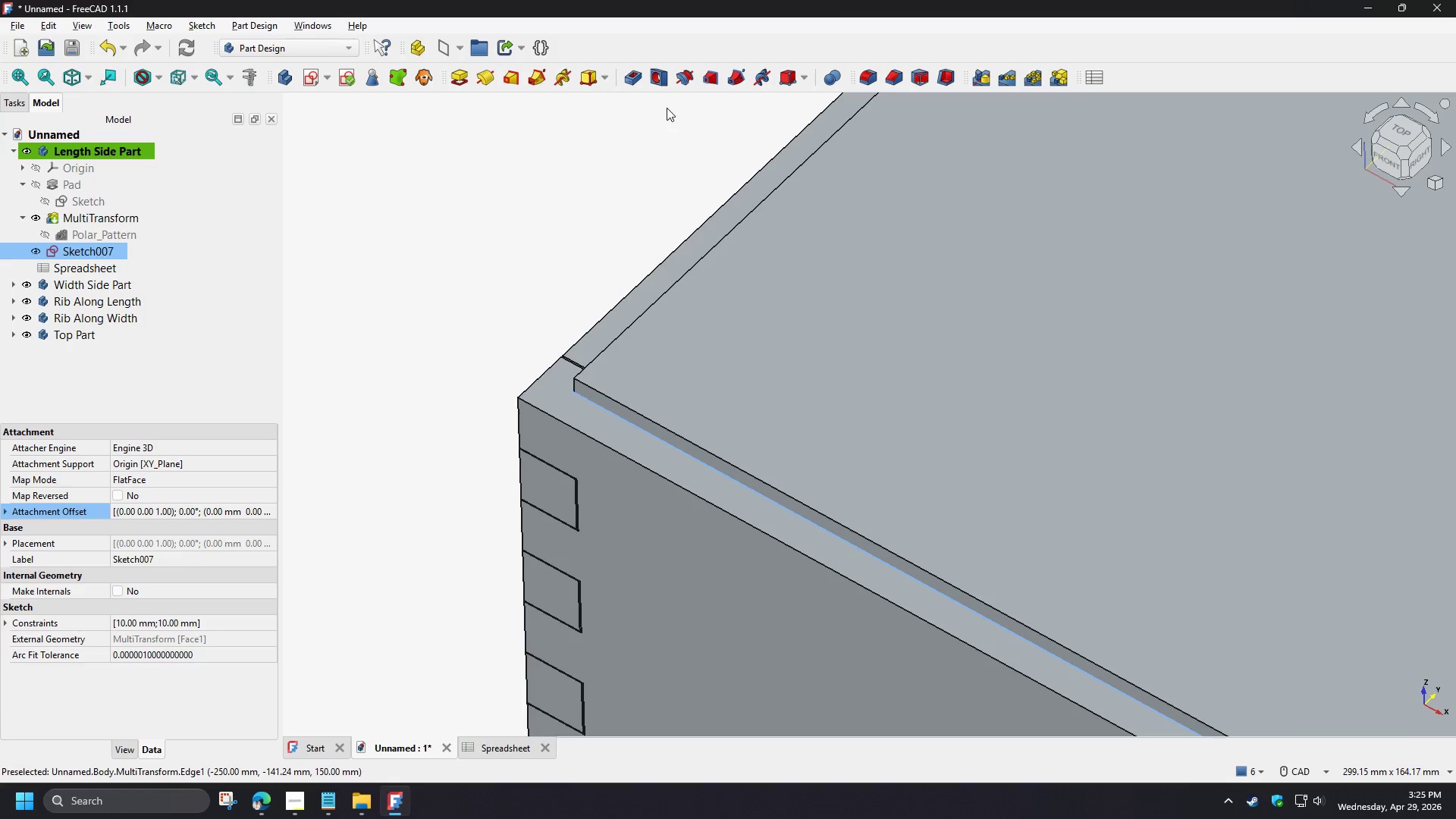 
left_click([631, 83])
 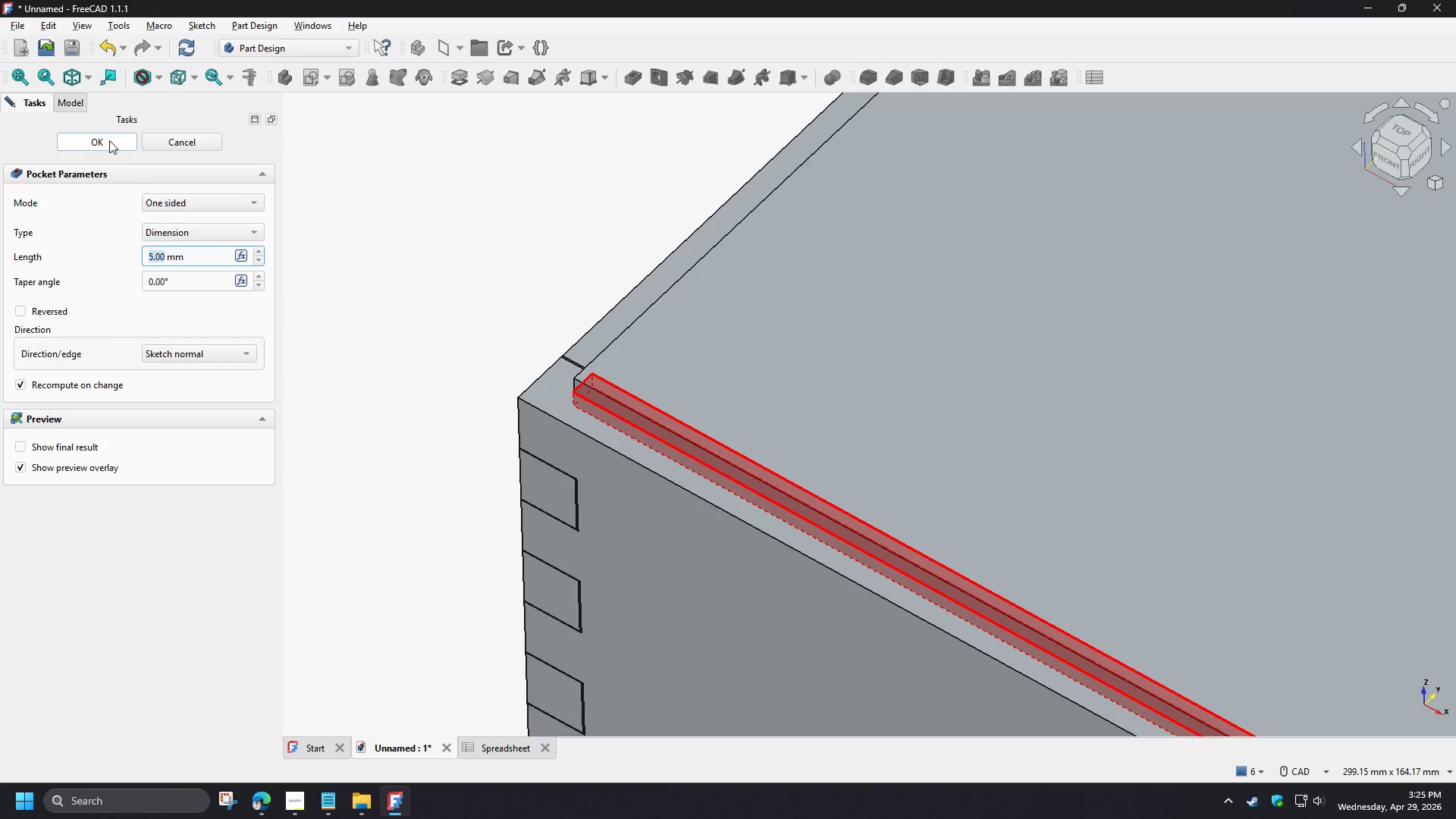 
wait(5.53)
 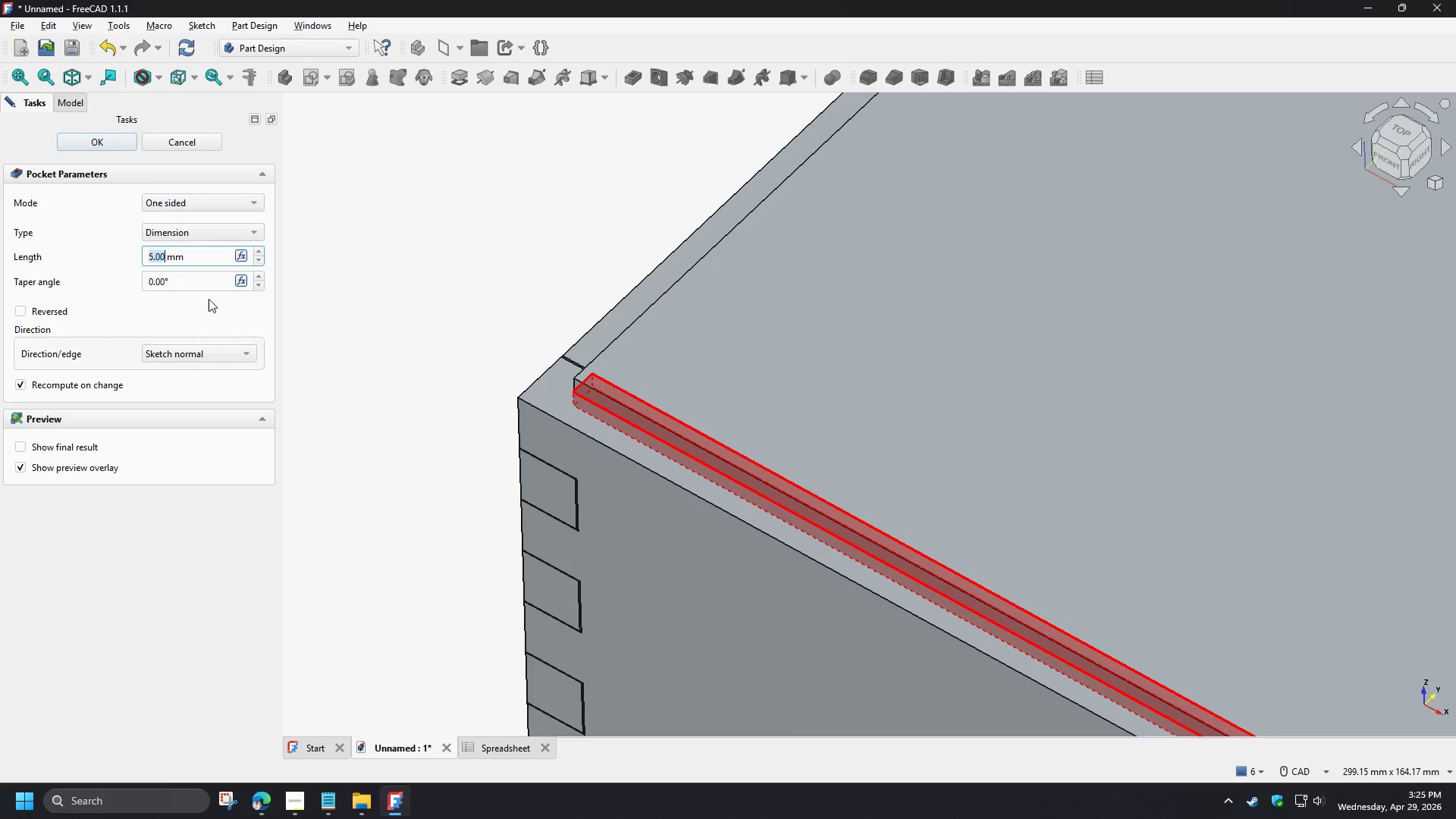 
scroll: coordinate [322, 355], scroll_direction: down, amount: 4.0
 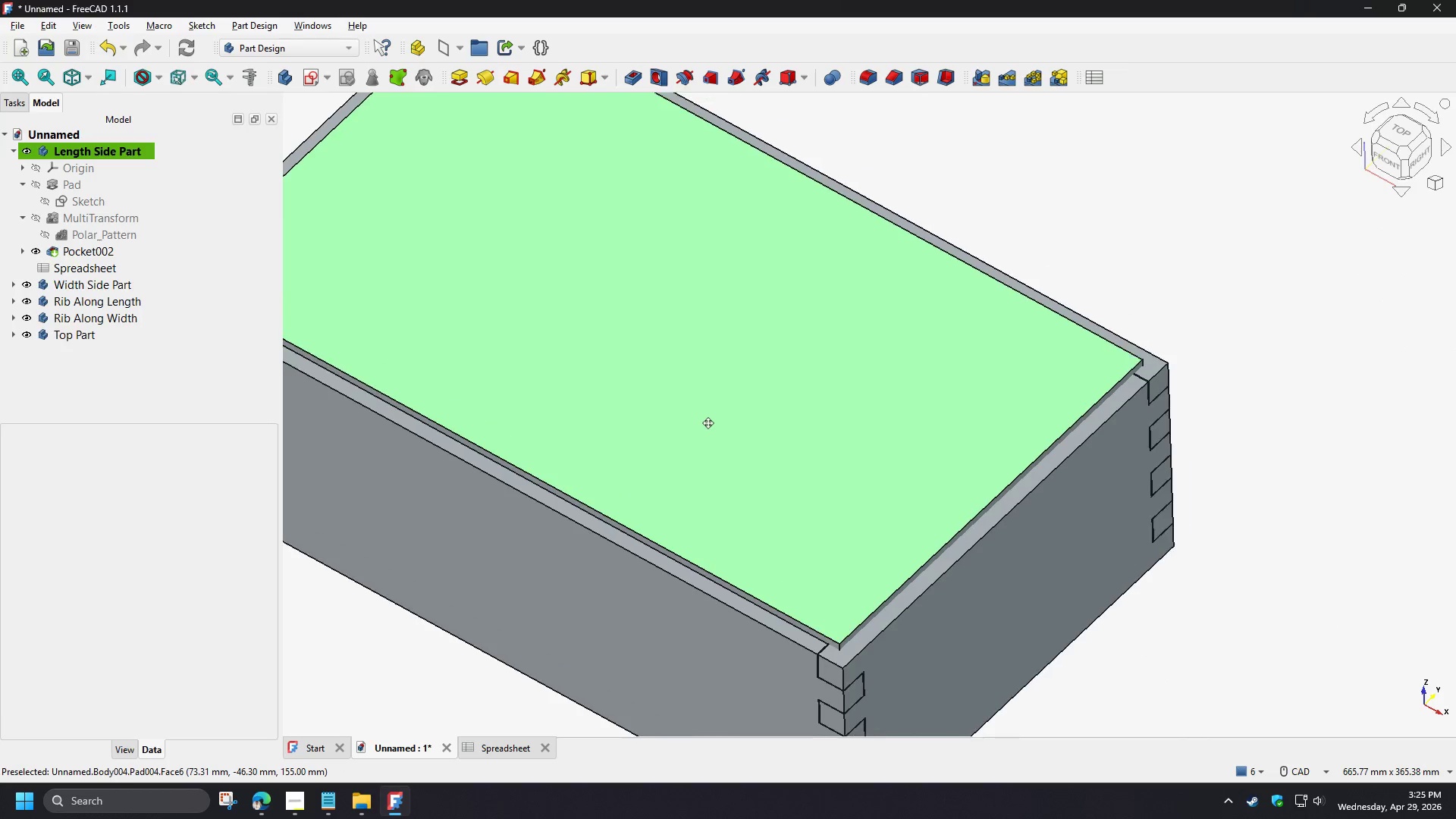 
scroll: coordinate [1118, 275], scroll_direction: up, amount: 5.0
 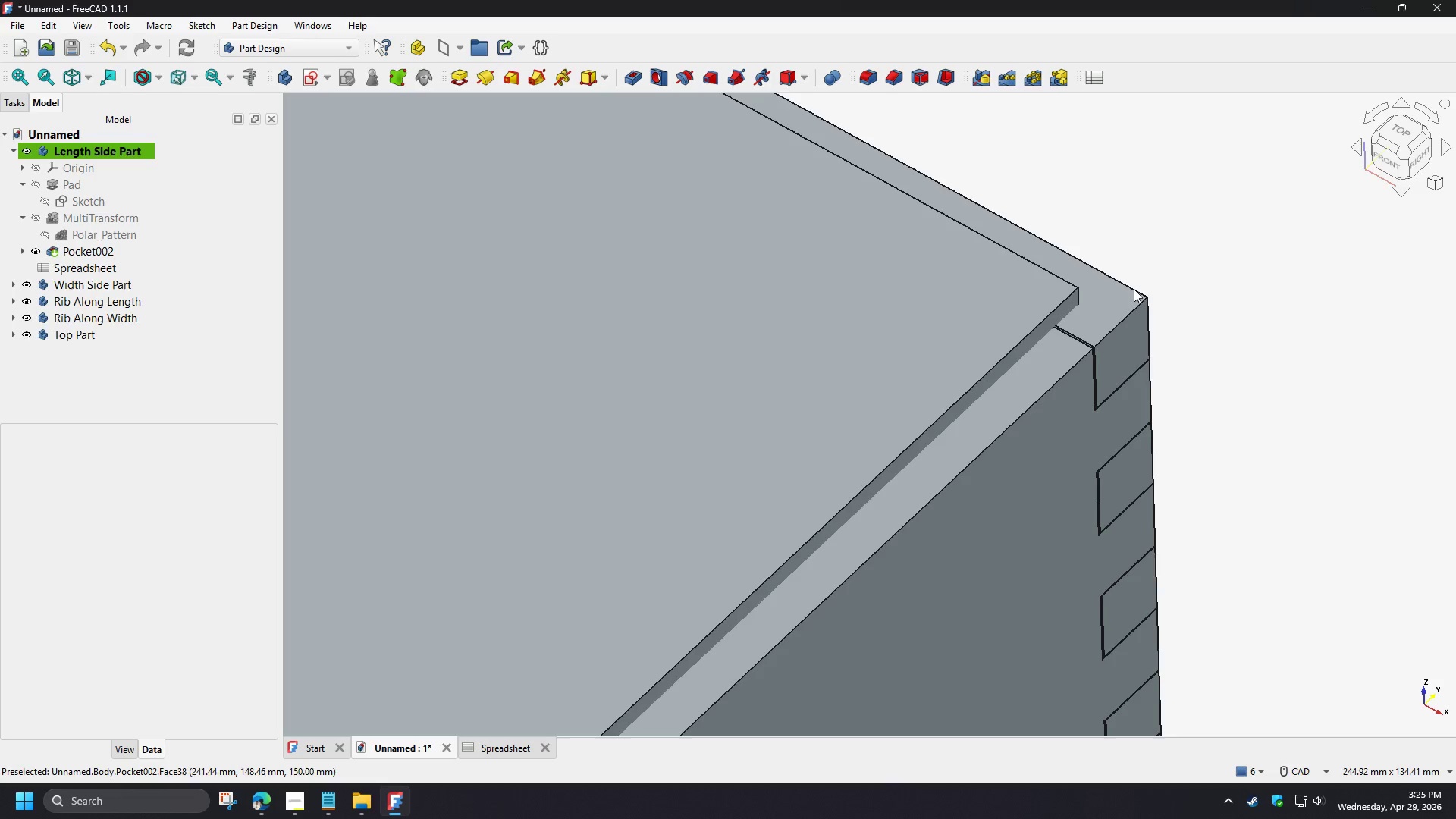 
left_click([27, 335])
 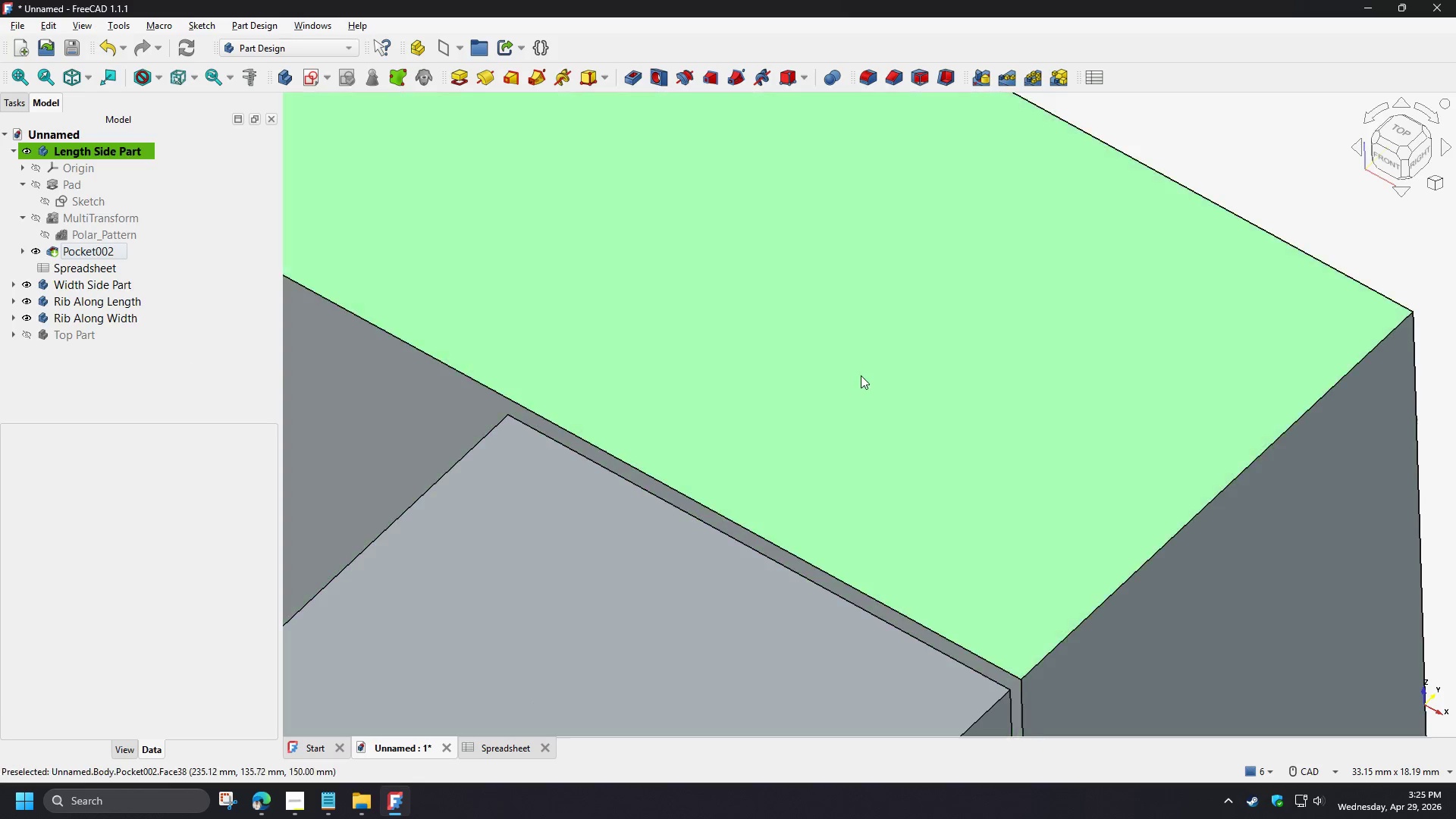 
scroll: coordinate [1043, 306], scroll_direction: up, amount: 10.0
 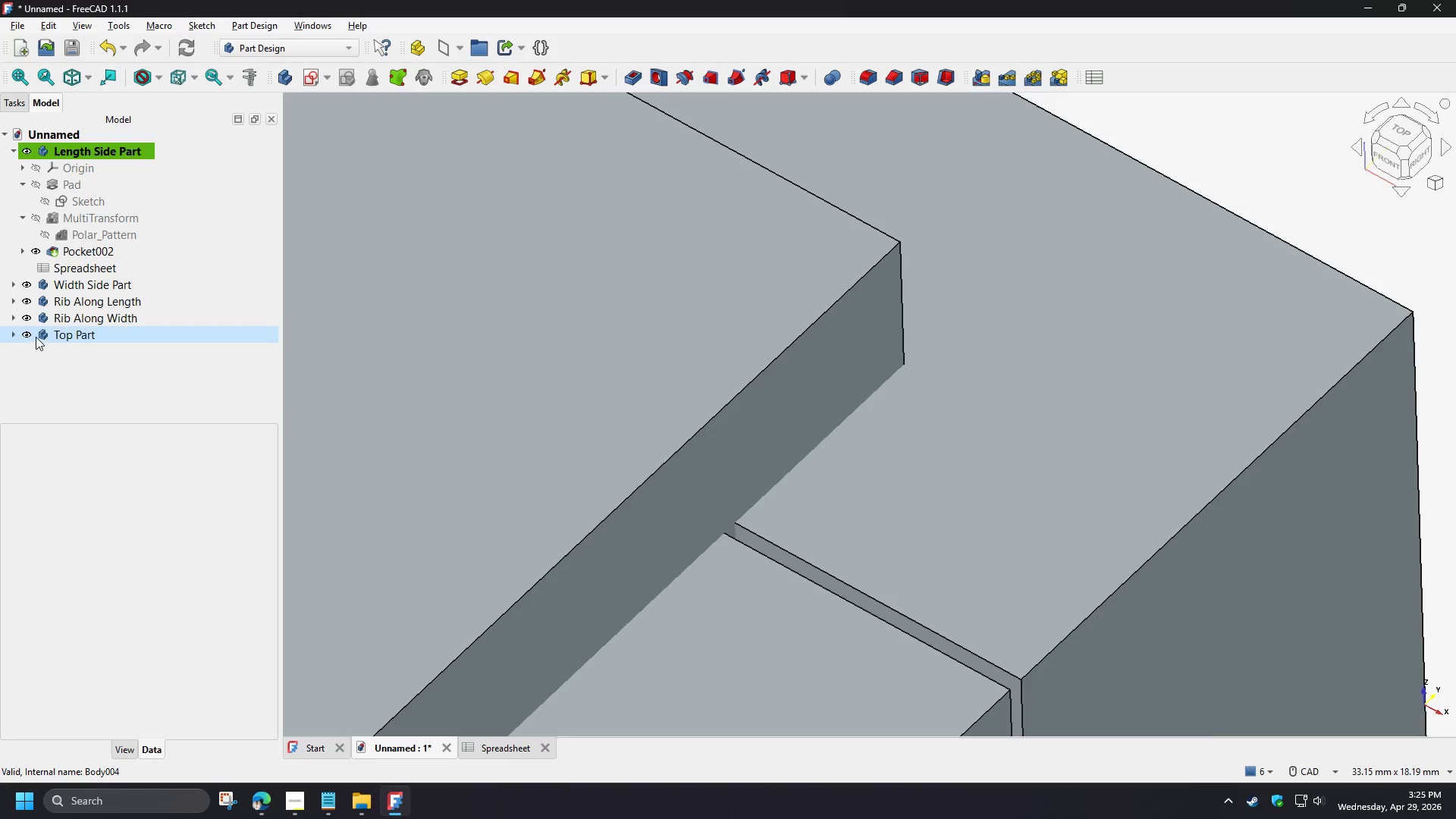 
scroll: coordinate [1156, 337], scroll_direction: down, amount: 16.0
 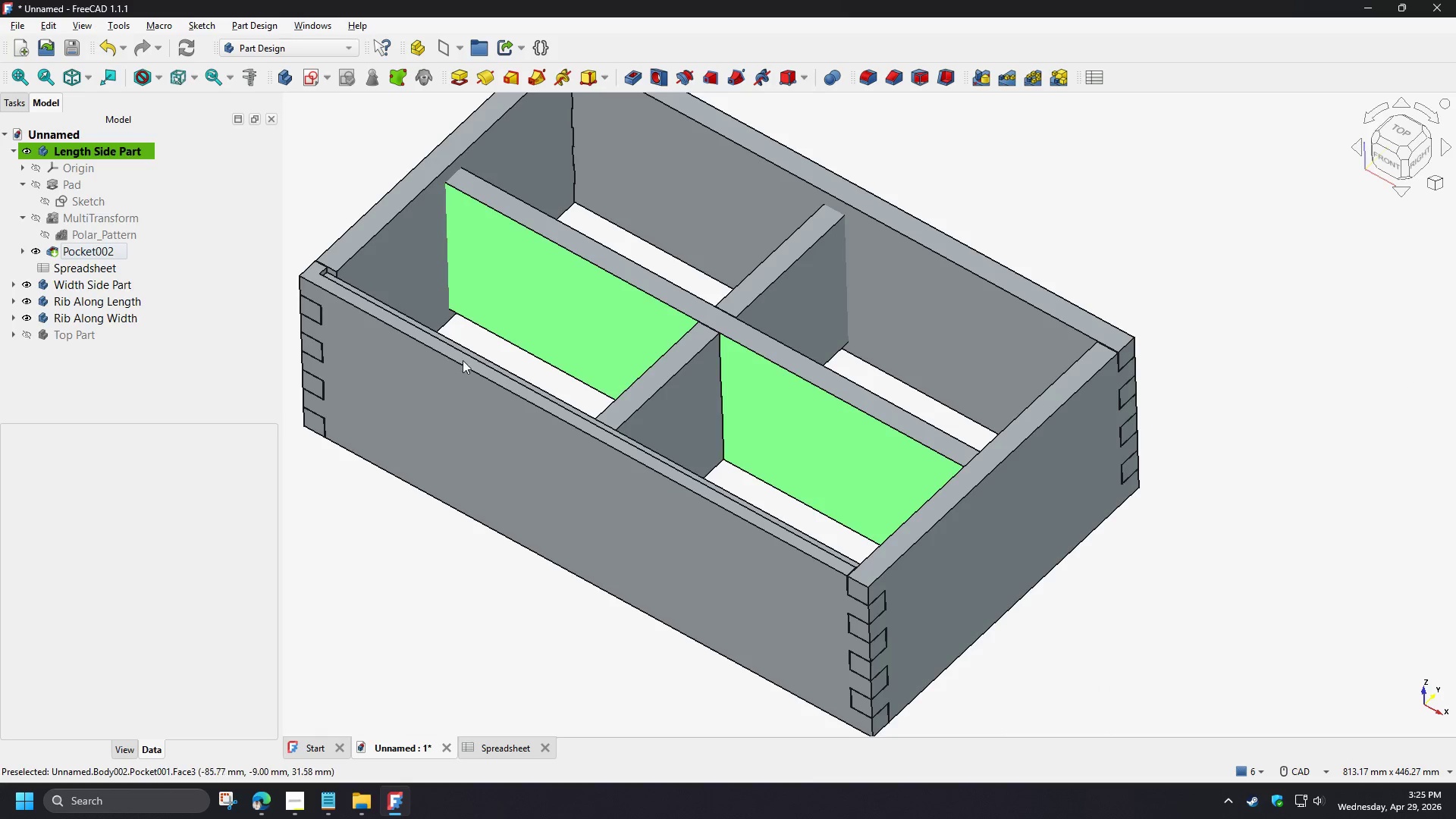 
scroll: coordinate [381, 309], scroll_direction: up, amount: 3.0
 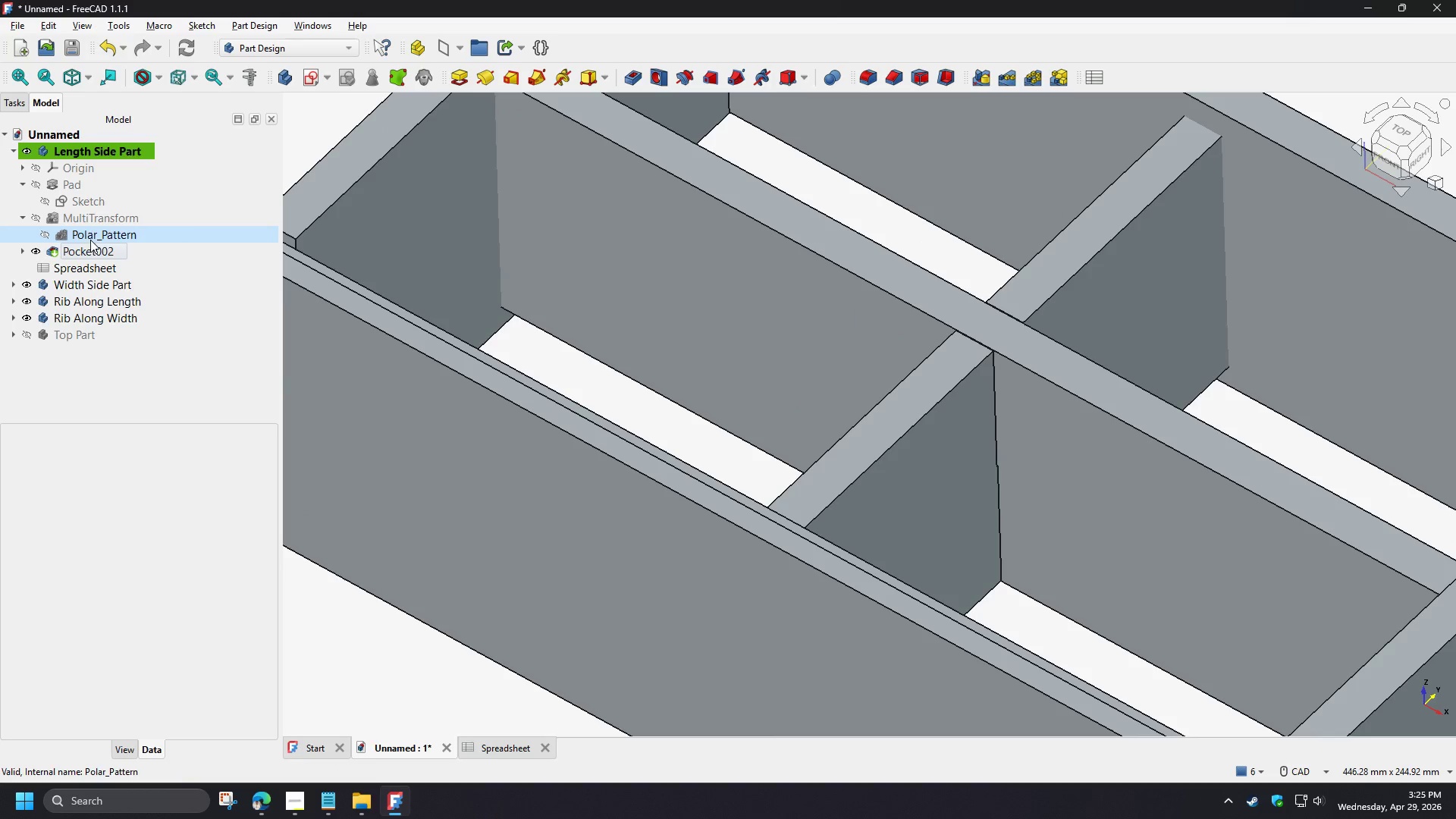 
left_click([90, 222])
 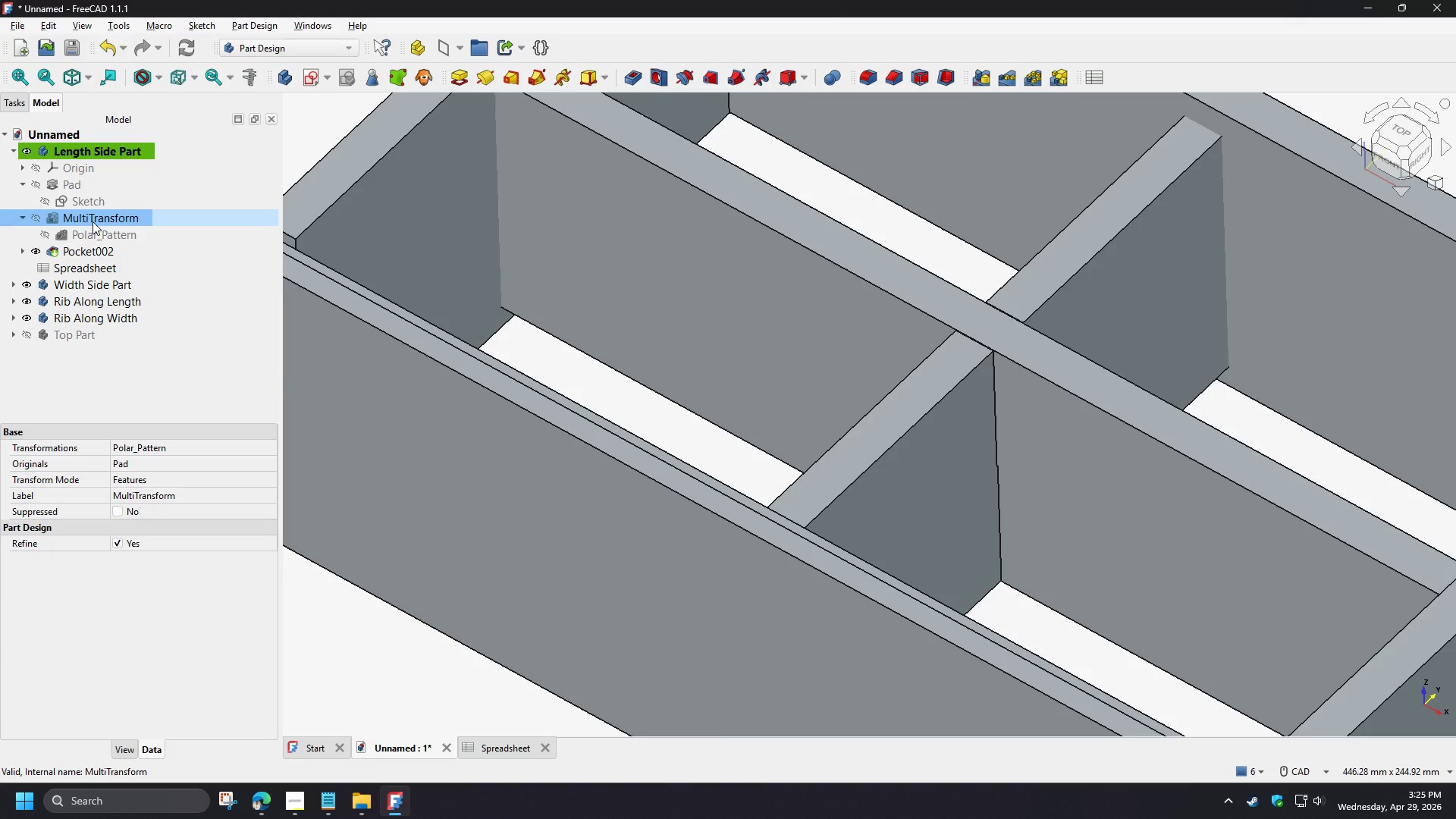 
double_click([93, 221])
 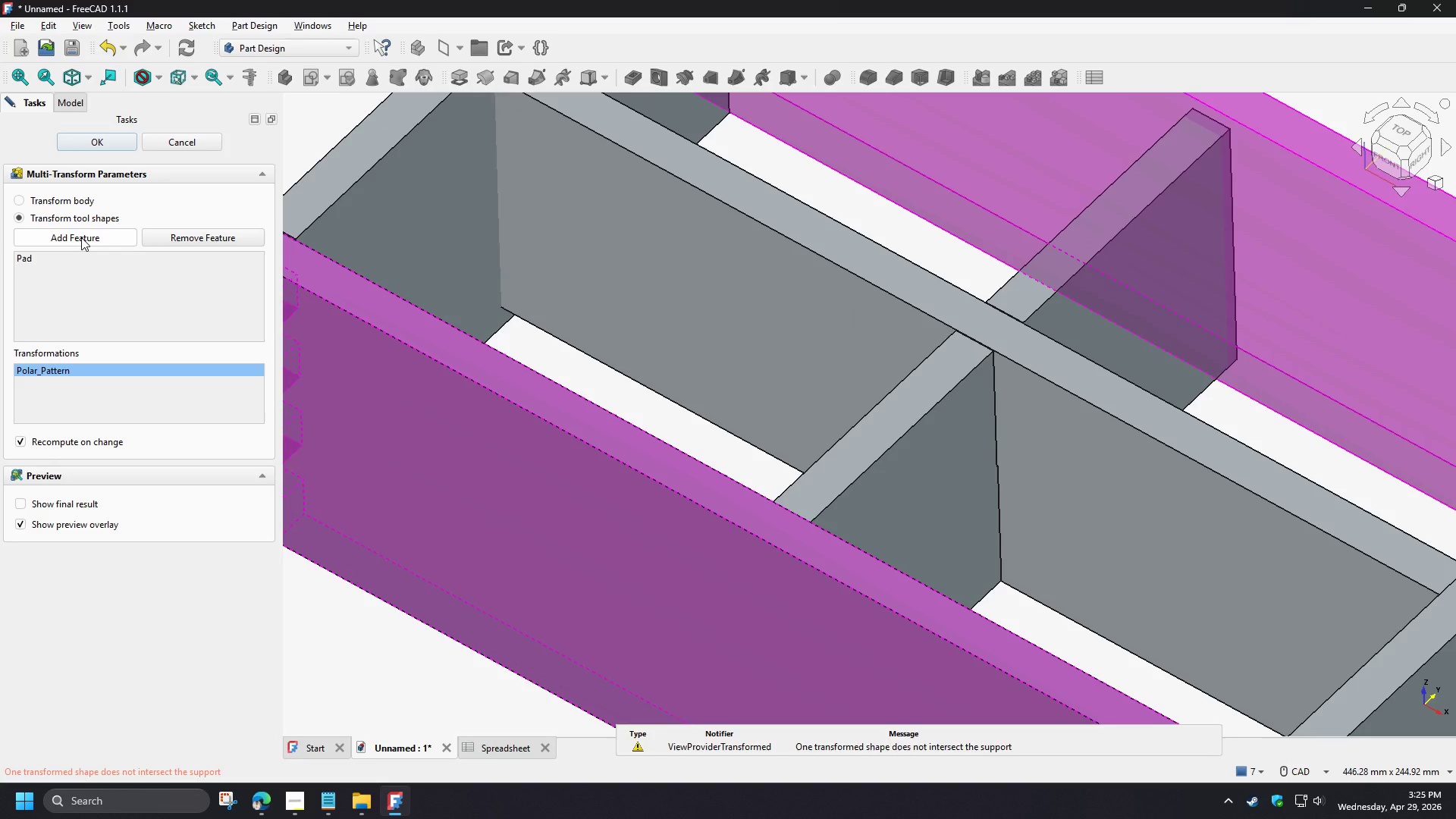 
left_click([81, 237])
 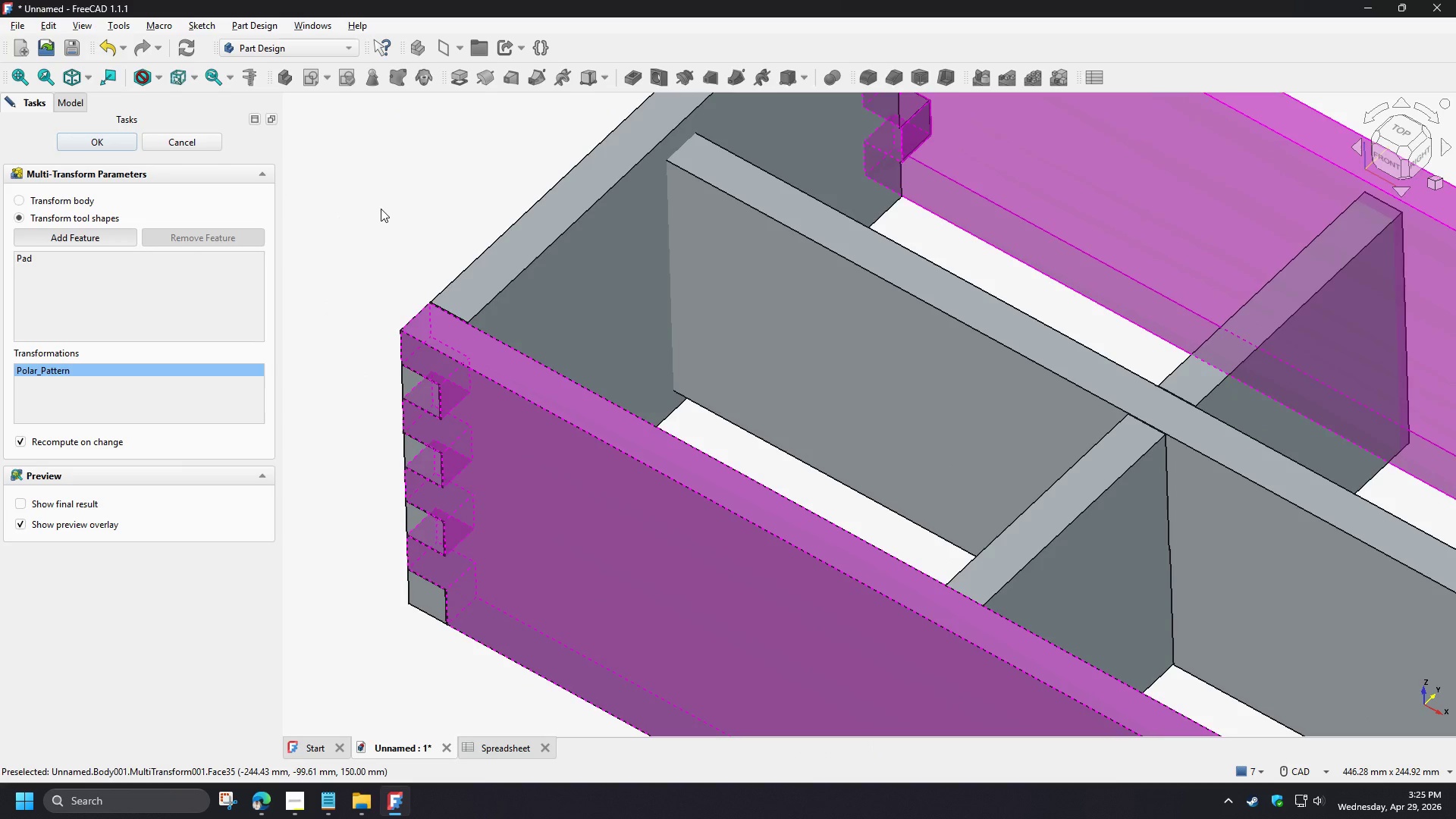 
wait(5.95)
 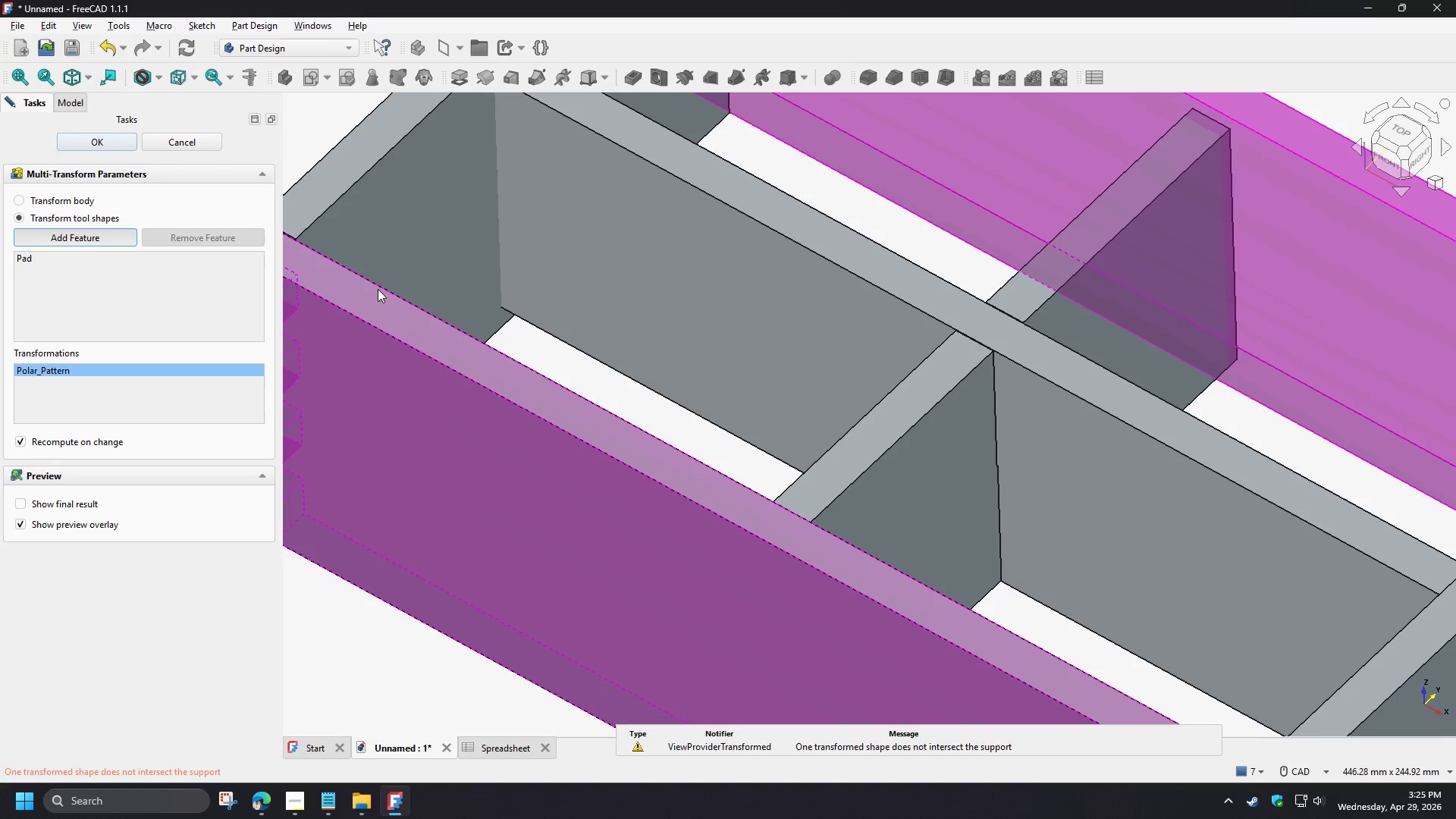 
left_click([71, 108])
 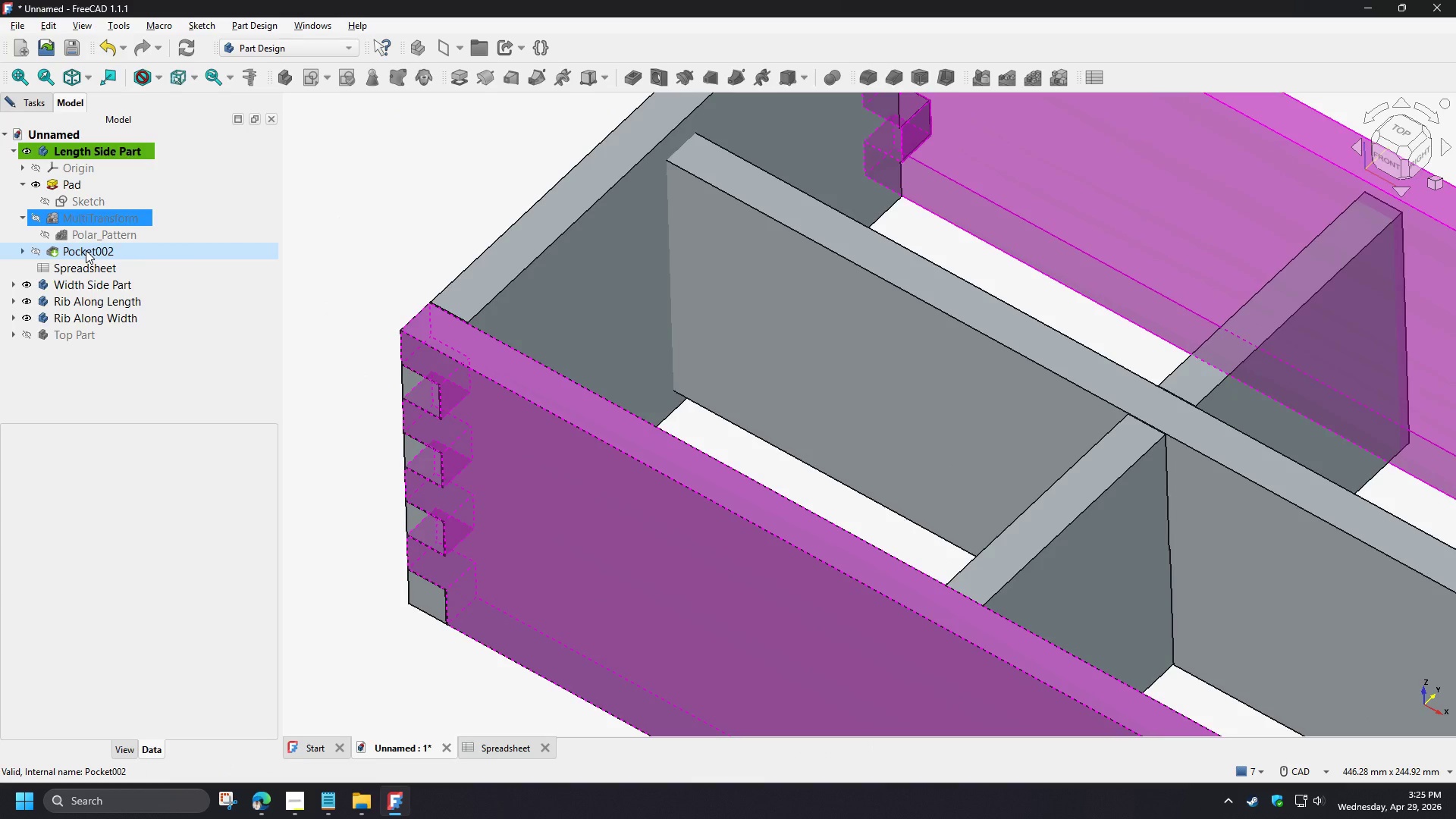 
left_click([86, 250])
 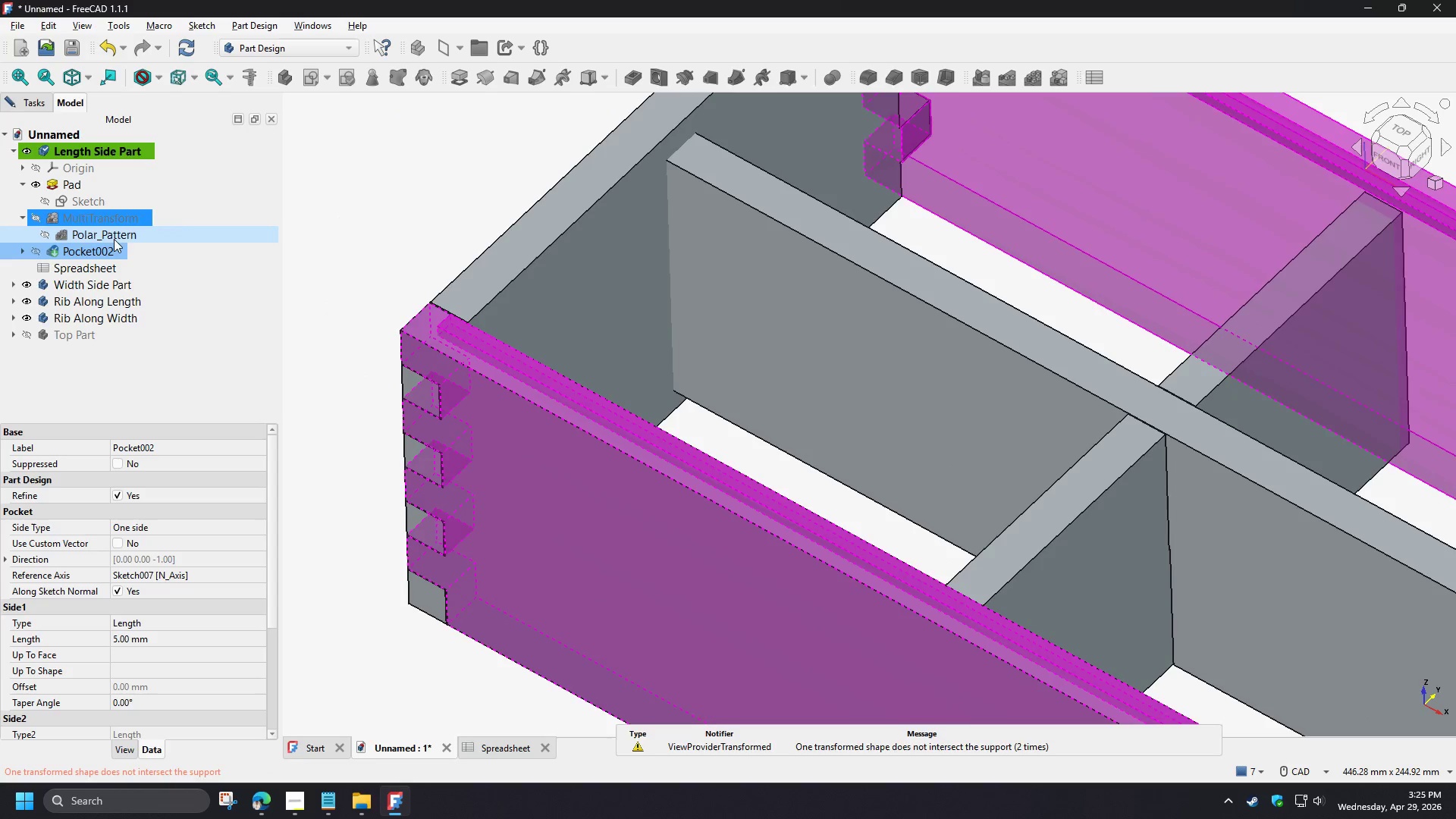 
left_click([33, 102])
 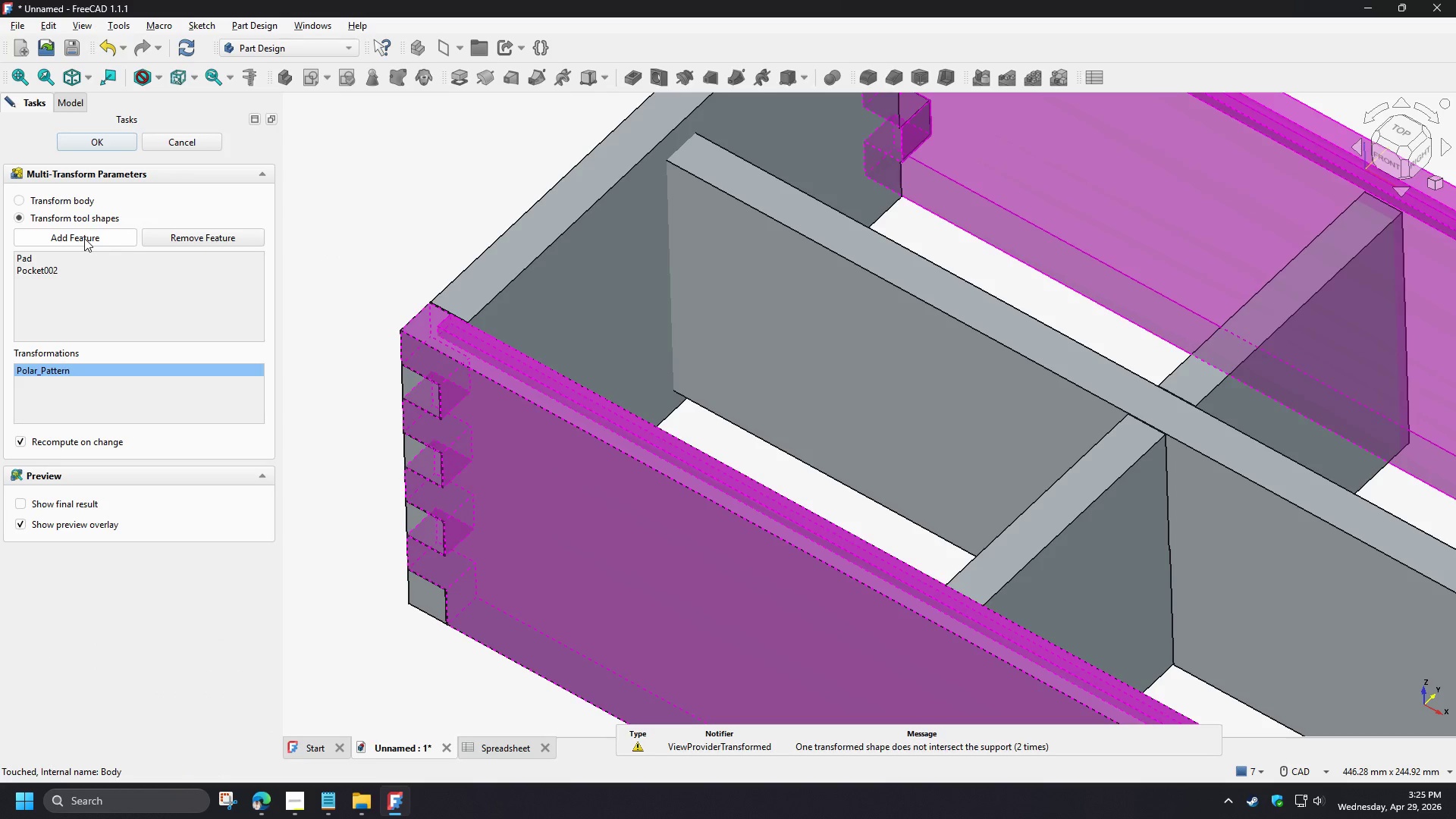 
left_click([99, 144])
 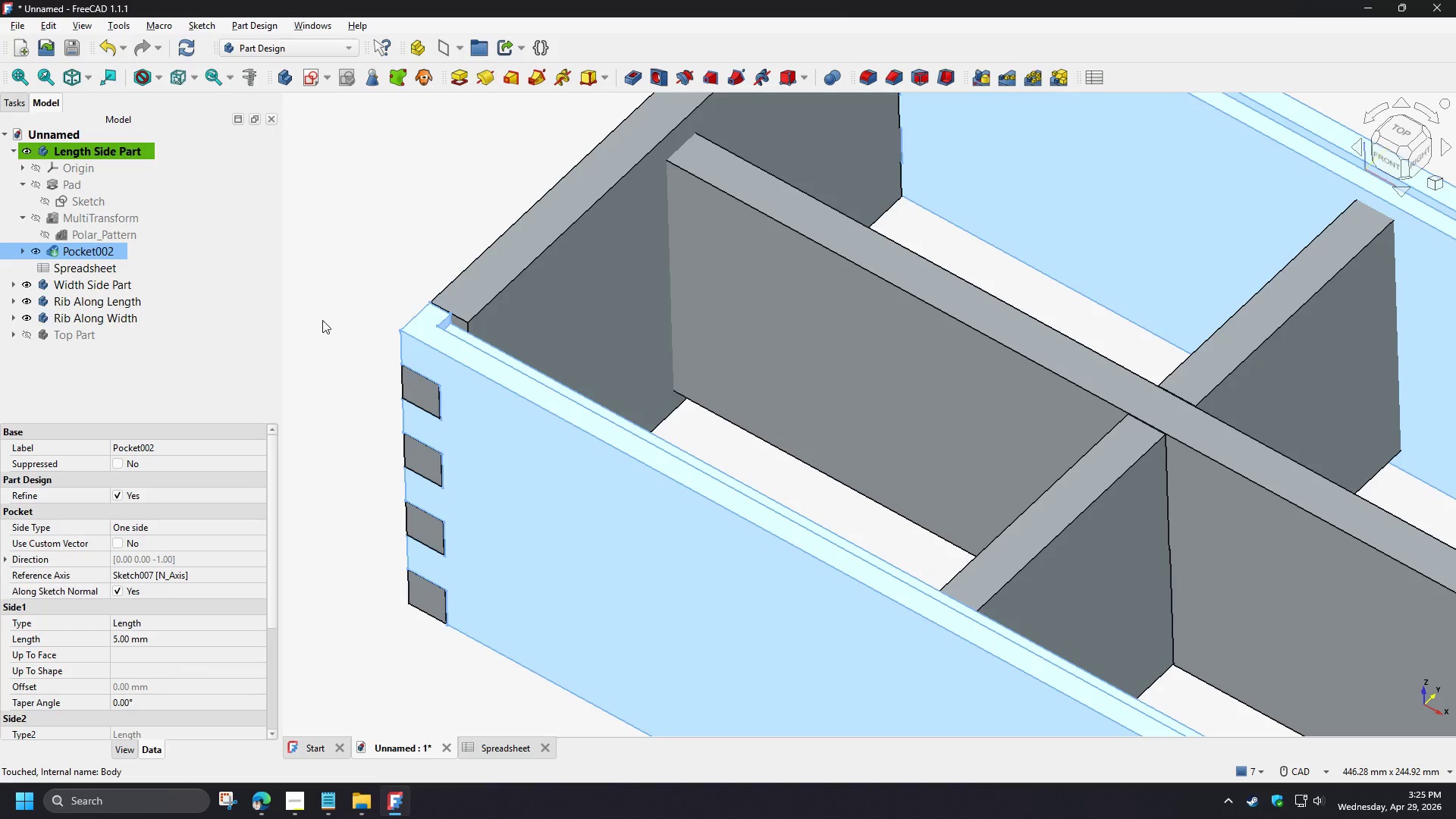 
scroll: coordinate [294, 419], scroll_direction: down, amount: 3.0
 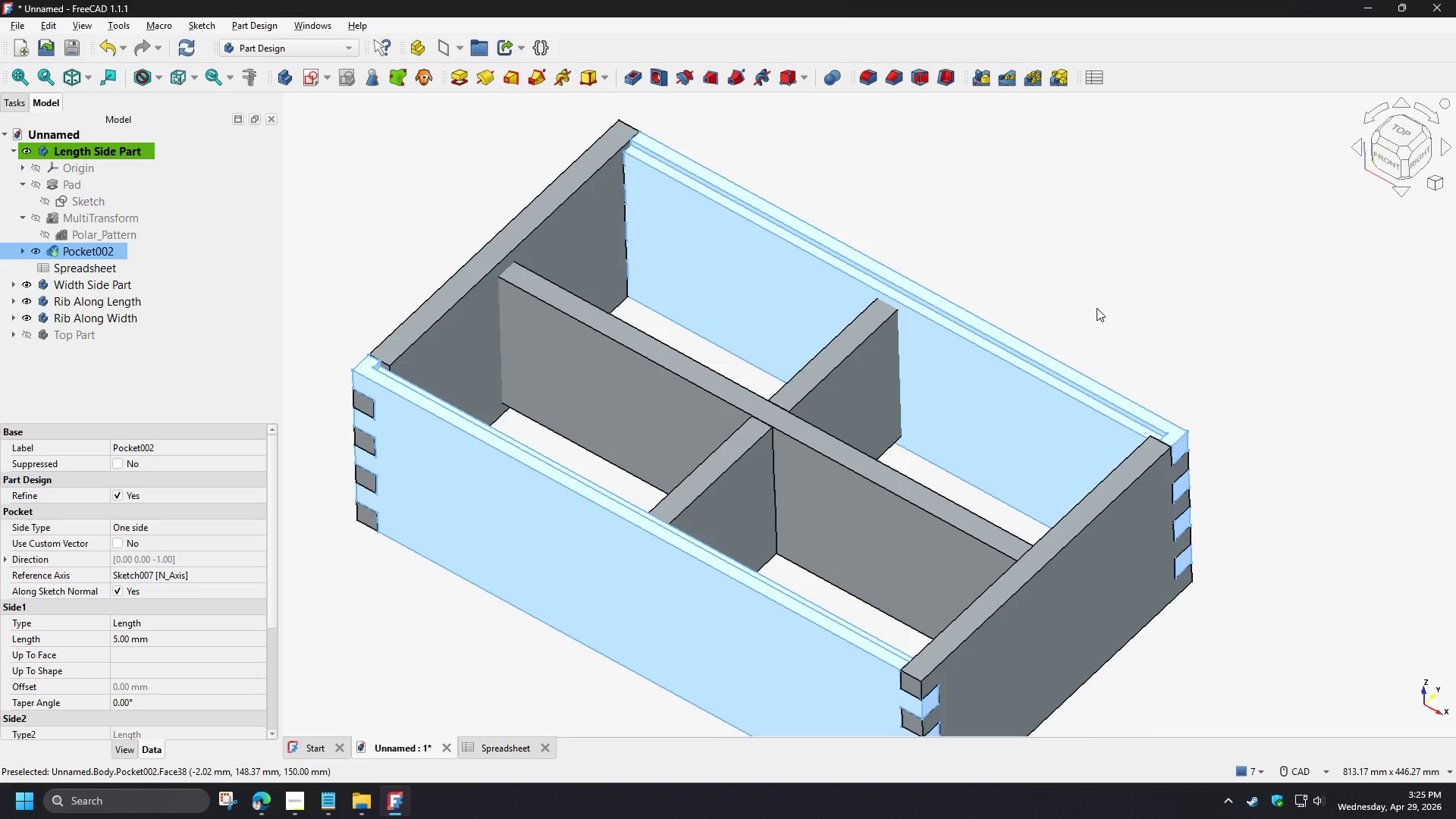 
scroll: coordinate [439, 164], scroll_direction: up, amount: 3.0
 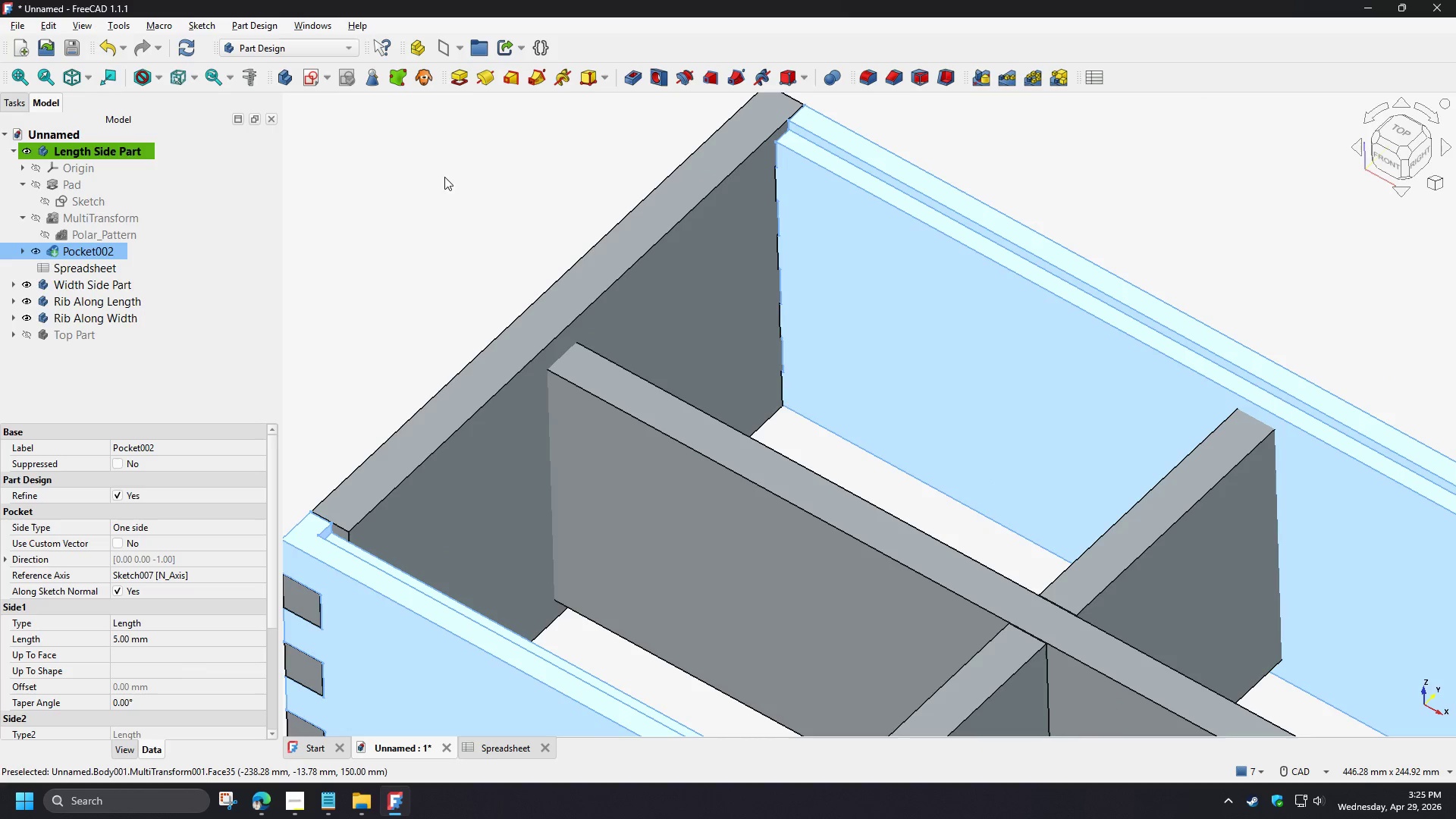 
scroll: coordinate [473, 211], scroll_direction: down, amount: 3.0
 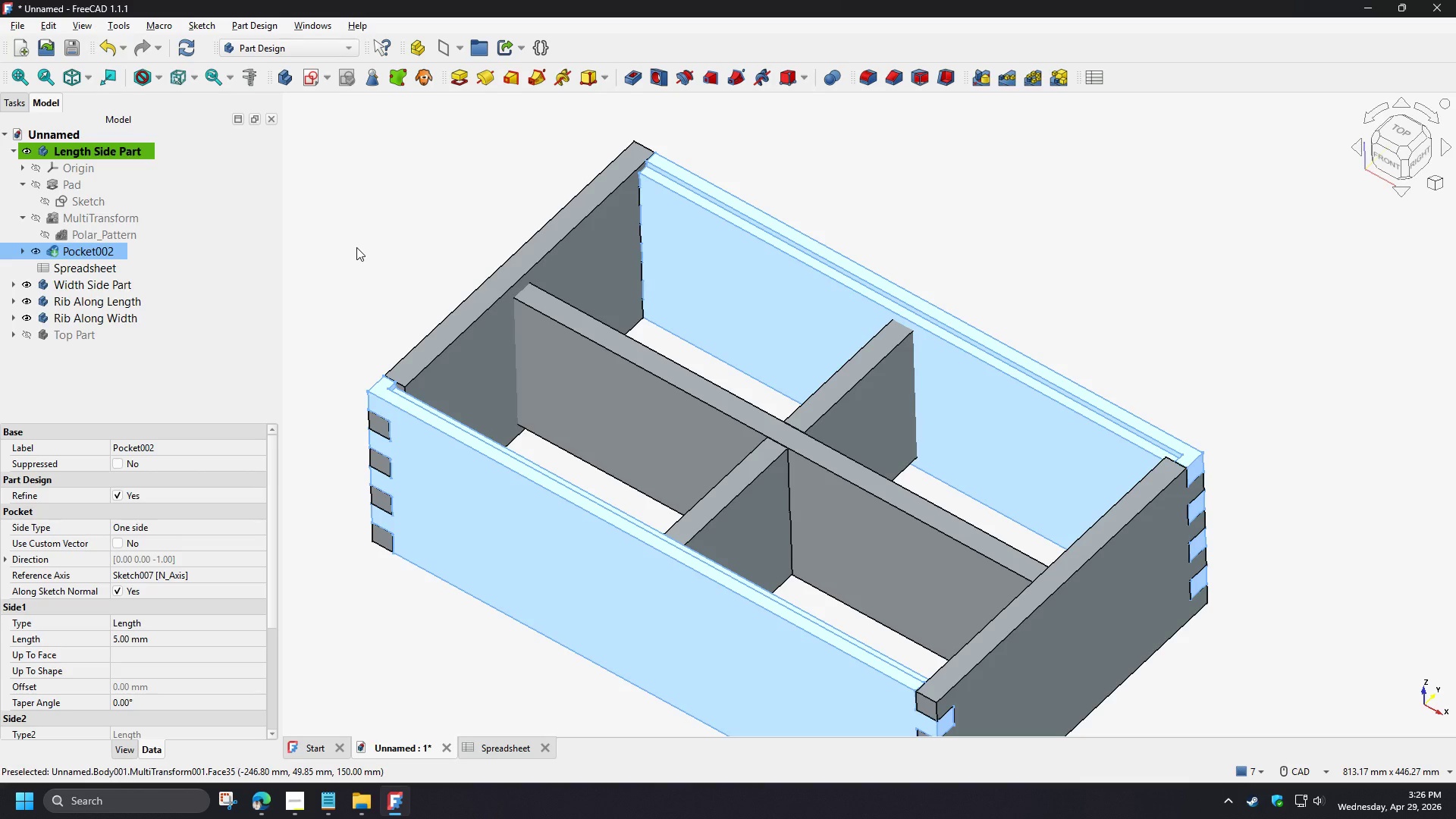 
wait(21.4)
 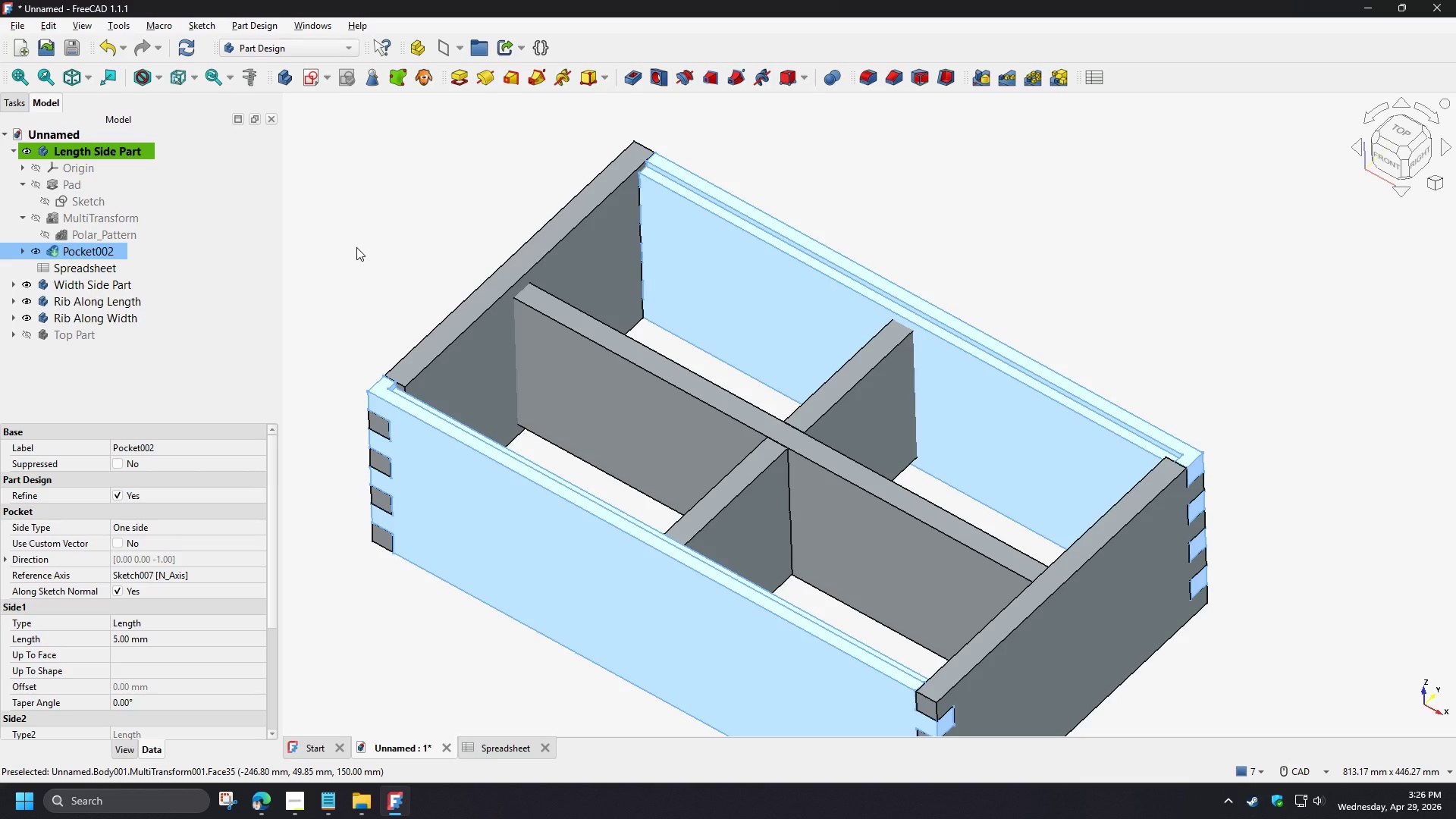 
left_click([12, 153])
 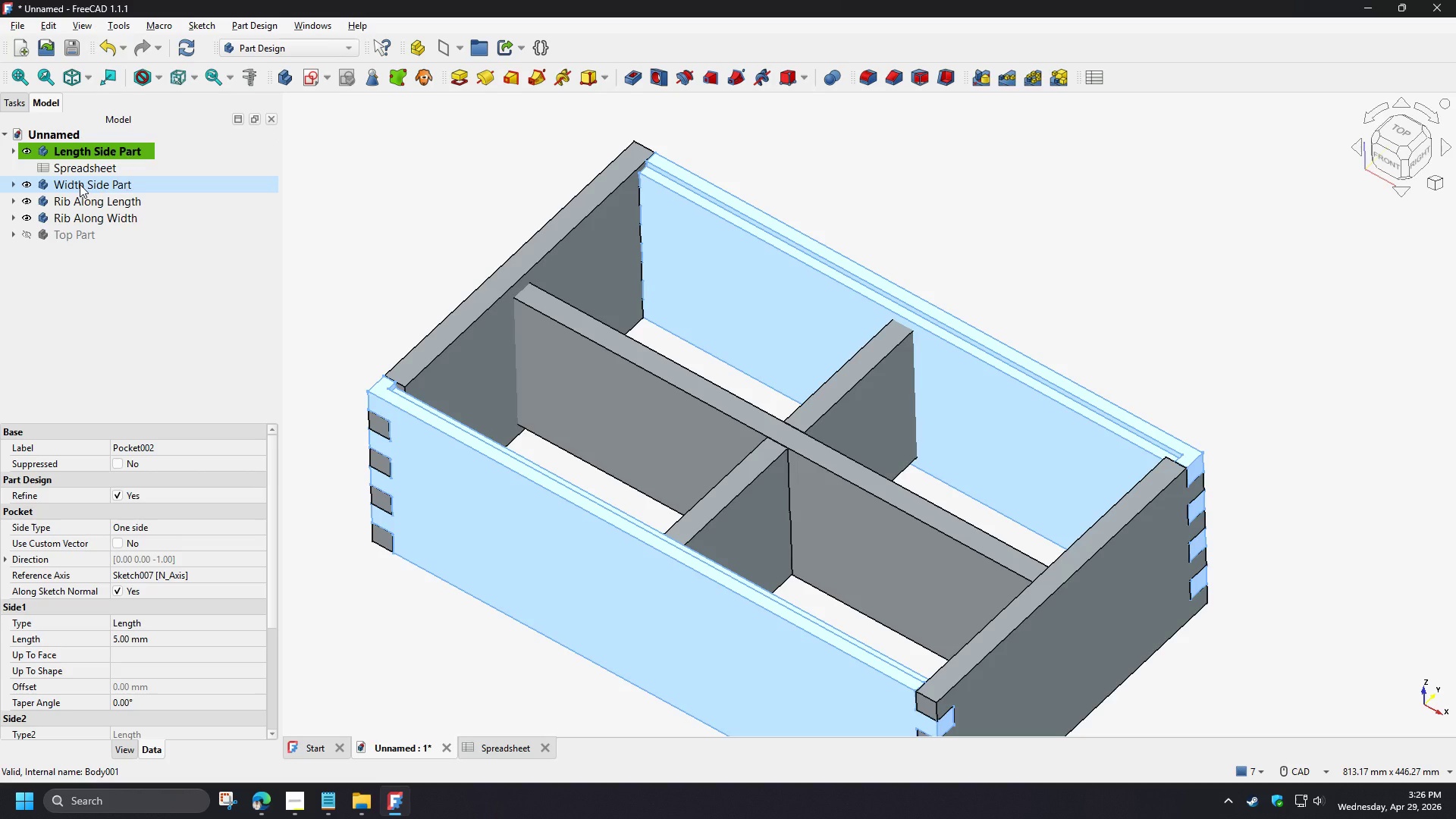 
left_click([80, 184])
 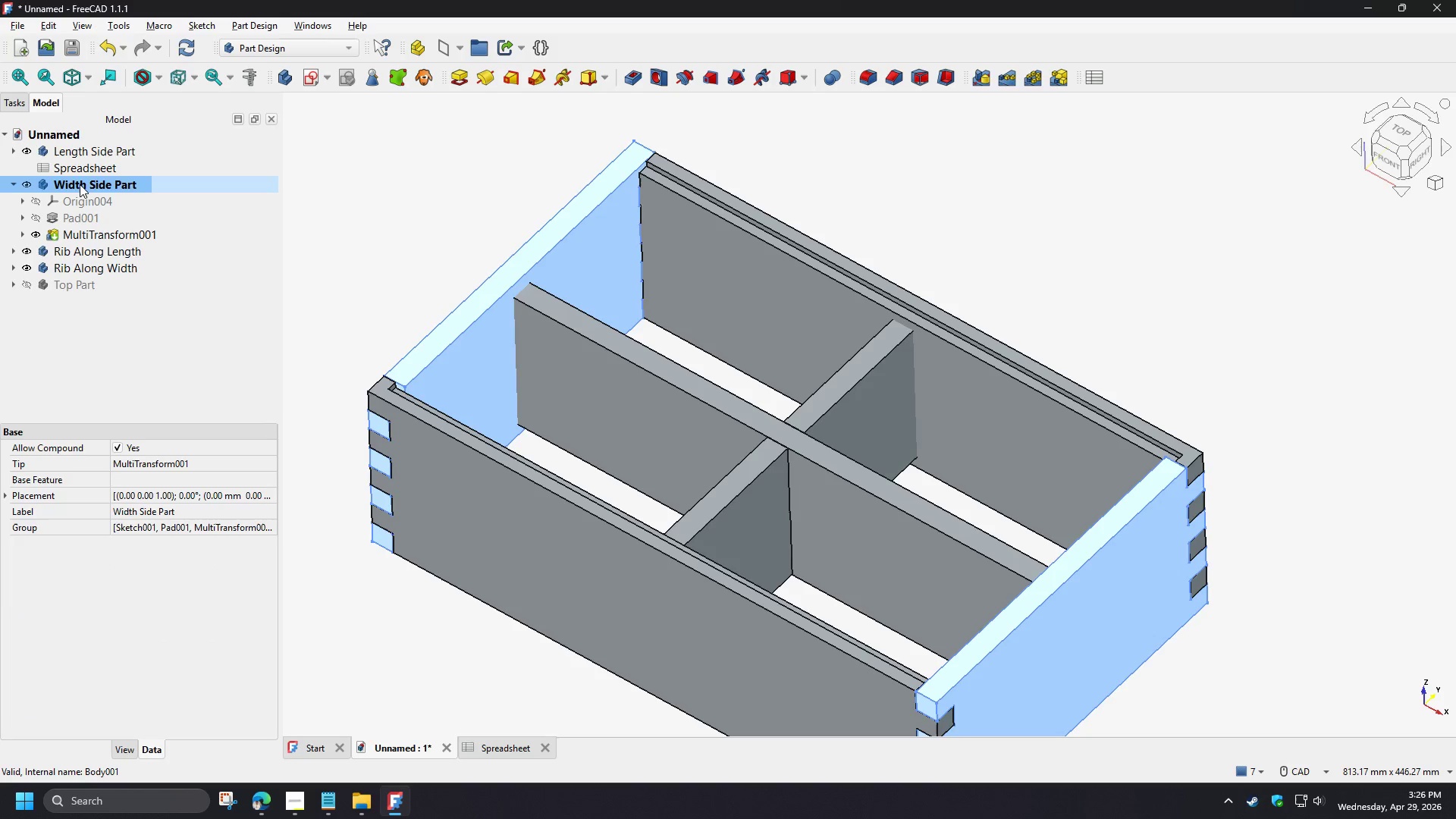 
double_click([80, 184])
 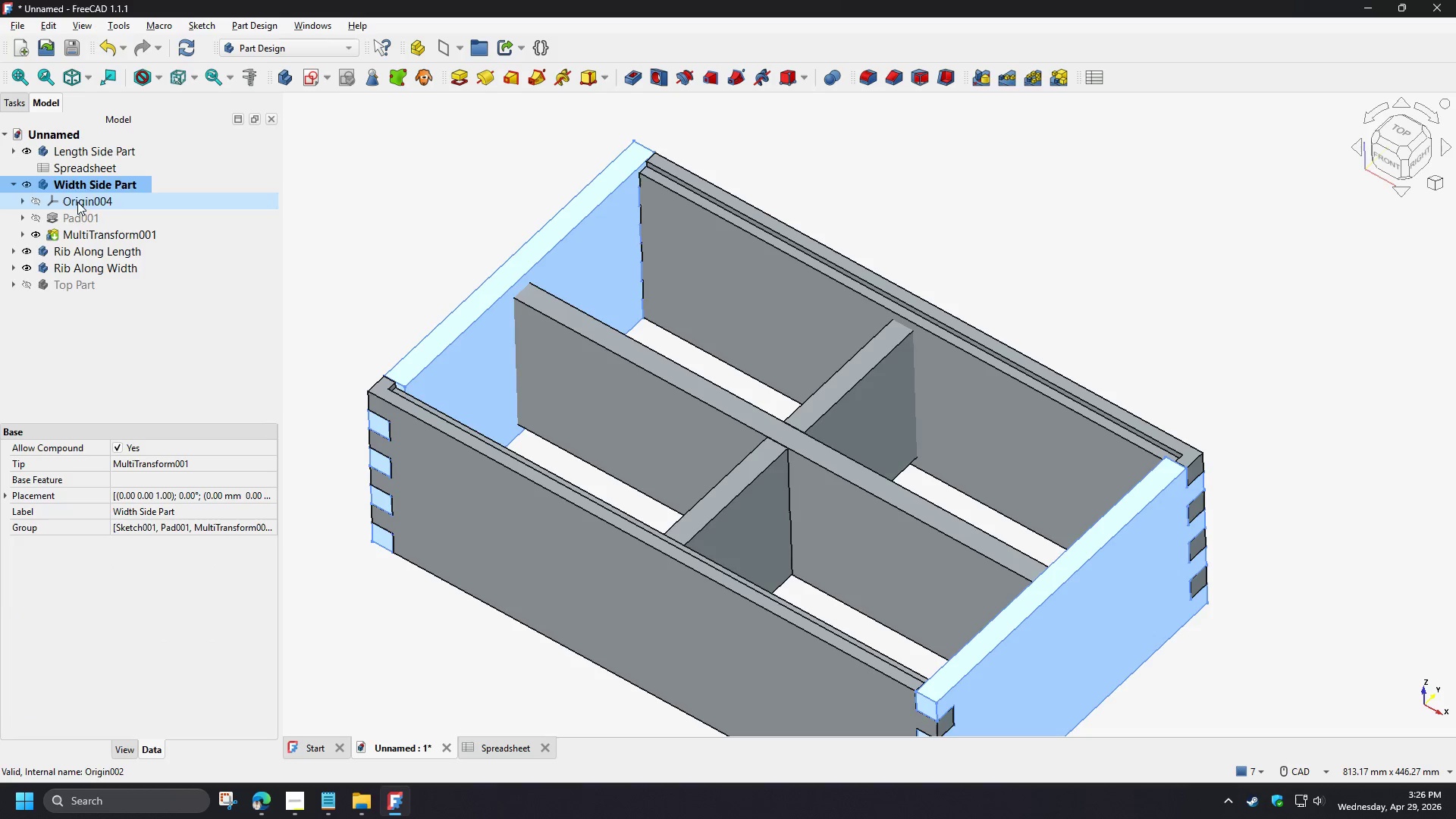 
left_click([35, 237])
 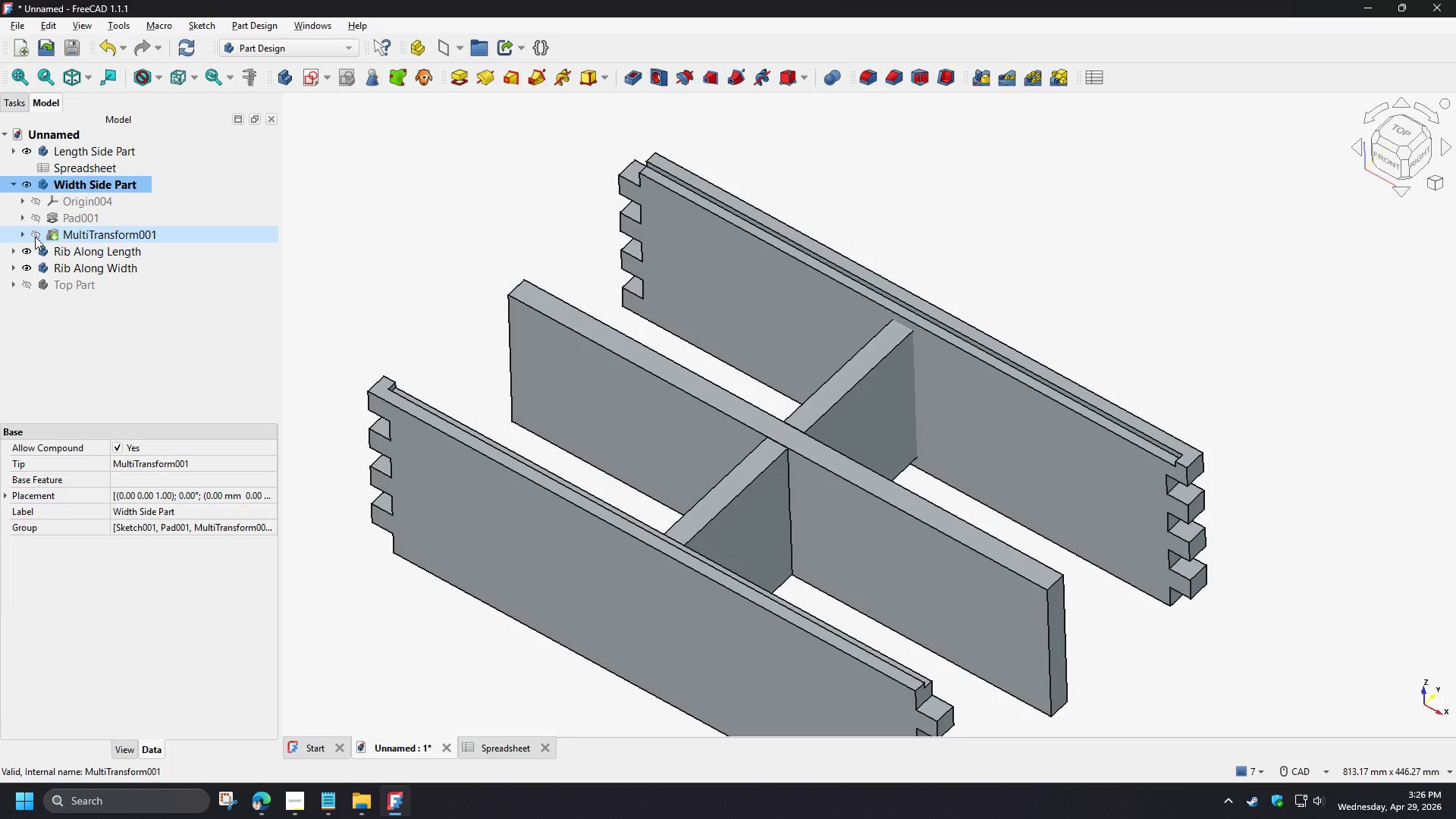 
left_click([35, 237])
 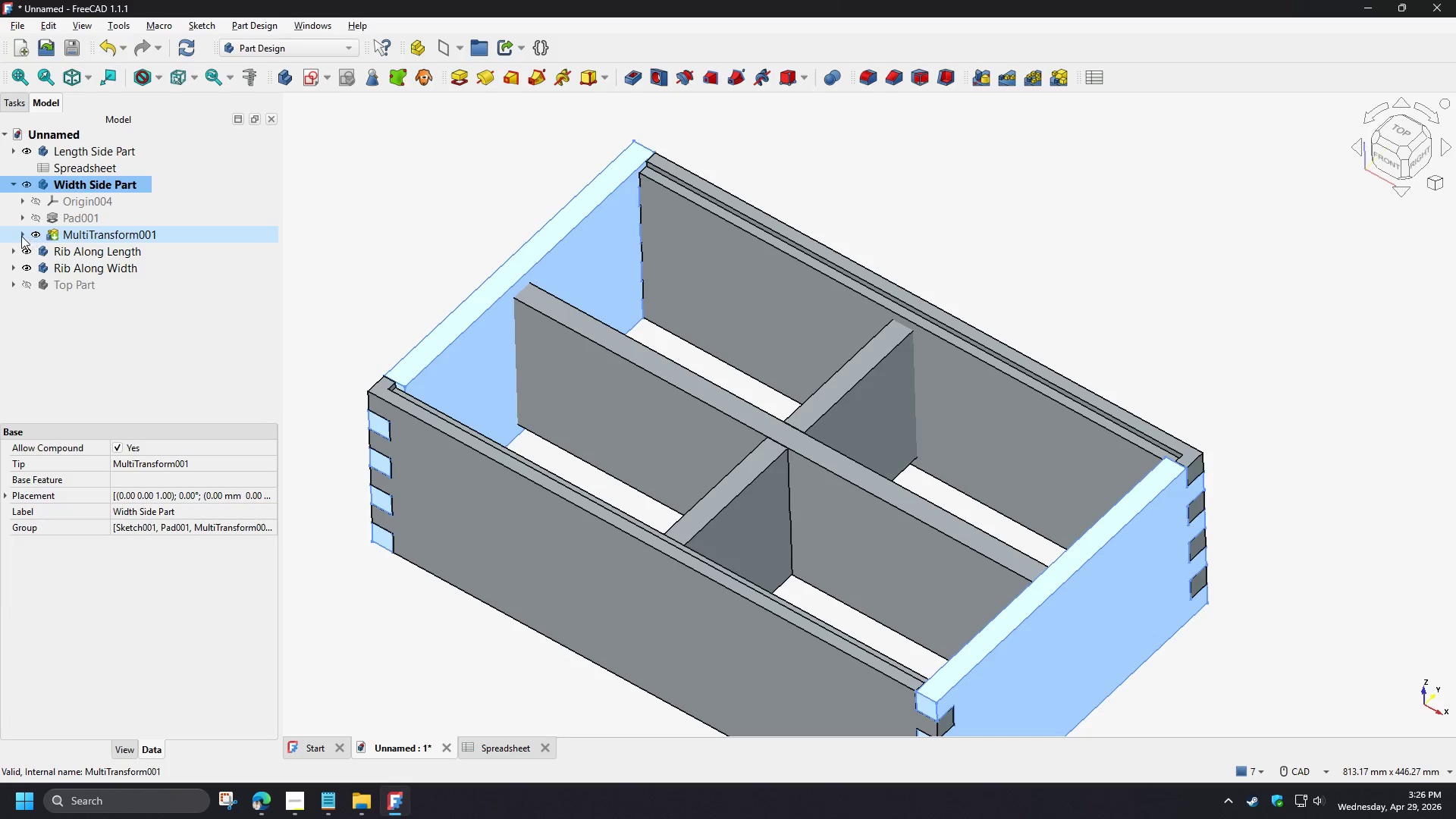 
left_click([19, 236])
 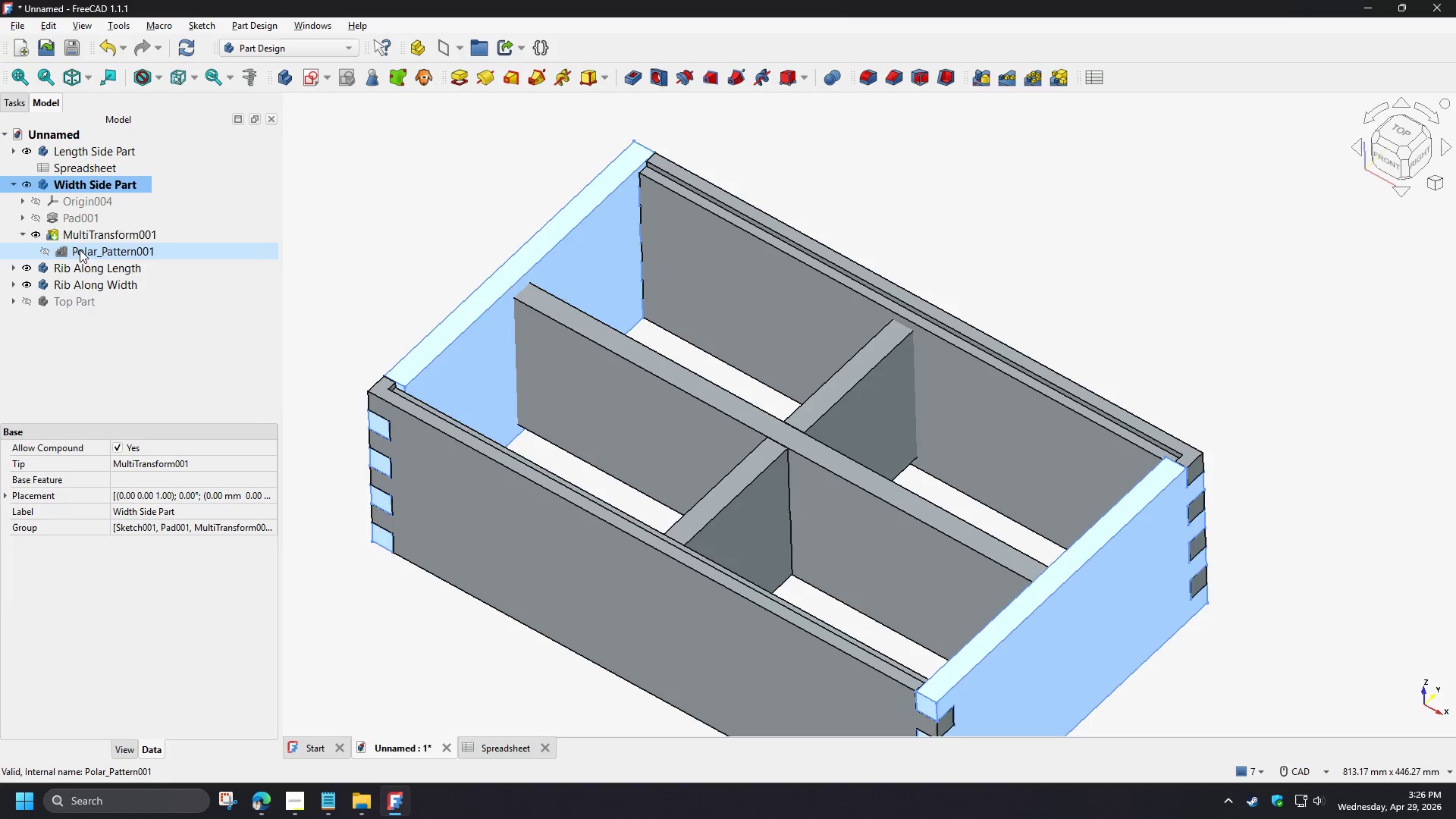 
double_click([83, 251])
 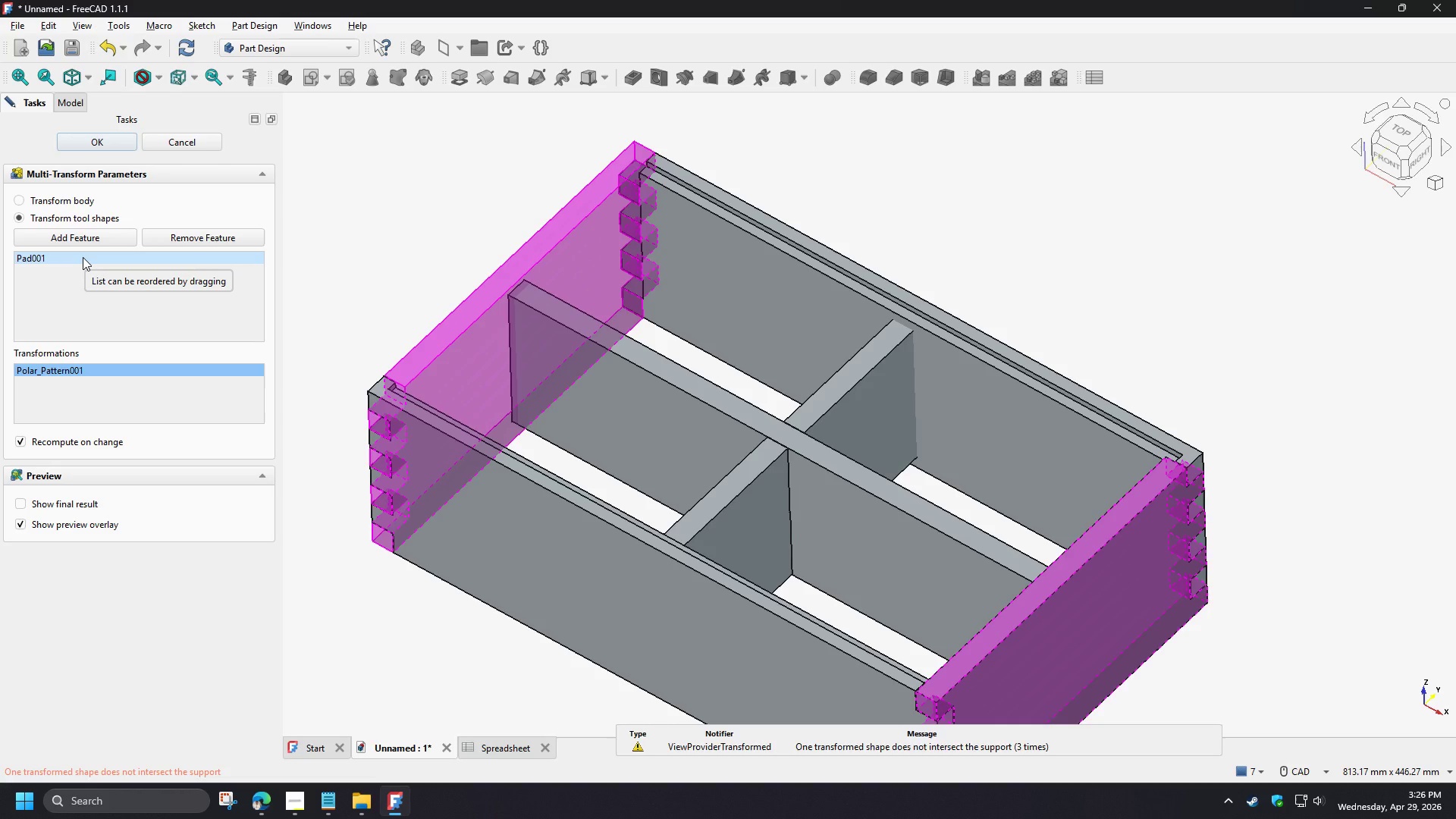 
wait(5.69)
 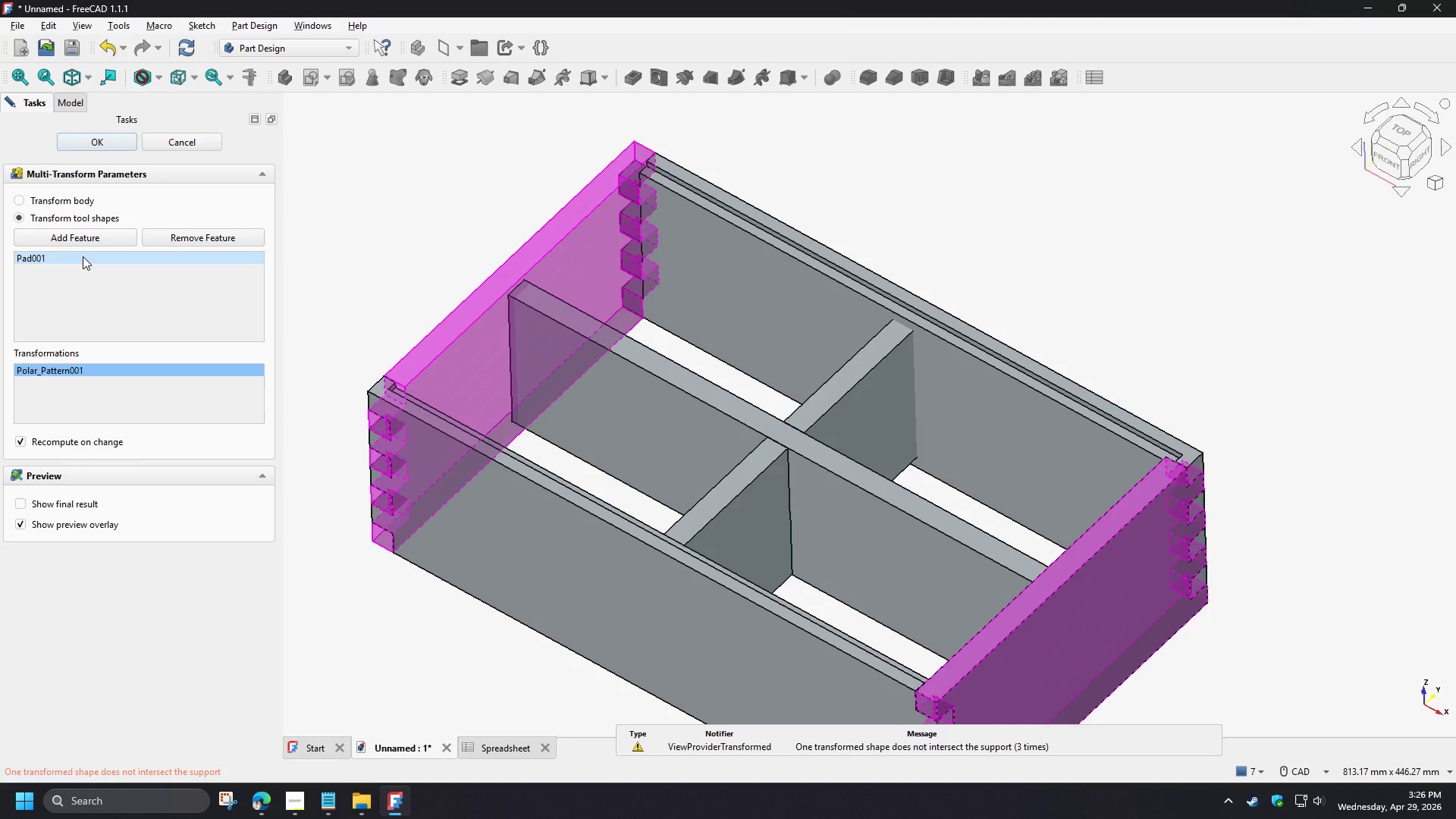 
left_click([83, 257])
 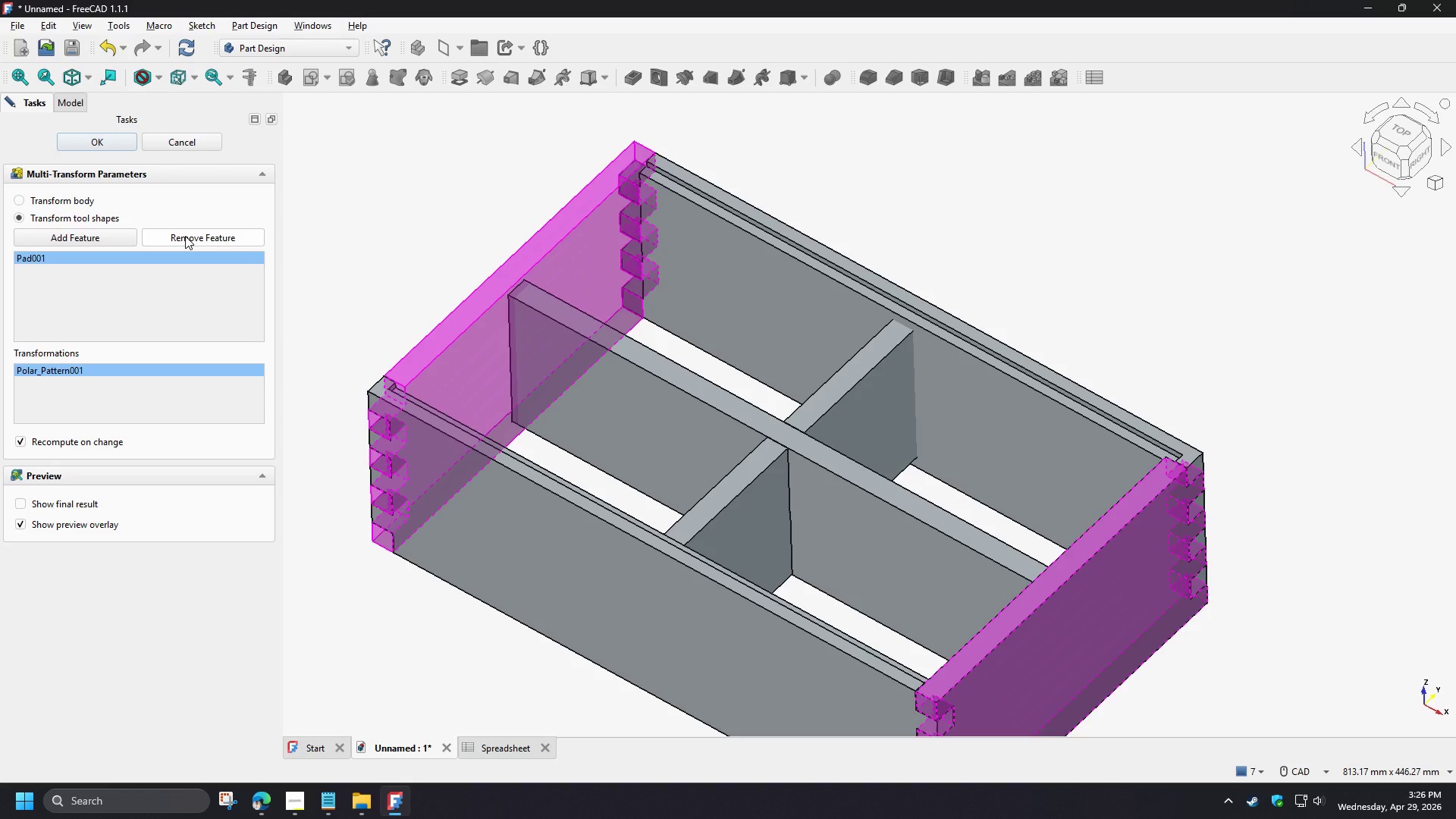 
left_click([185, 236])
 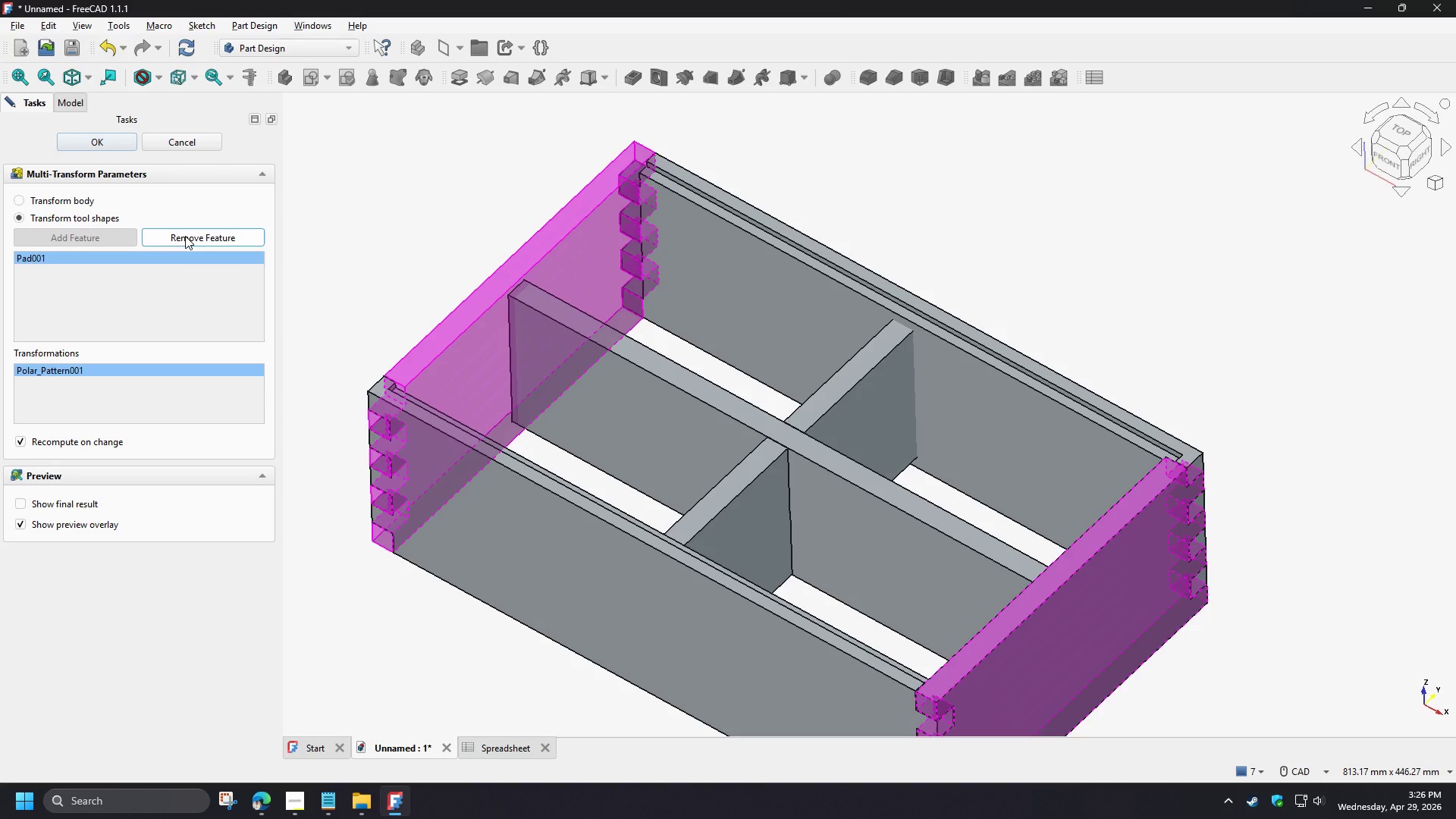 
left_click([185, 236])
 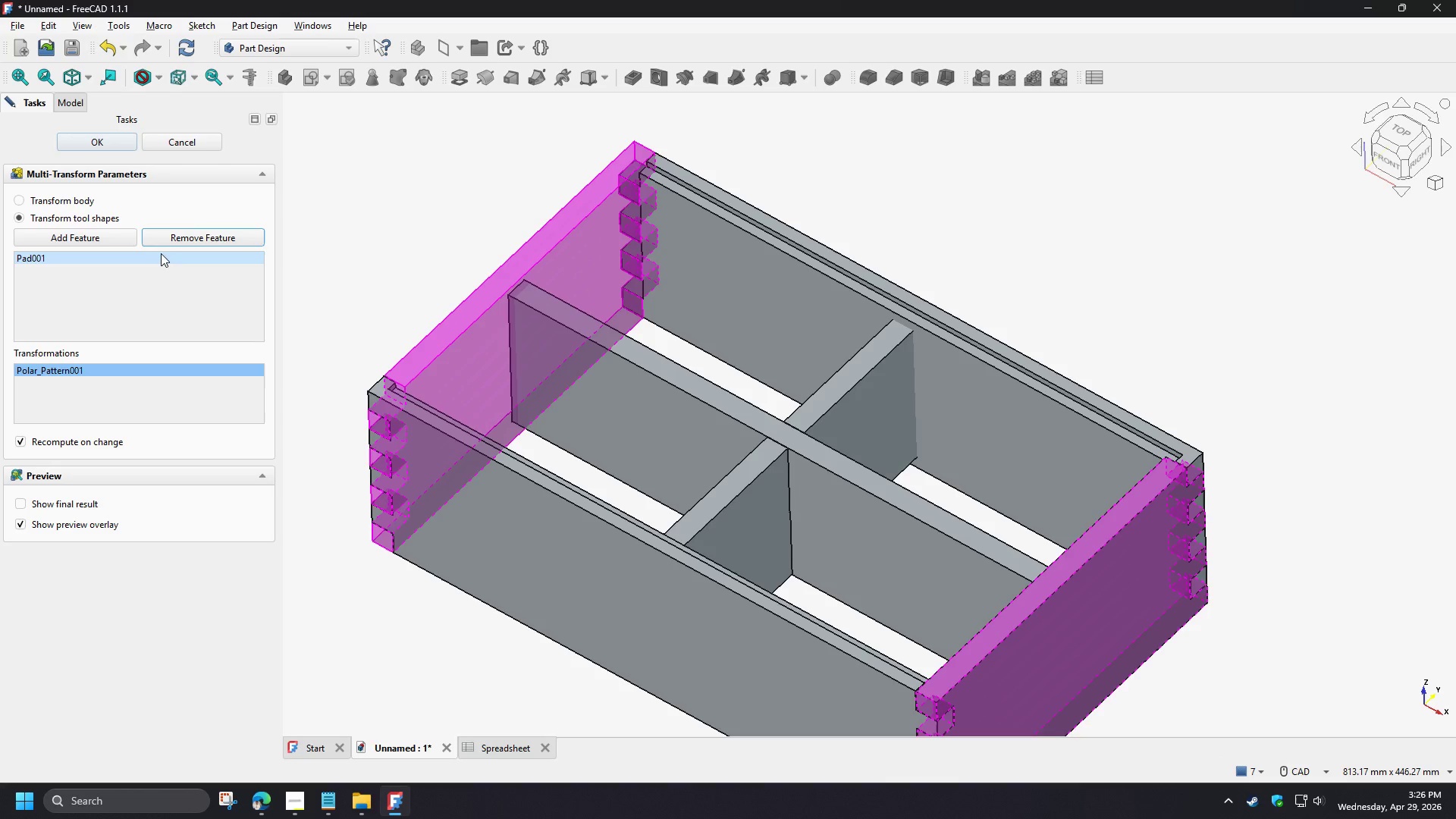 
left_click([161, 253])
 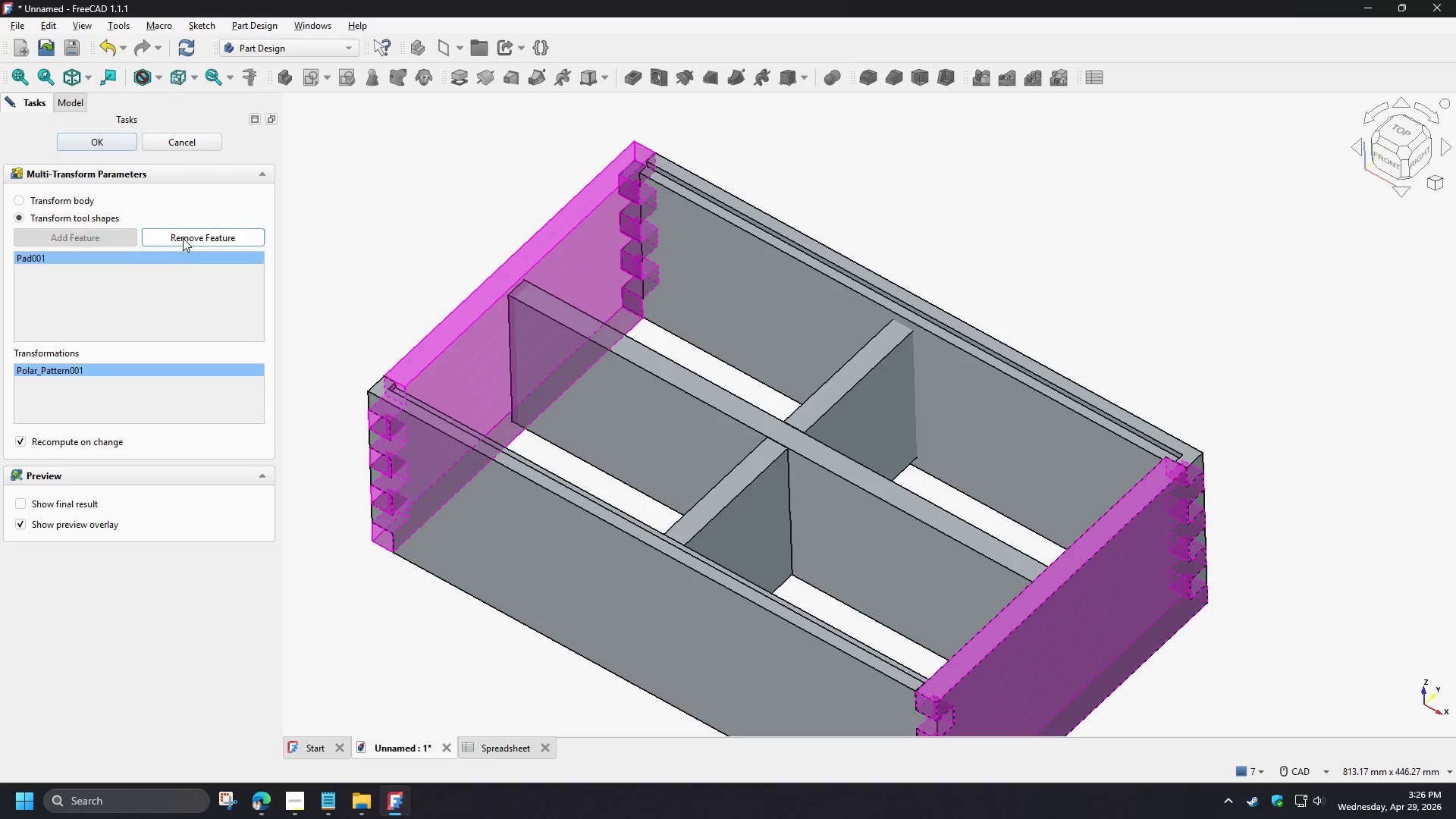 
double_click([168, 258])
 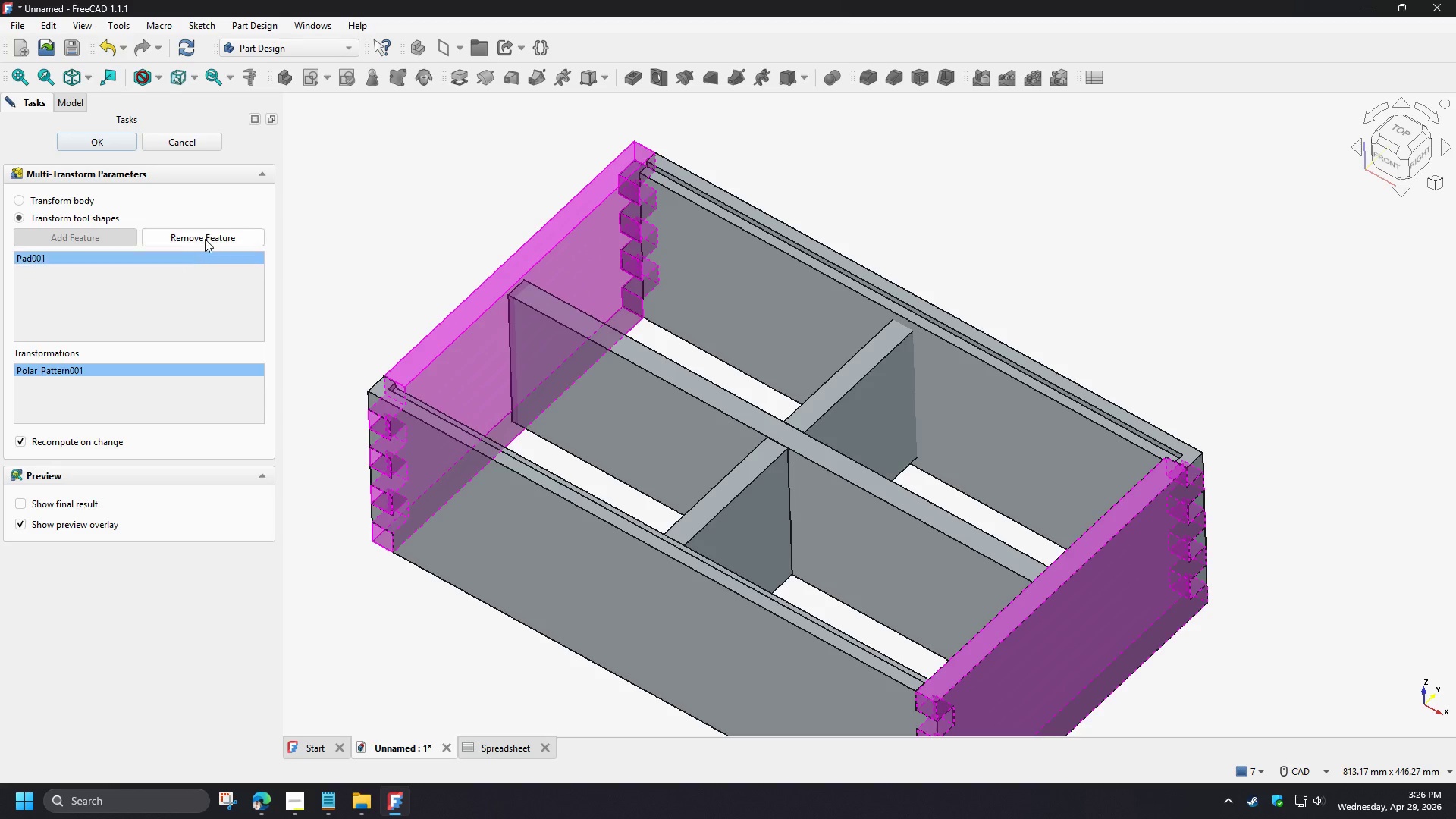 
left_click([205, 239])
 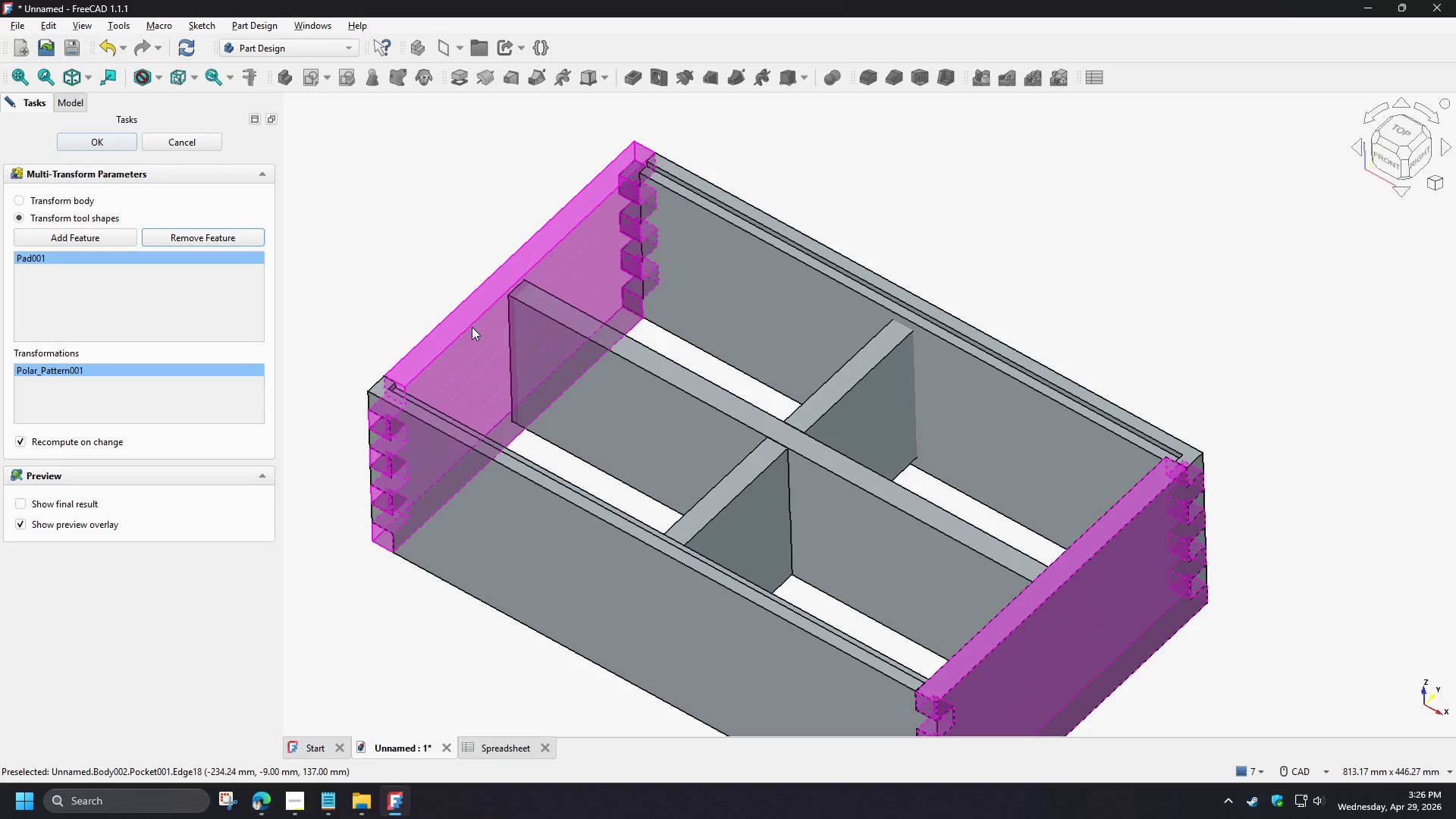 
left_click([472, 330])
 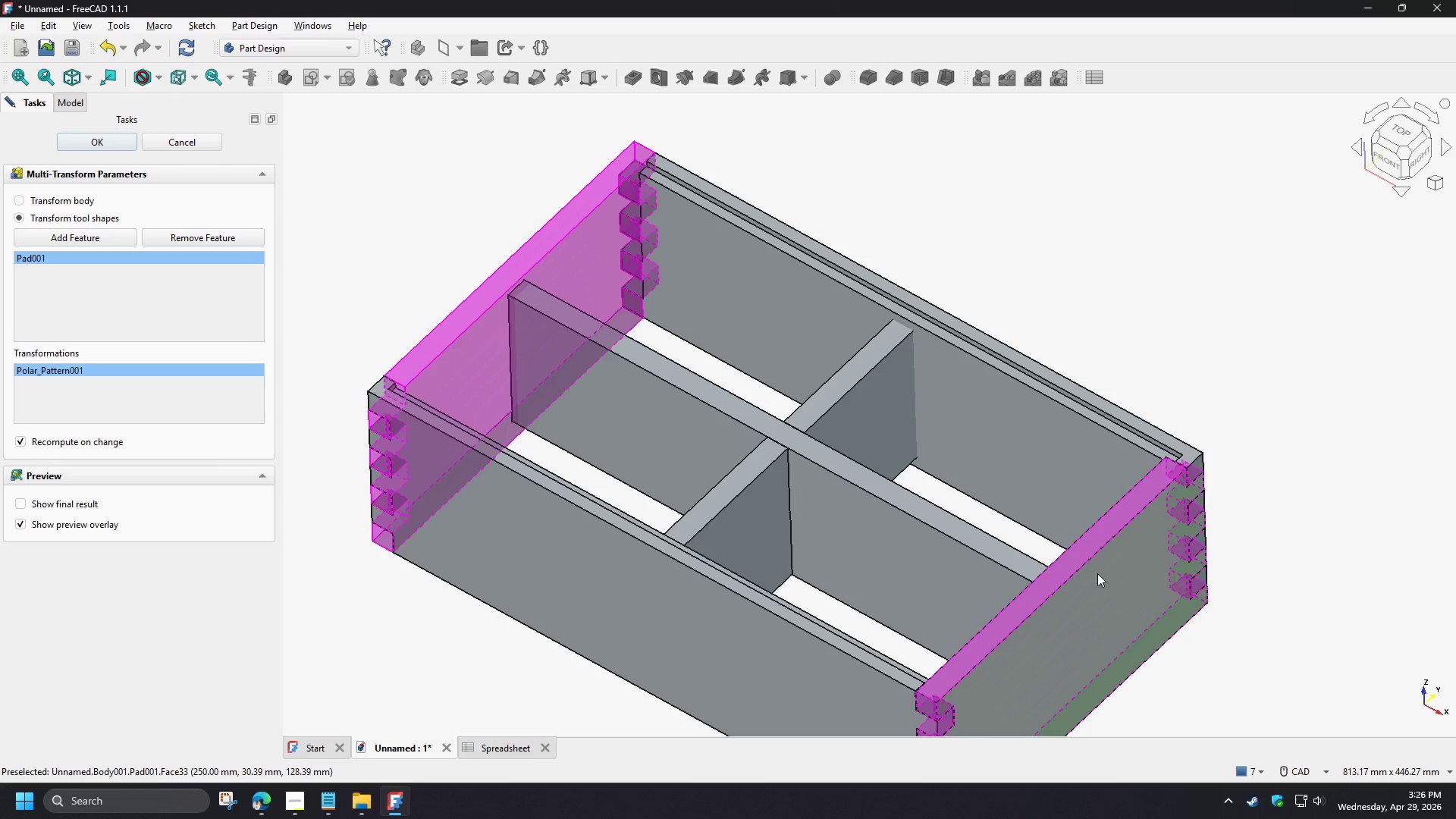 
left_click([1152, 300])
 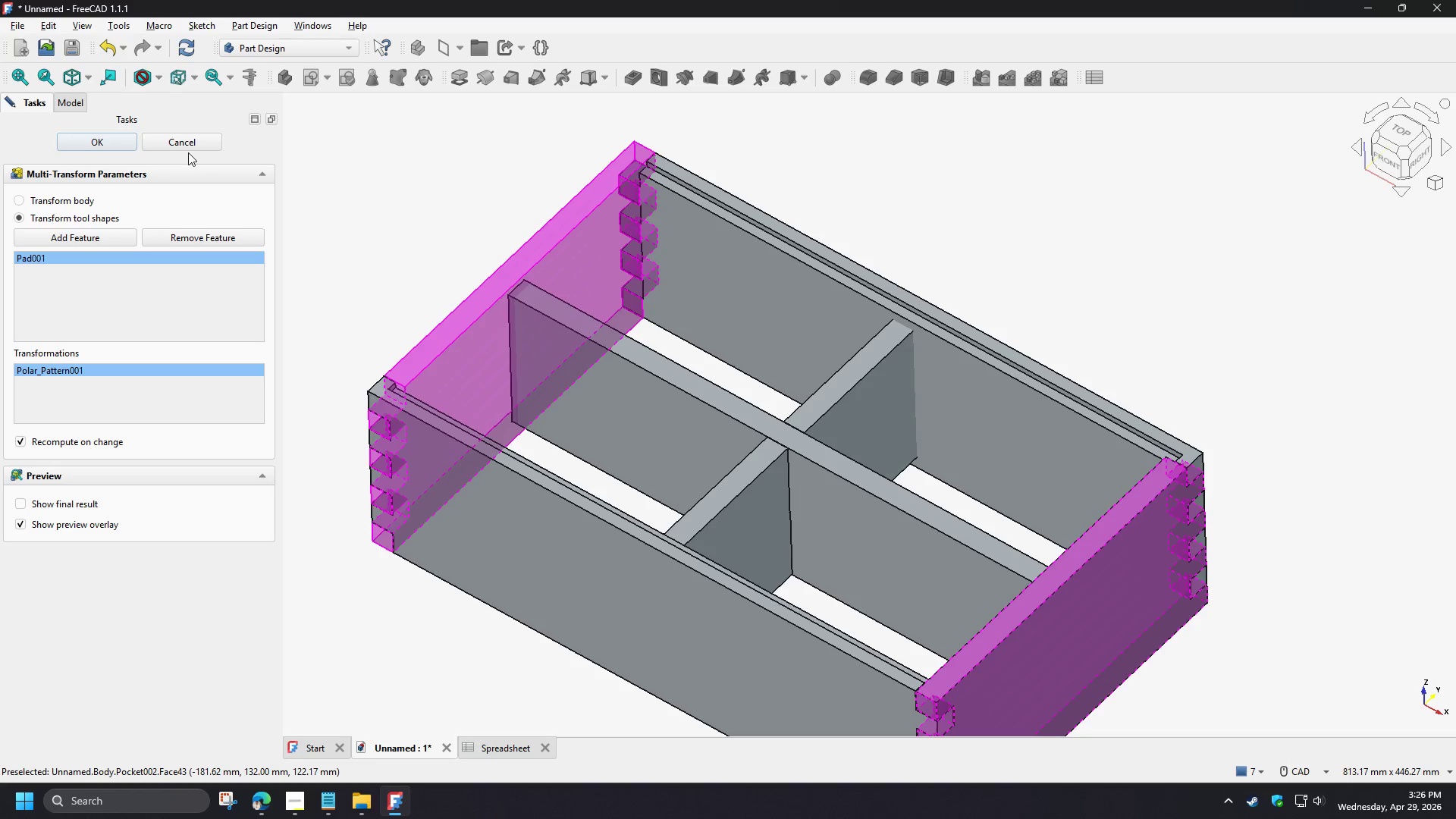 
left_click([187, 143])
 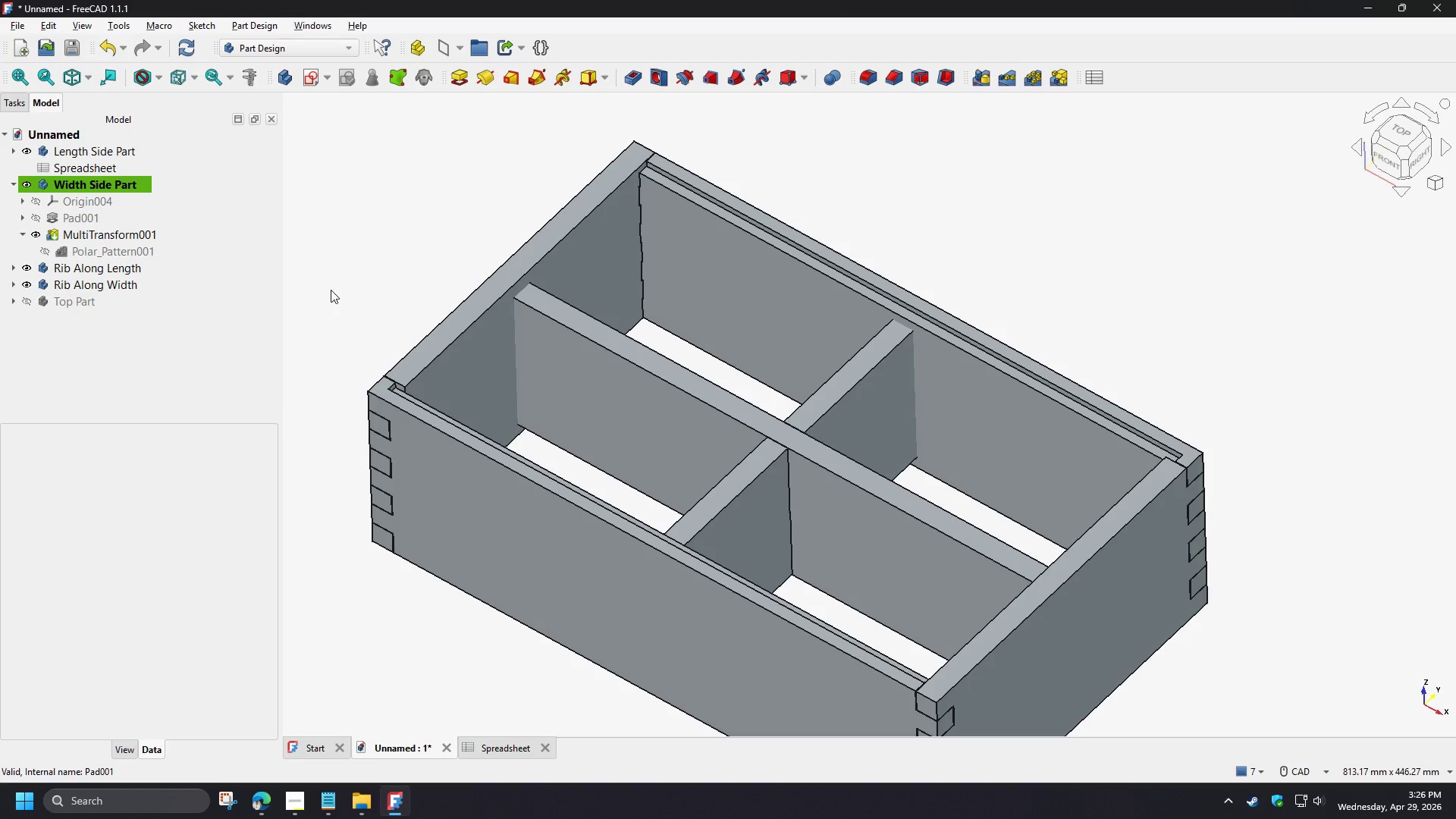 
left_click([331, 289])
 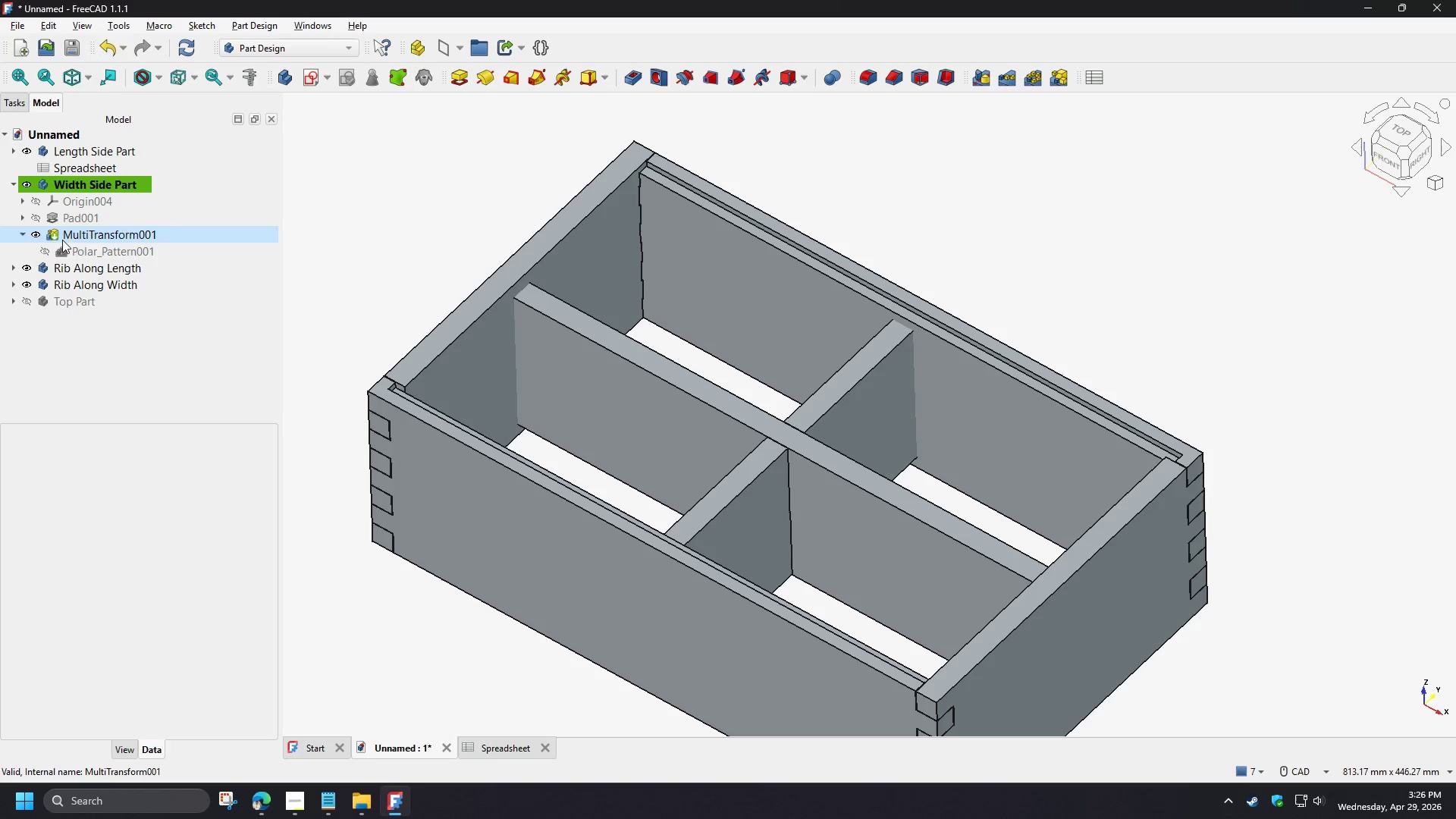 
left_click([20, 218])
 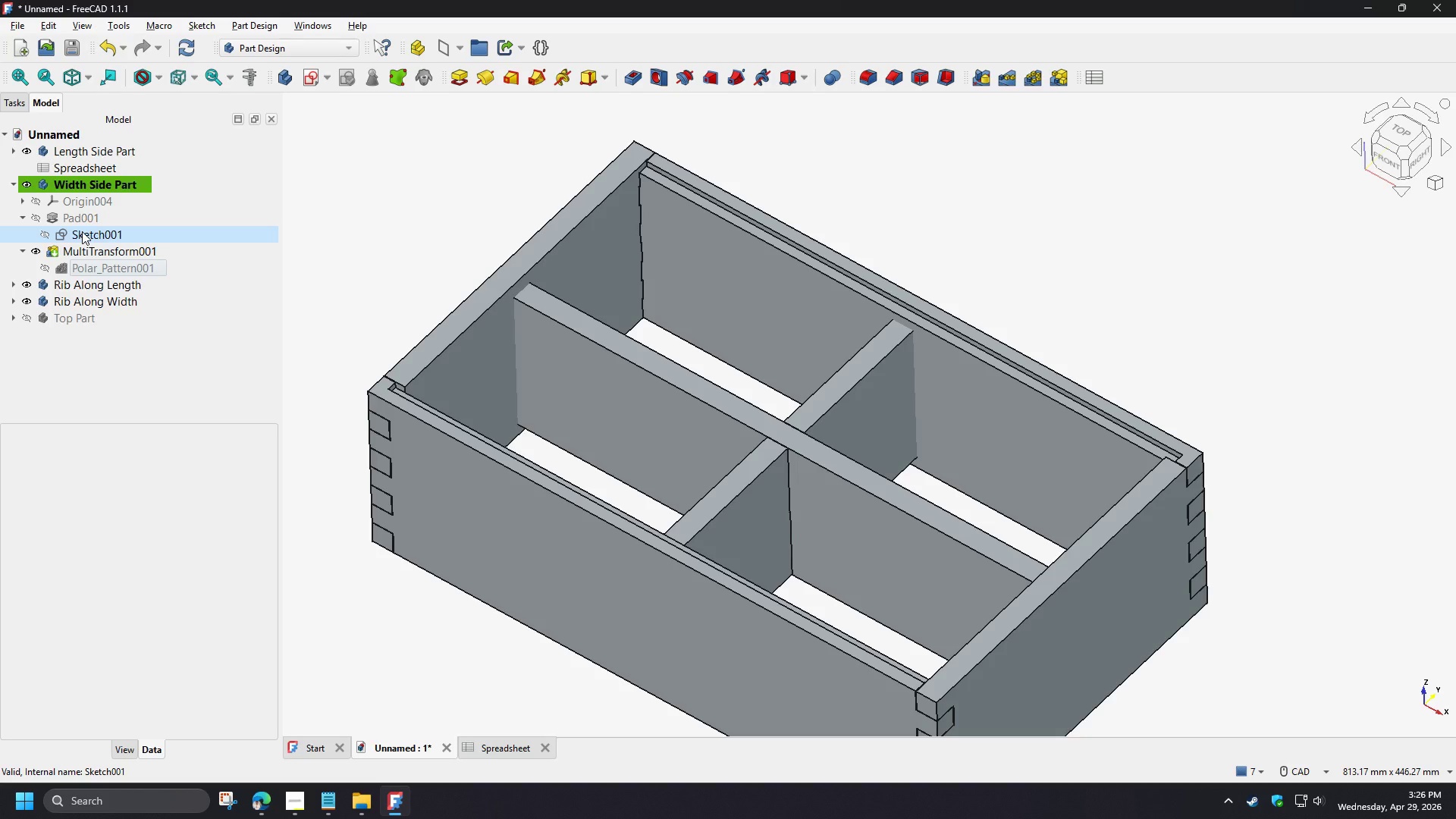 
left_click([82, 231])
 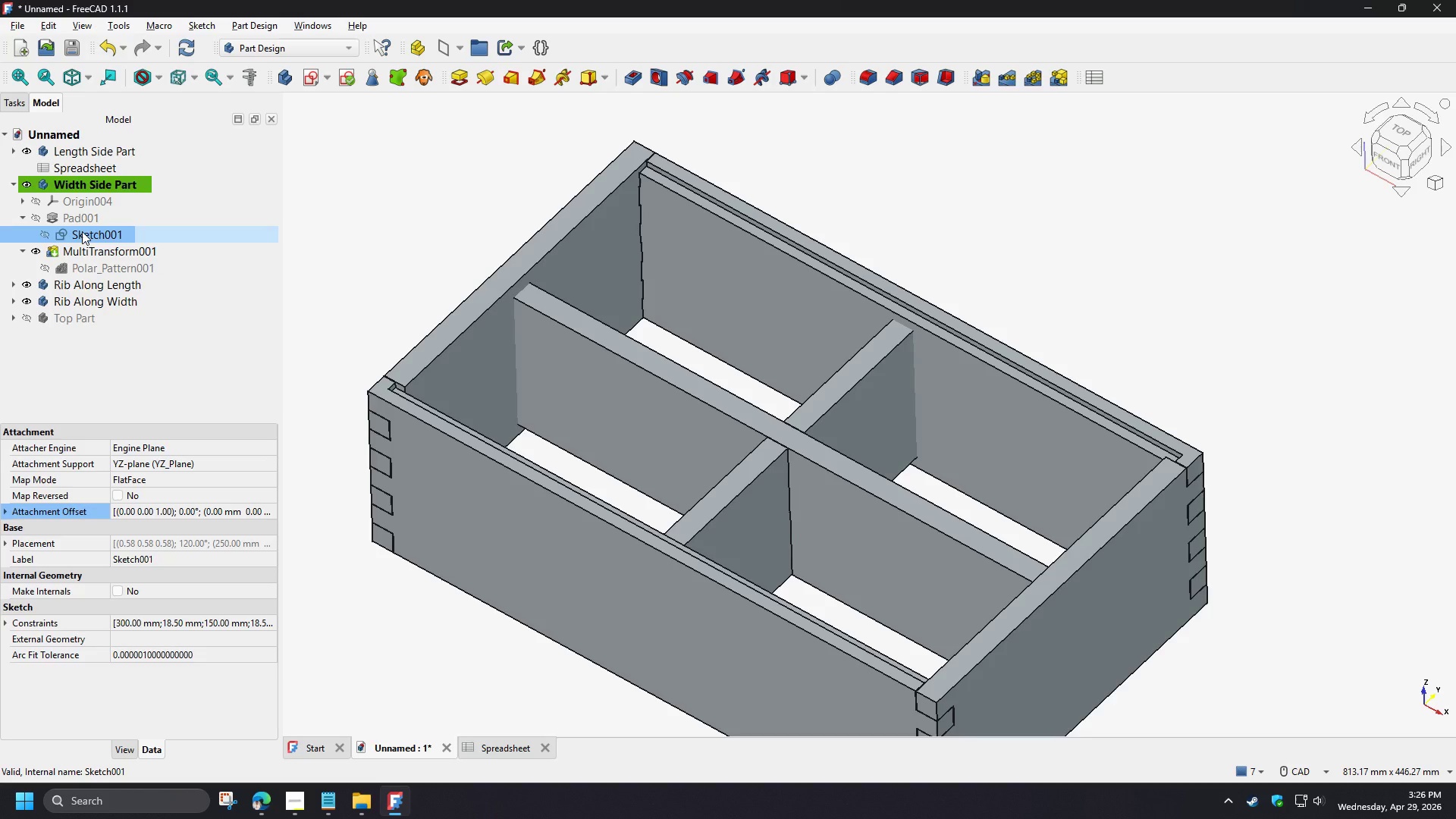 
key(Space)
 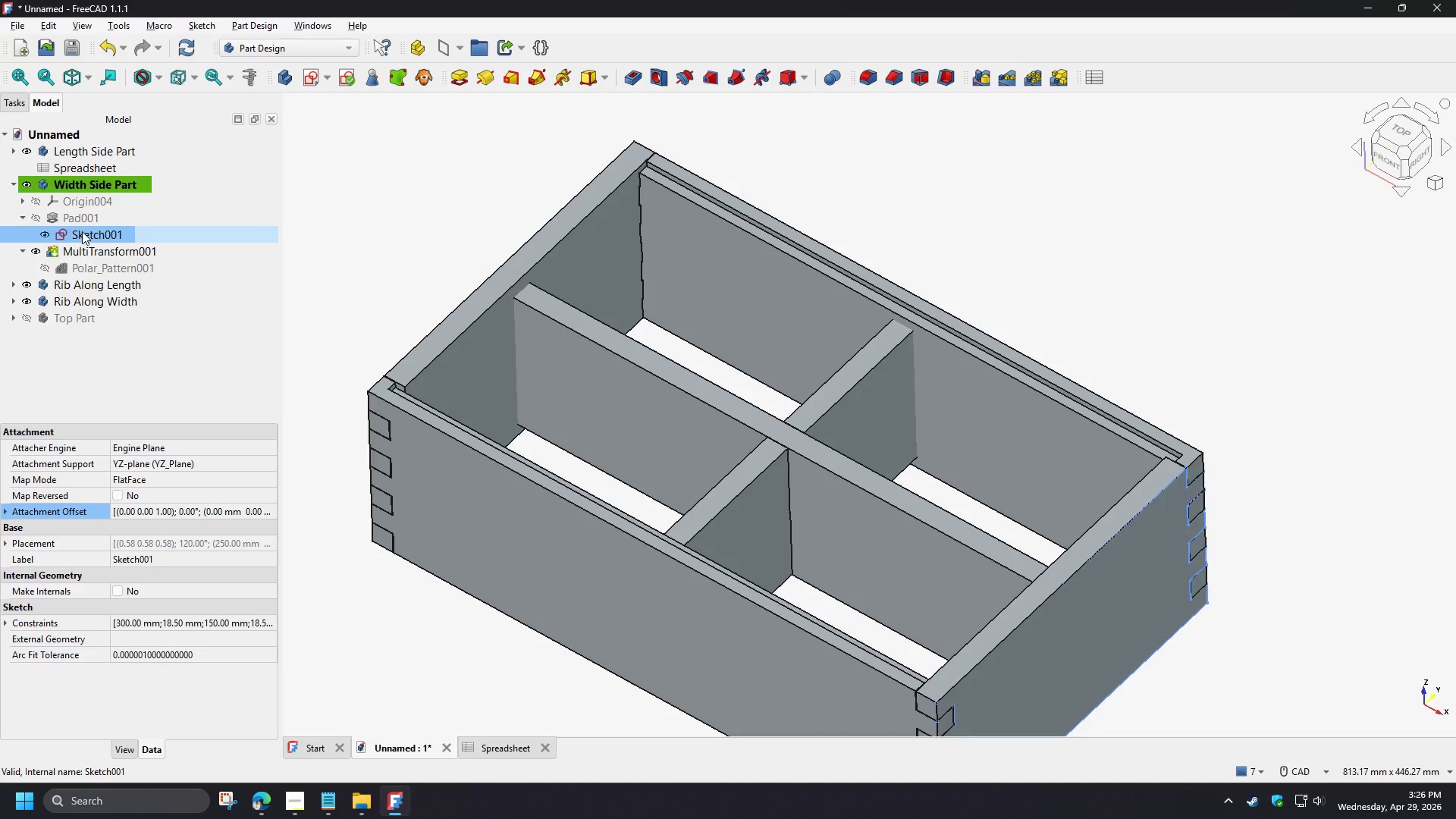 
key(Space)
 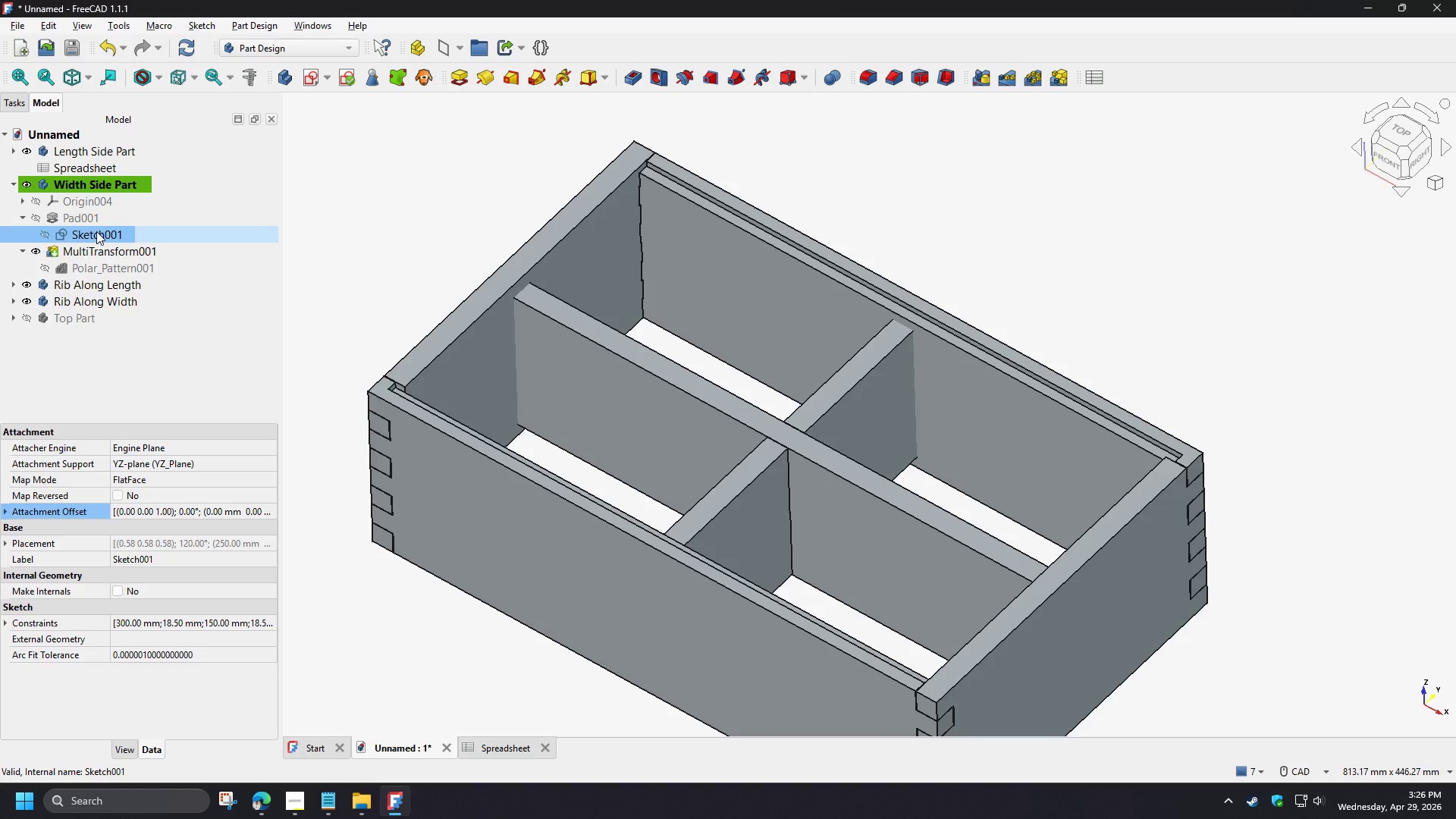 
wait(12.11)
 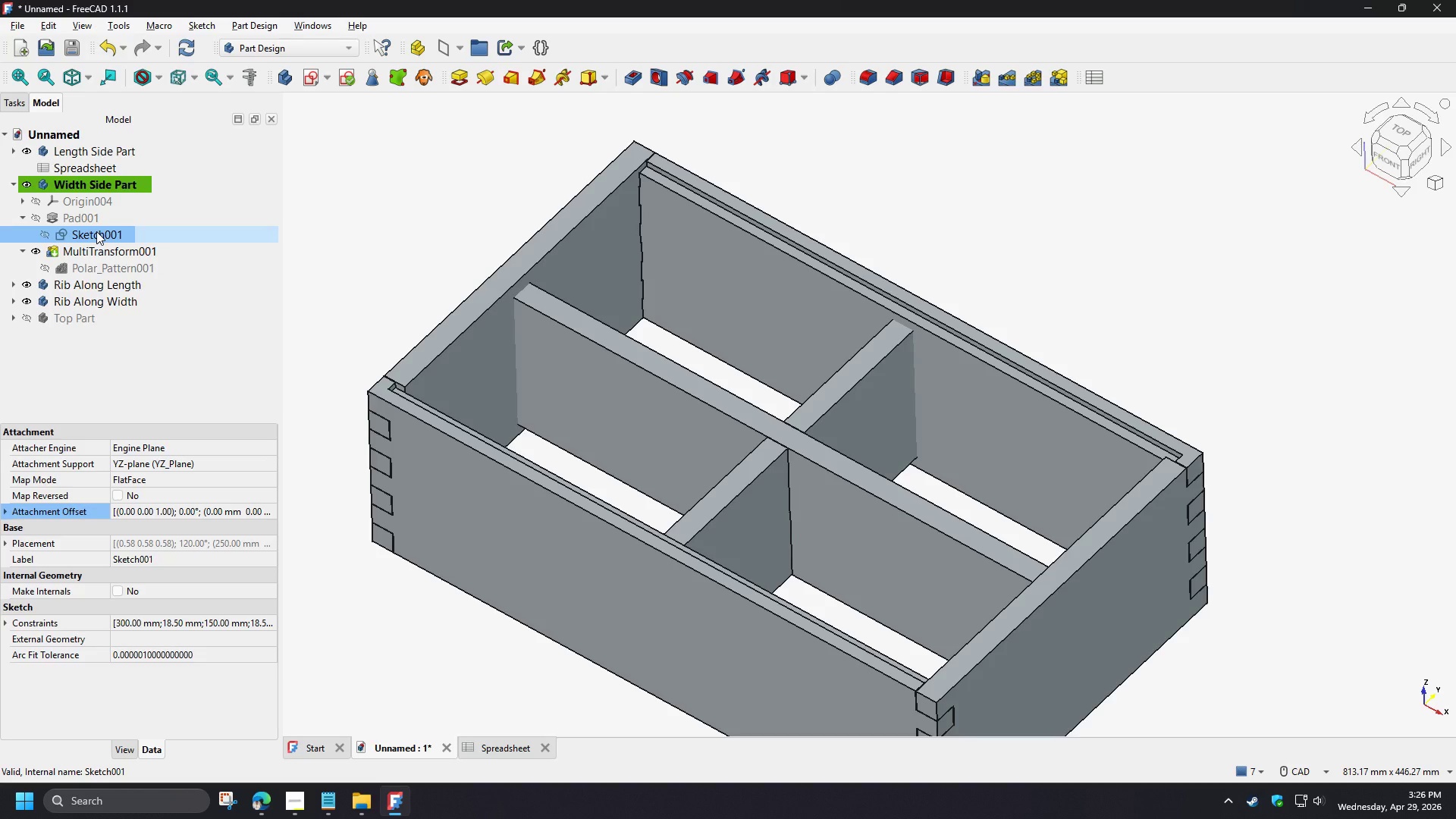 
left_click([22, 223])
 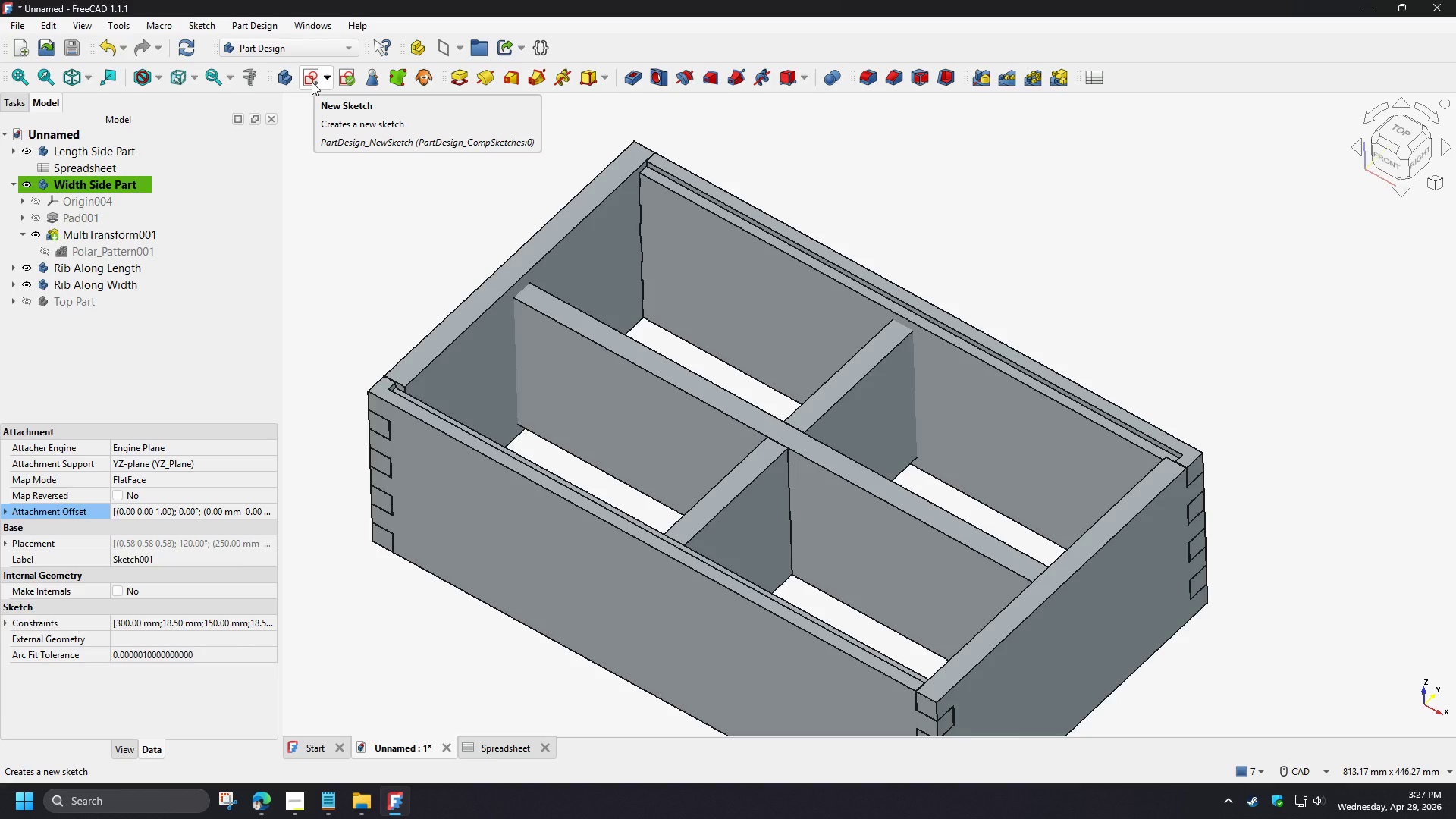 
wait(6.64)
 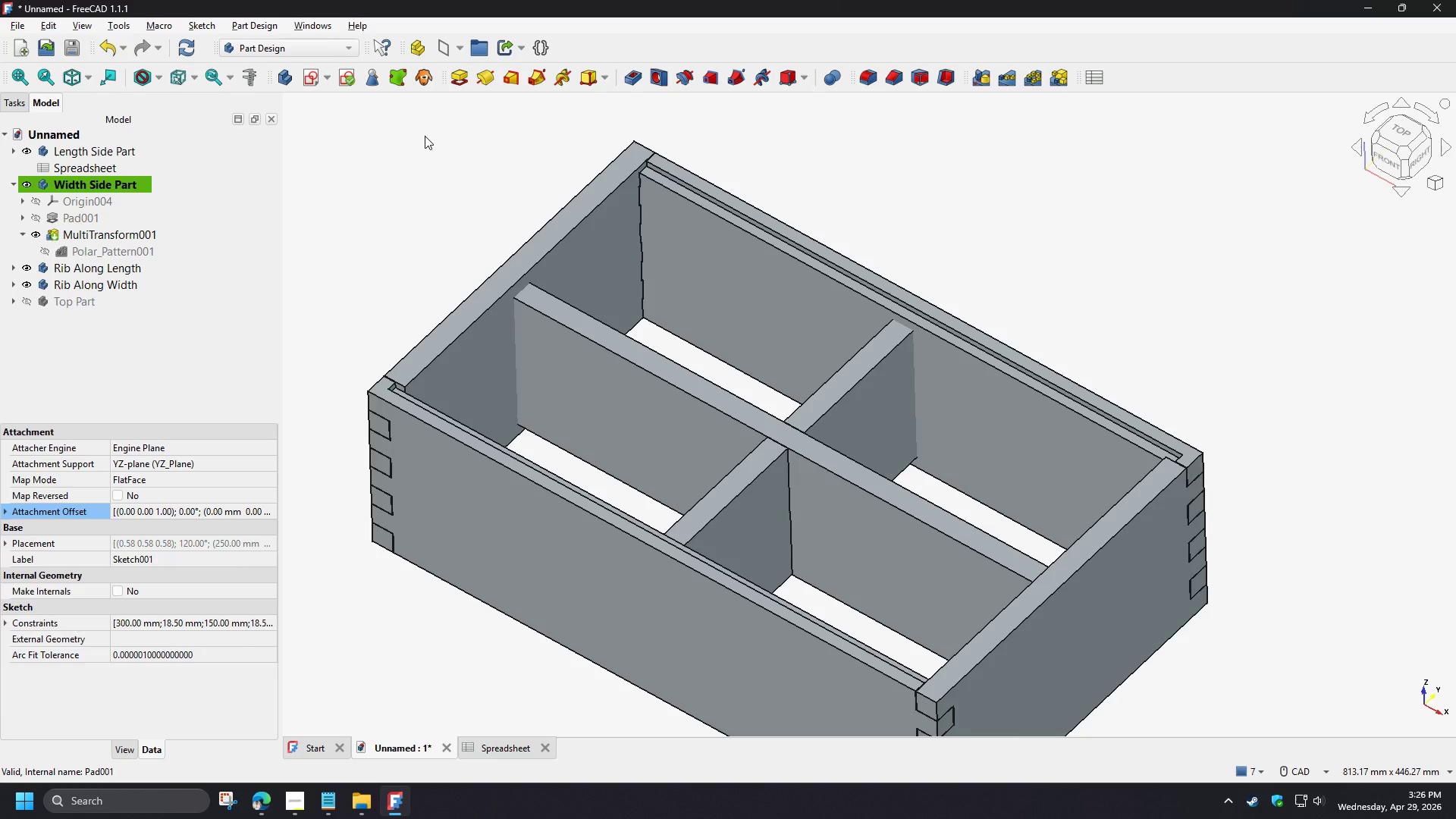 
left_click([312, 82])
 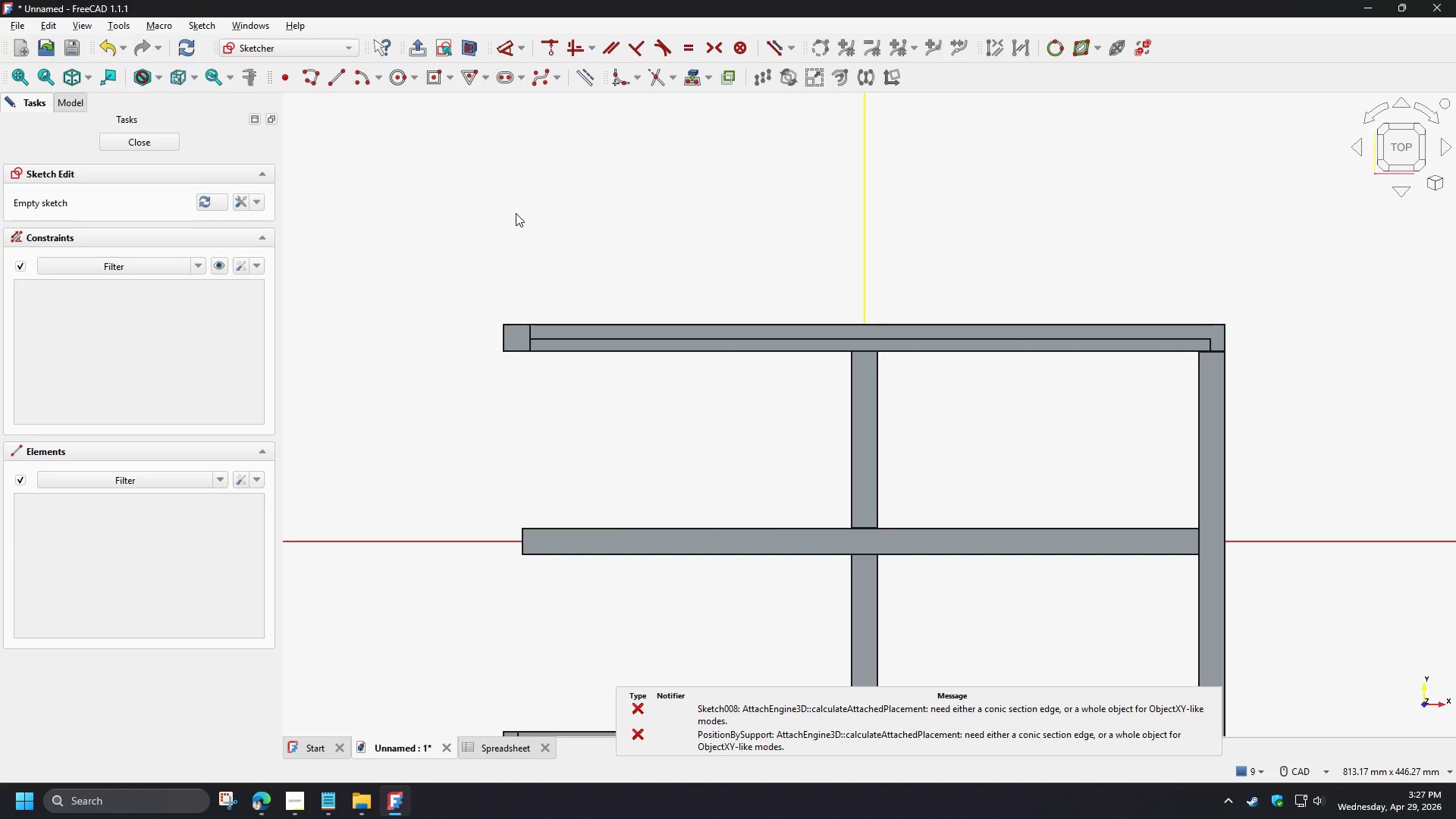 
scroll: coordinate [516, 213], scroll_direction: down, amount: 1.0
 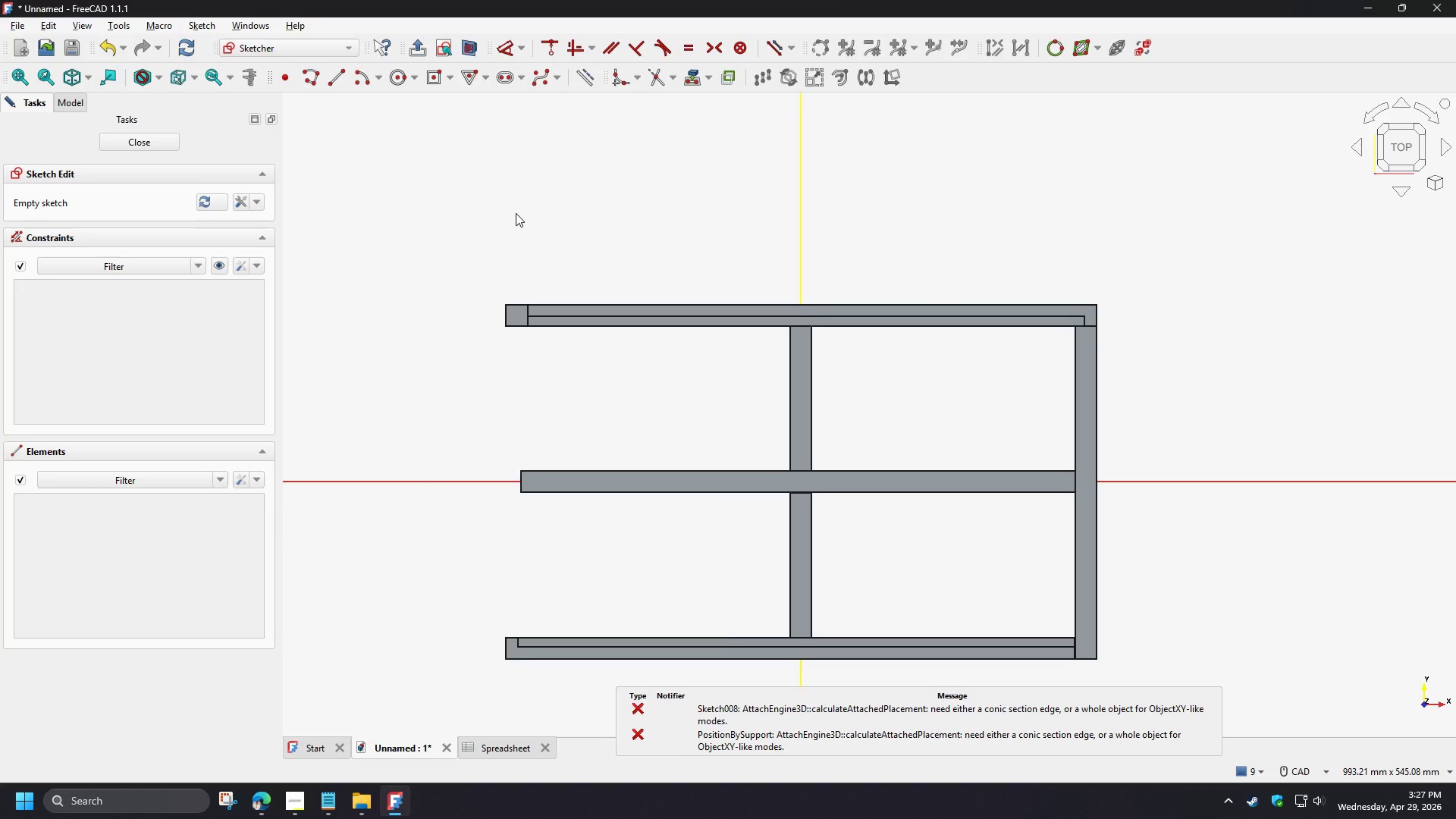 
scroll: coordinate [1216, 463], scroll_direction: up, amount: 2.0
 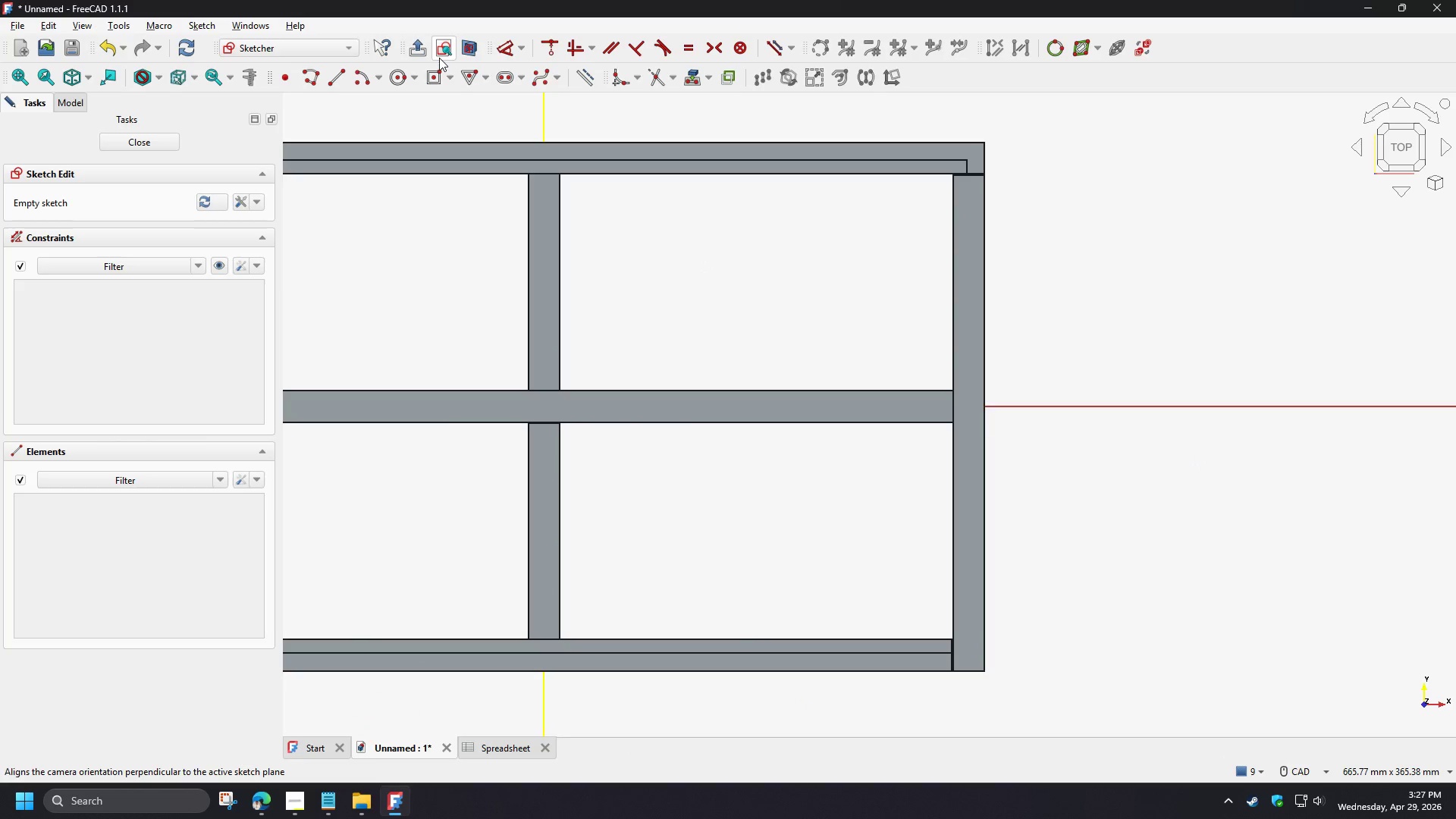 
mouse_move([423, 55])
 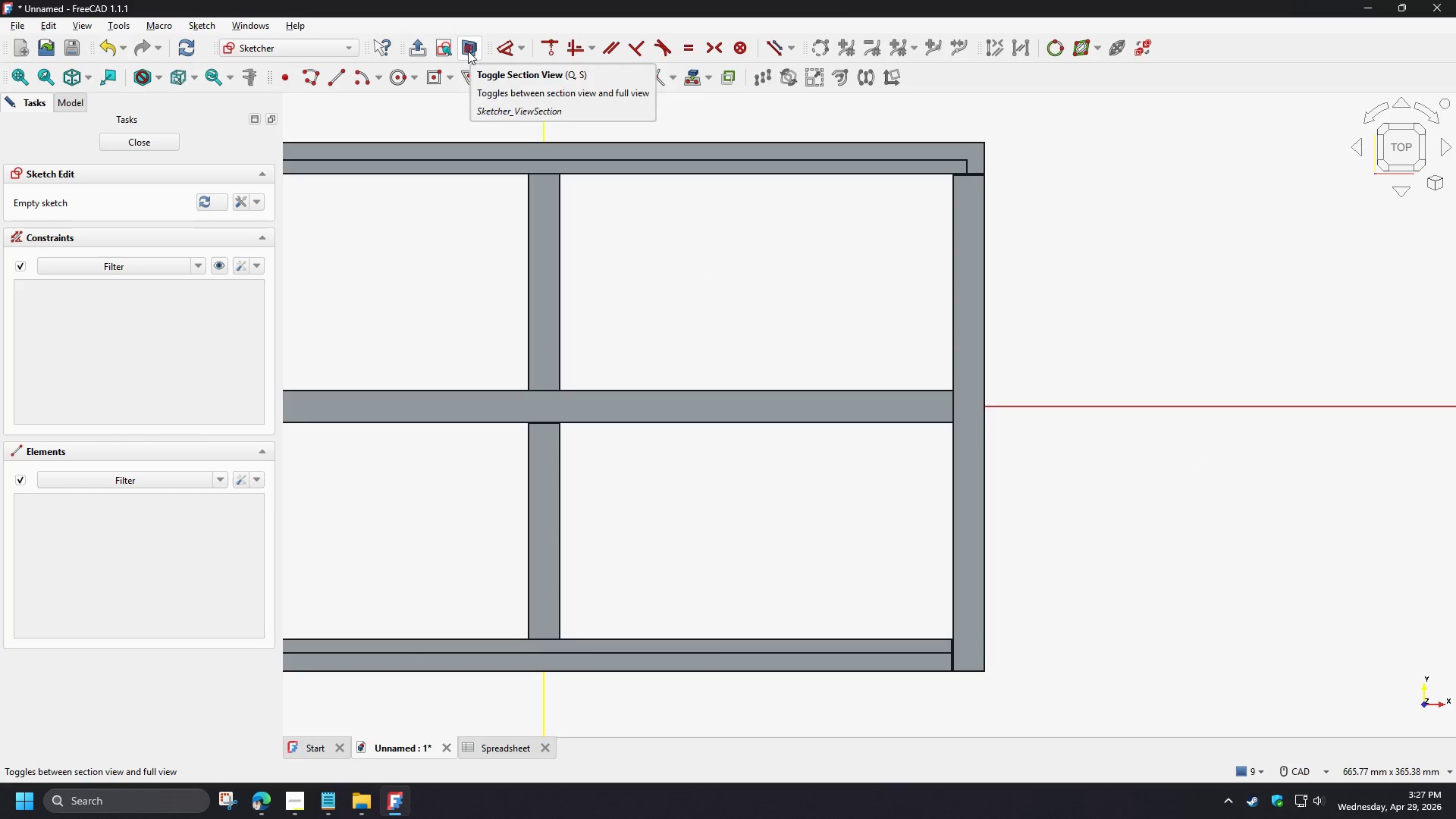 
left_click([468, 51])
 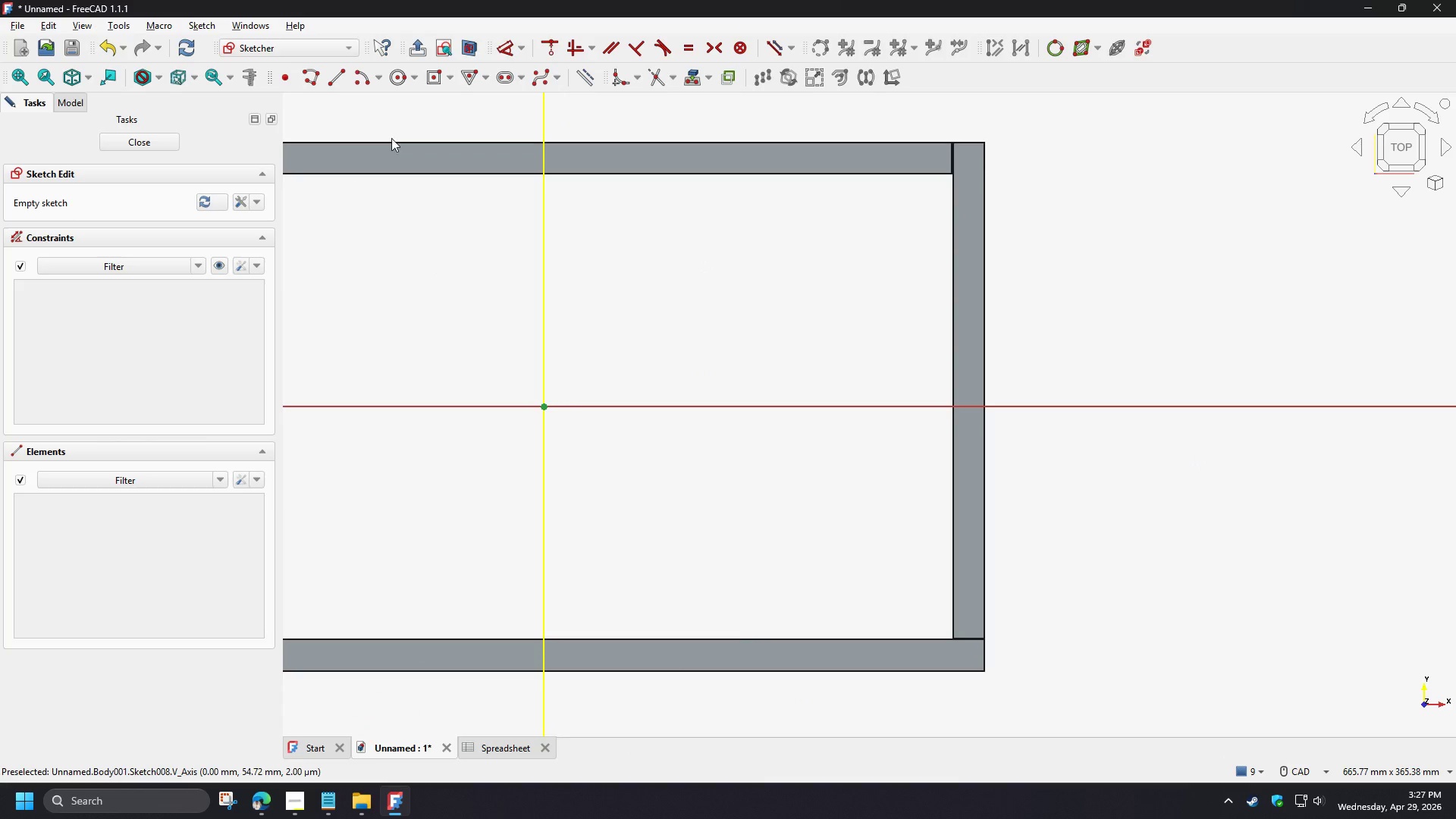 
left_click([431, 80])
 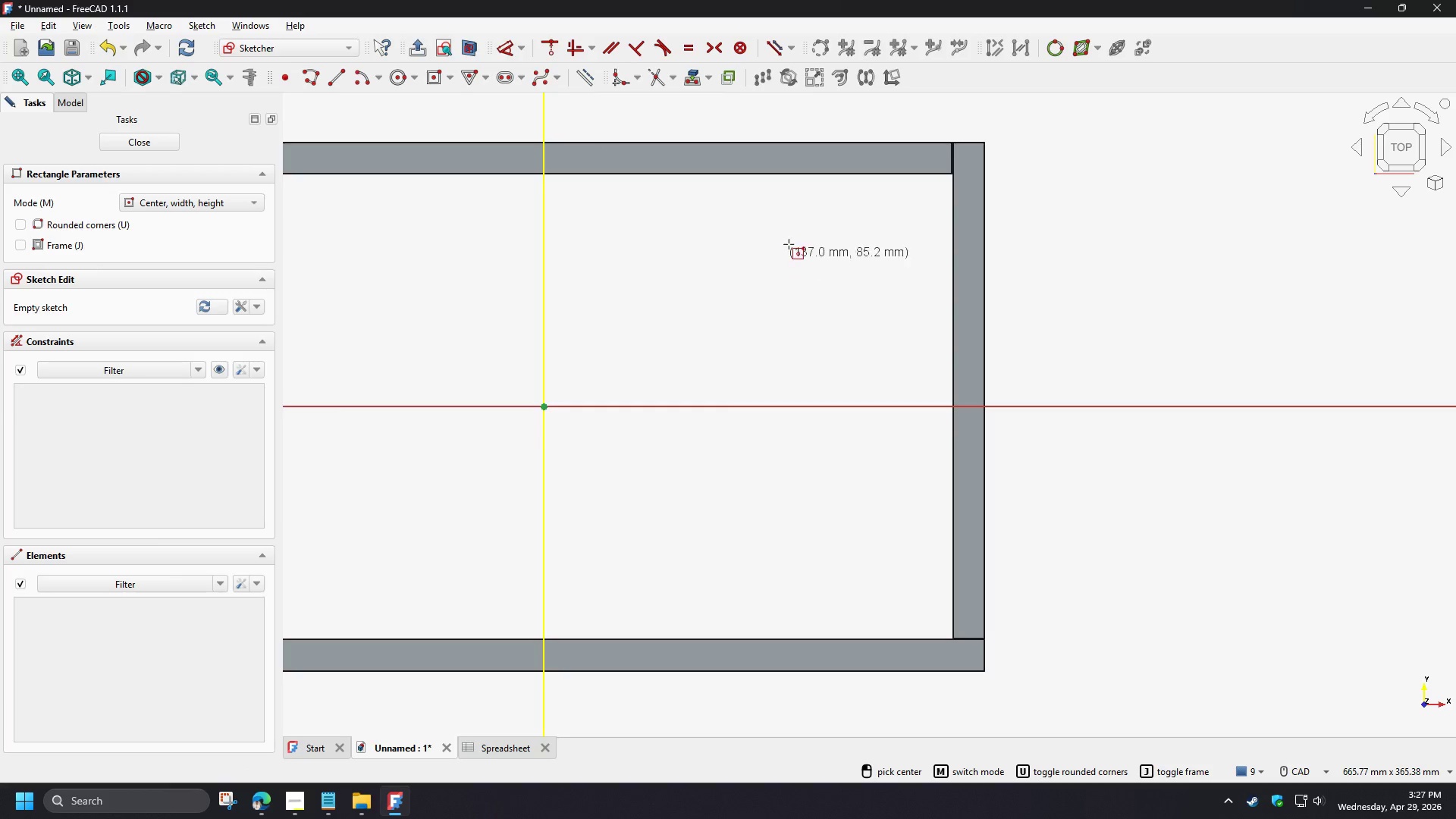 
left_click_drag(start_coordinate=[789, 243], to_coordinate=[814, 503])
 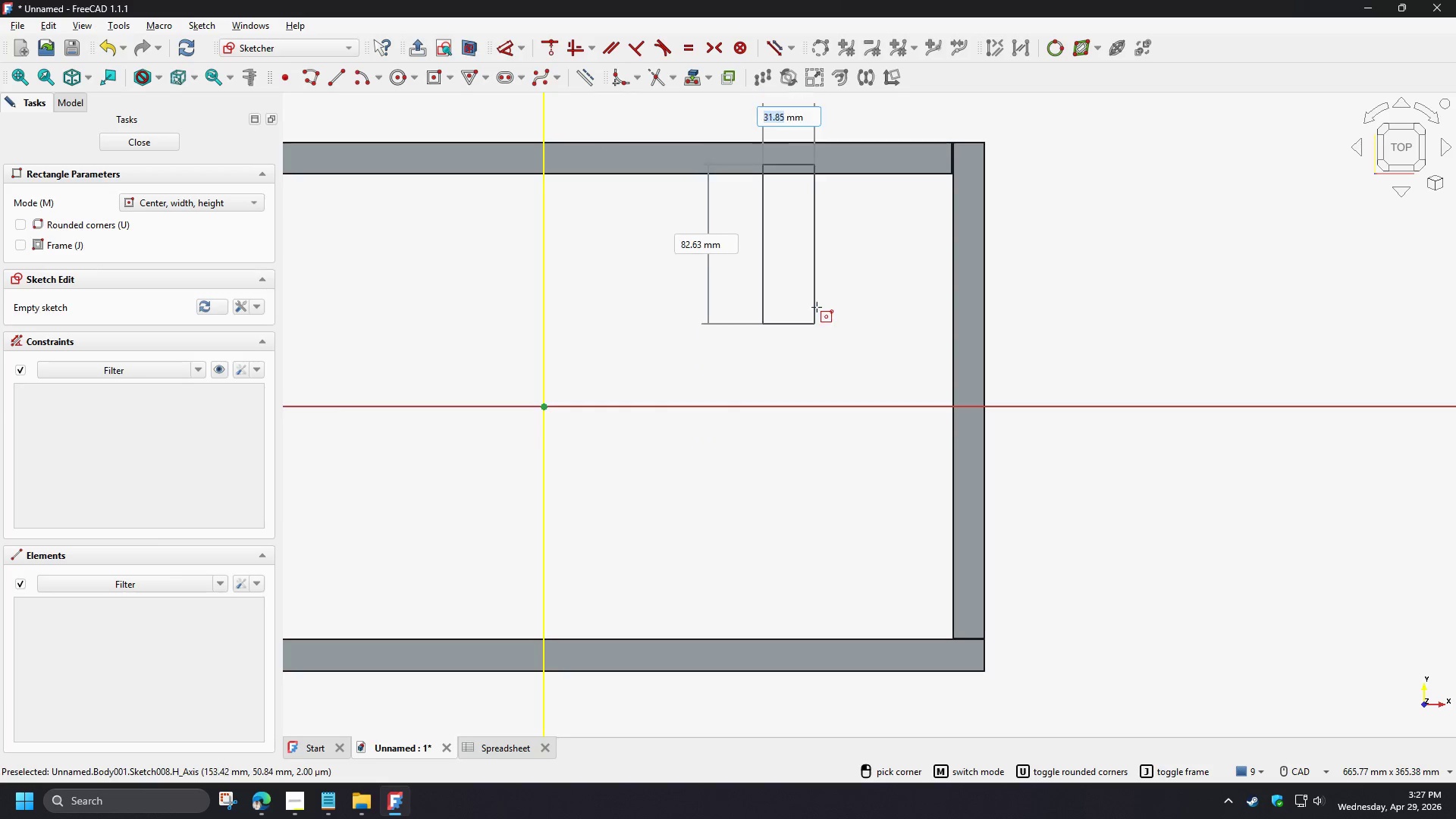 
right_click([817, 307])
 